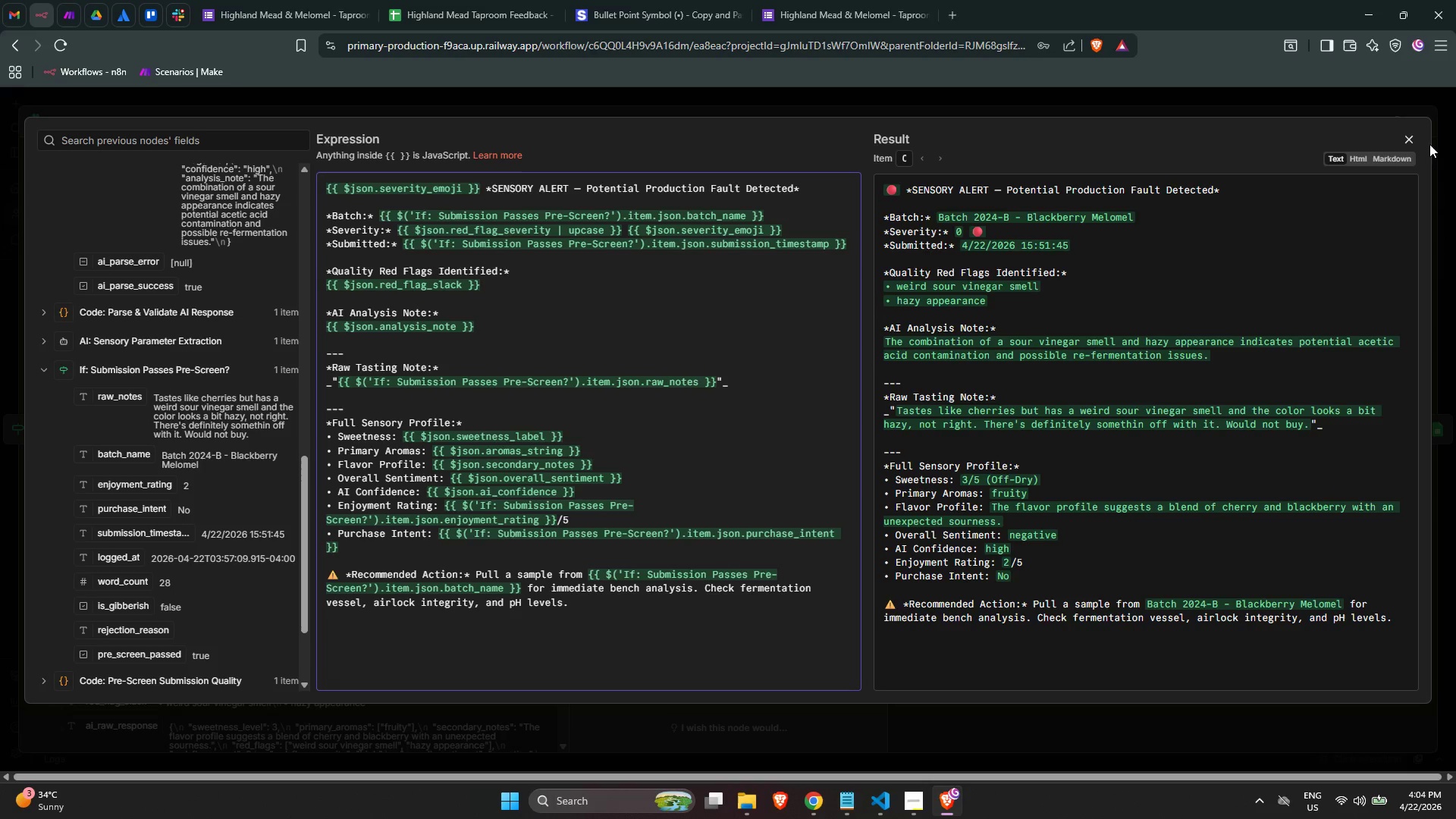 
left_click([1414, 140])
 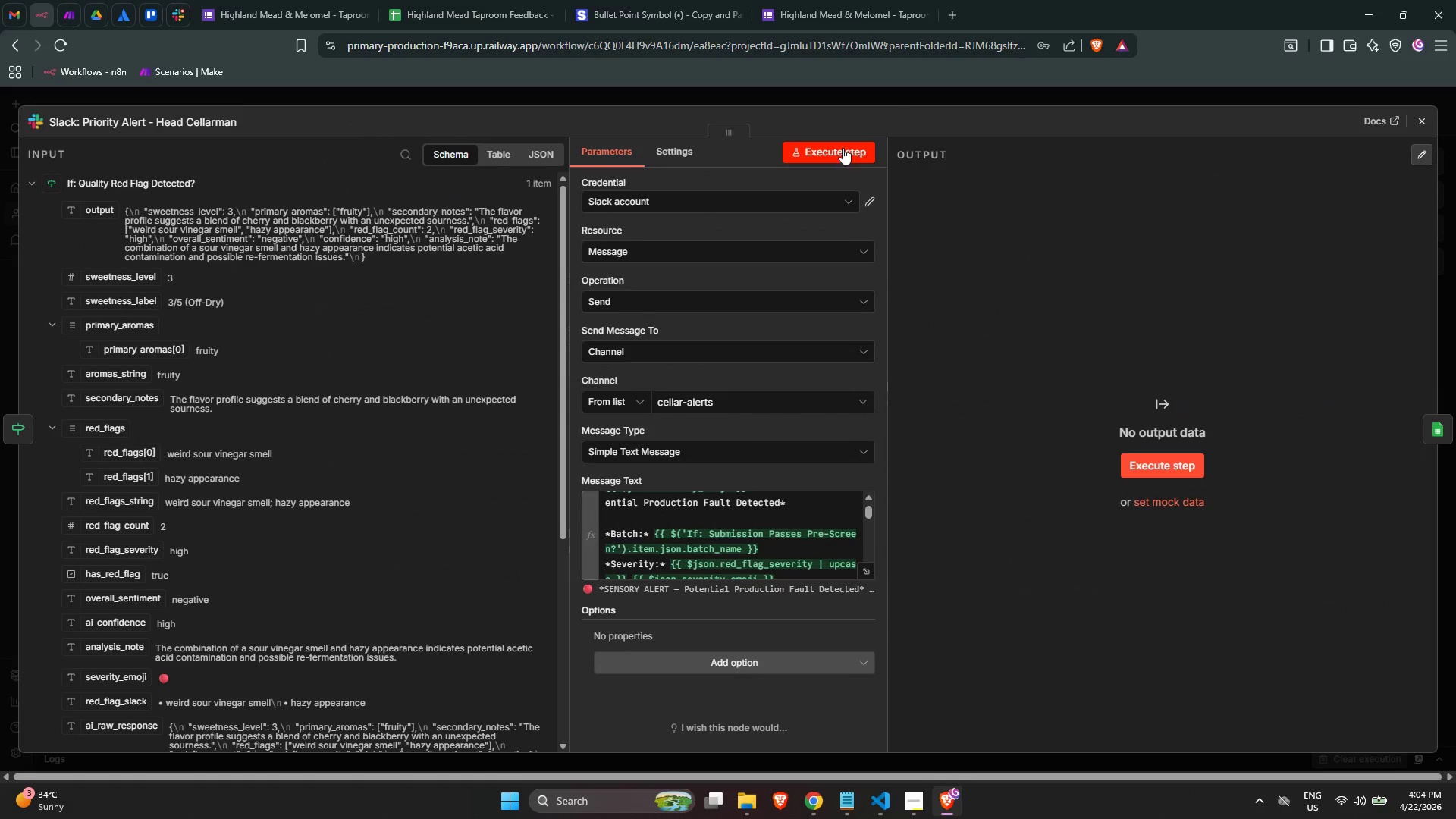 
left_click([843, 154])
 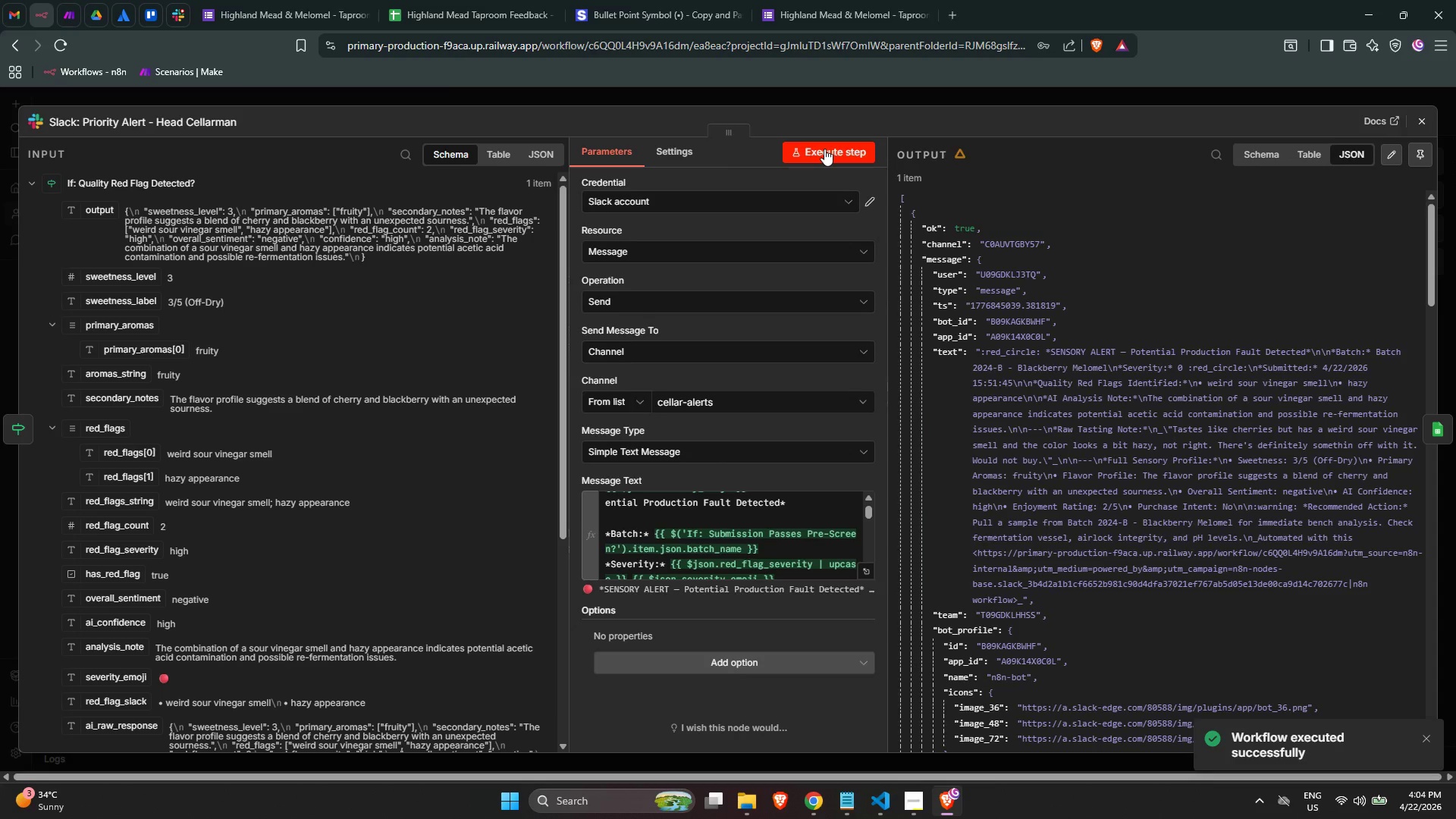 
left_click([181, 4])
 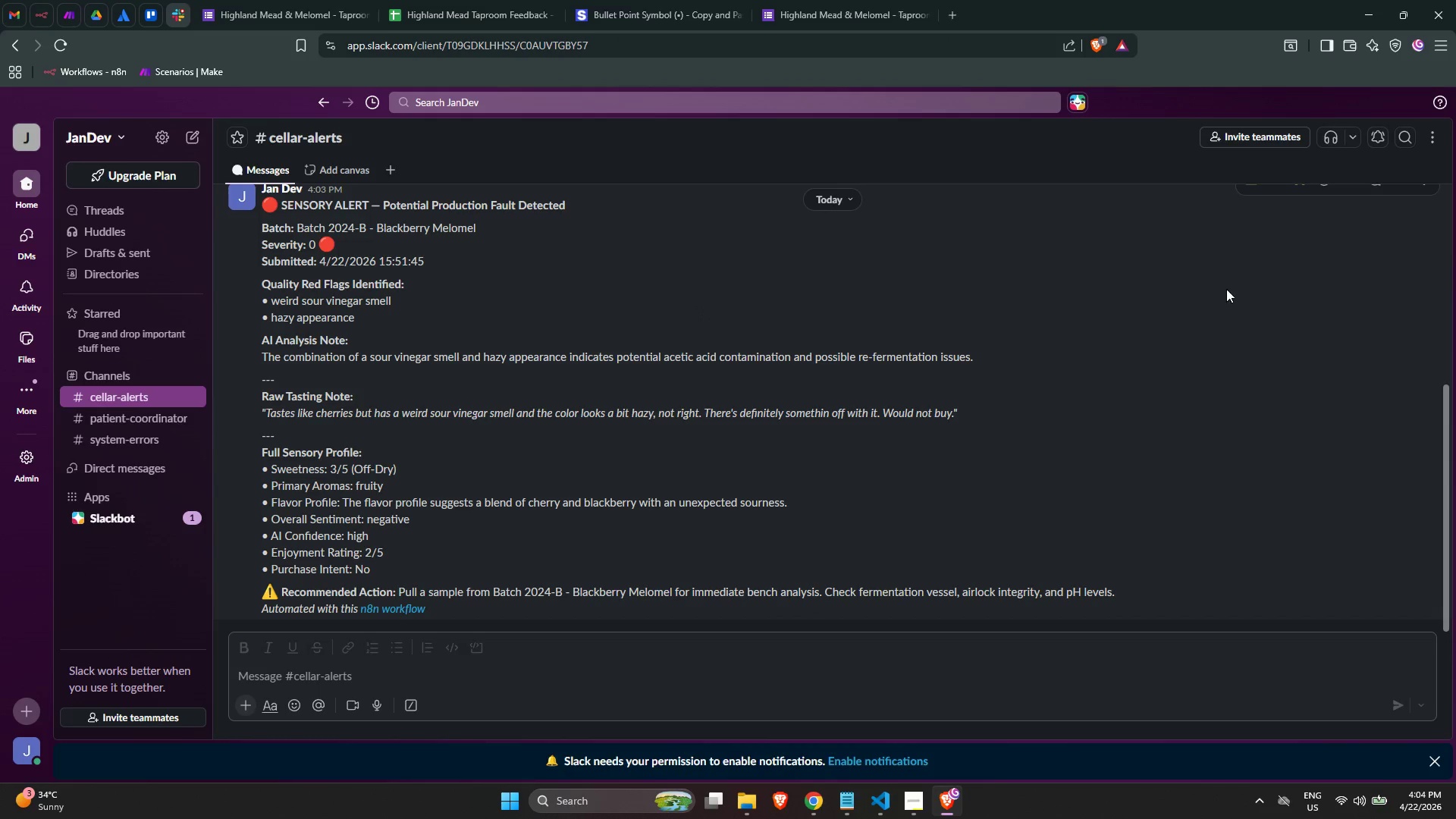 
scroll: coordinate [1227, 302], scroll_direction: up, amount: 1.0
 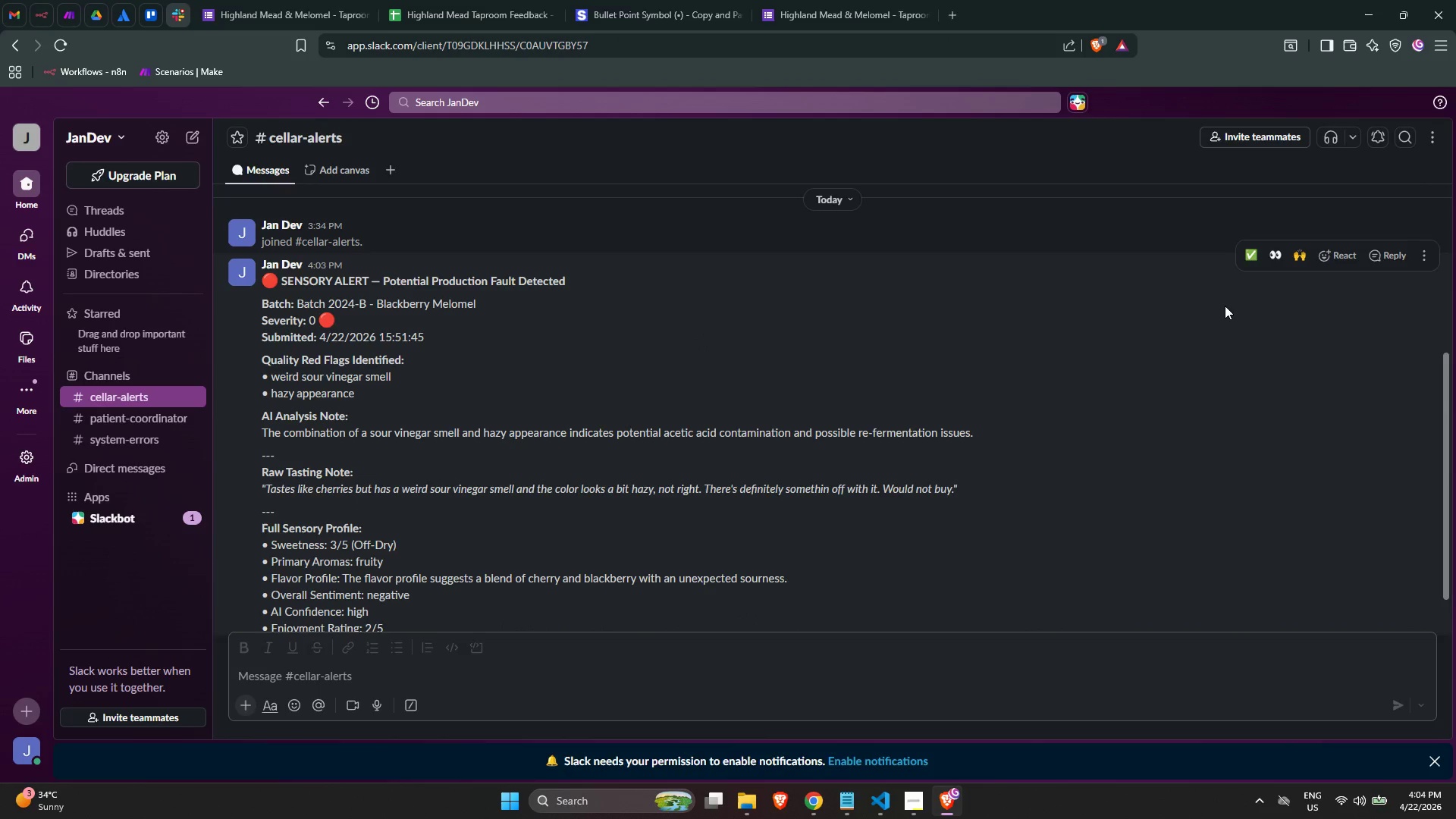 
scroll: coordinate [1225, 306], scroll_direction: down, amount: 1.0
 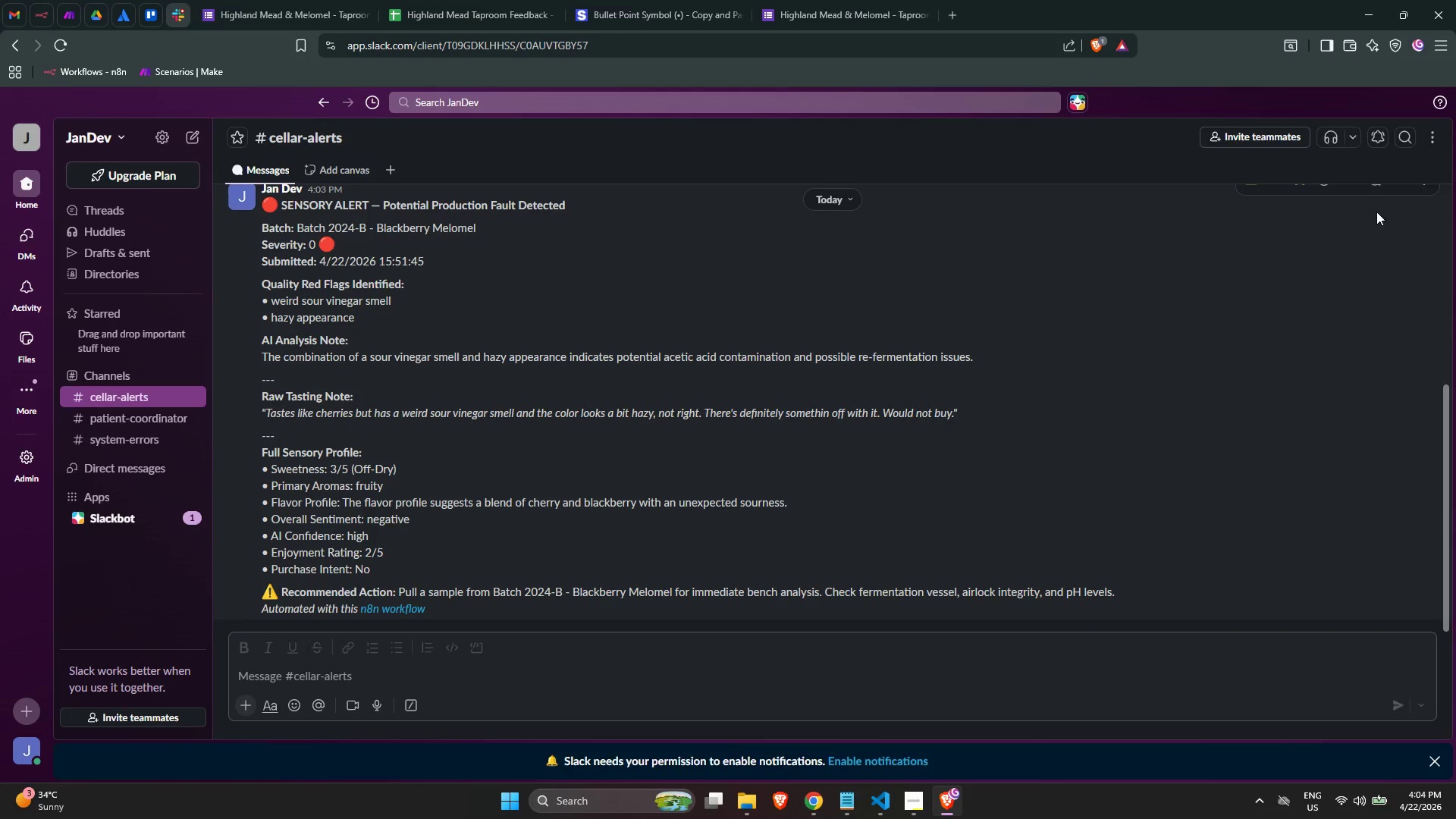 
scroll: coordinate [1389, 253], scroll_direction: up, amount: 1.0
 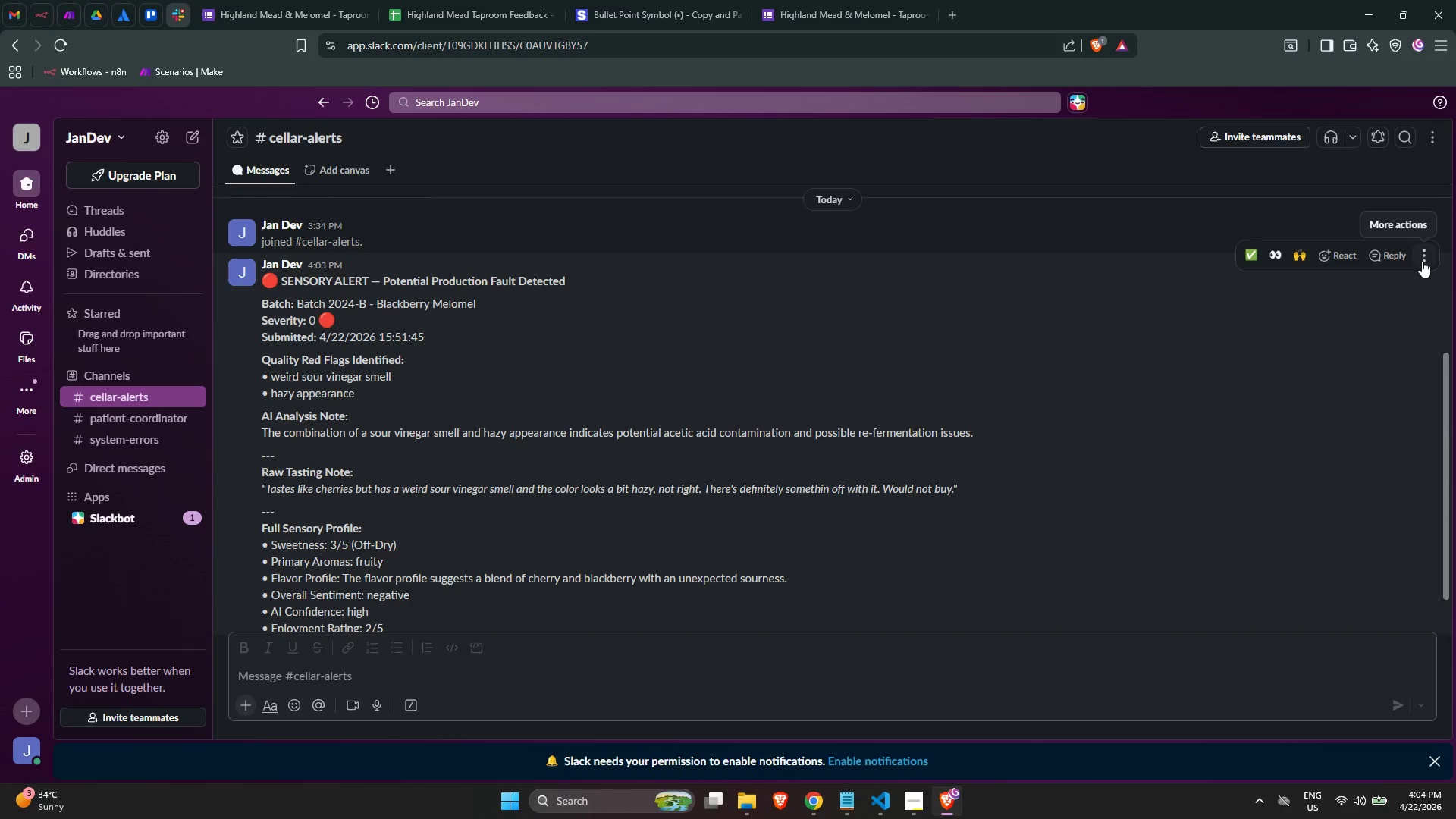 
left_click([1422, 261])
 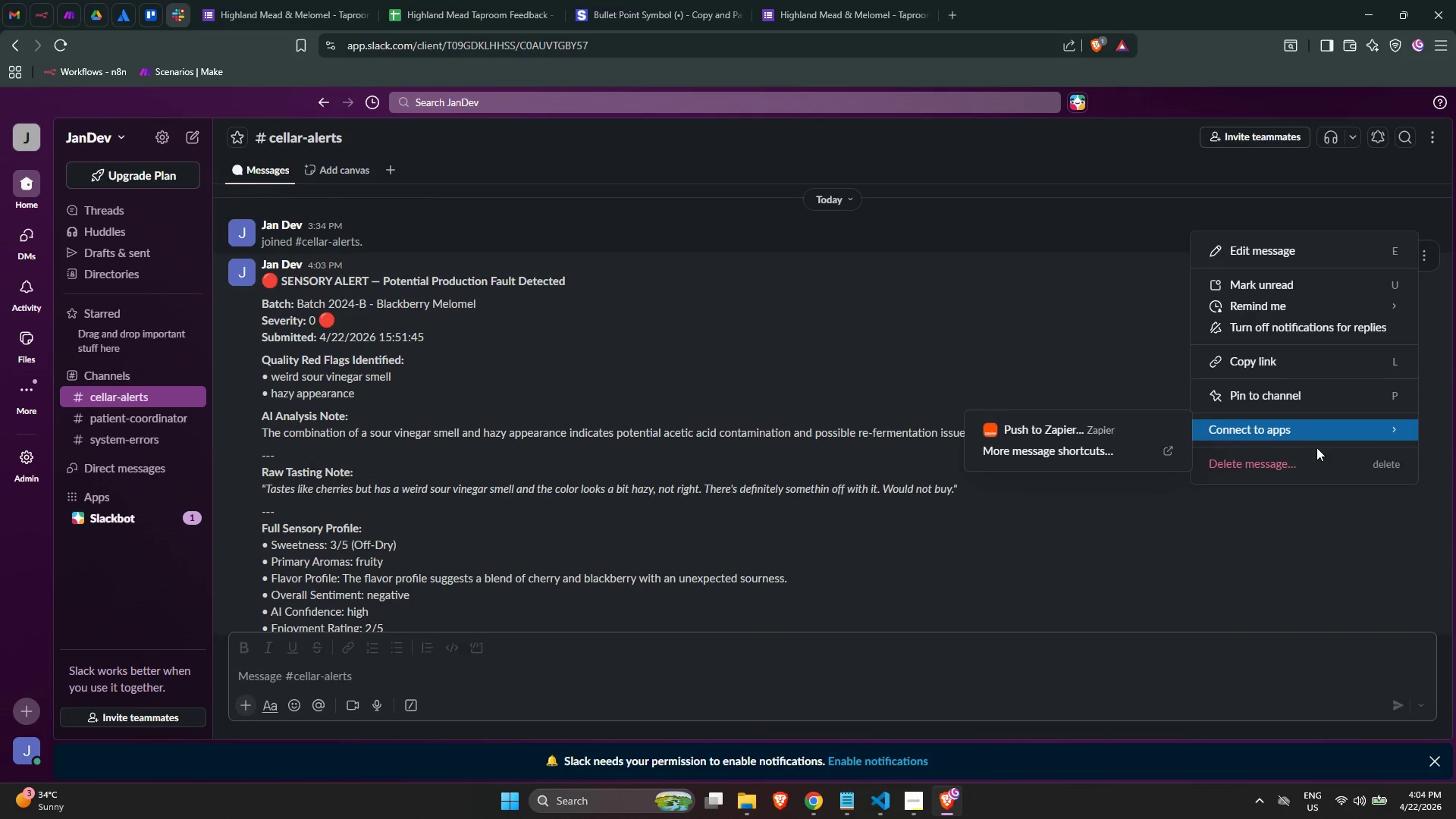 
left_click([1311, 455])
 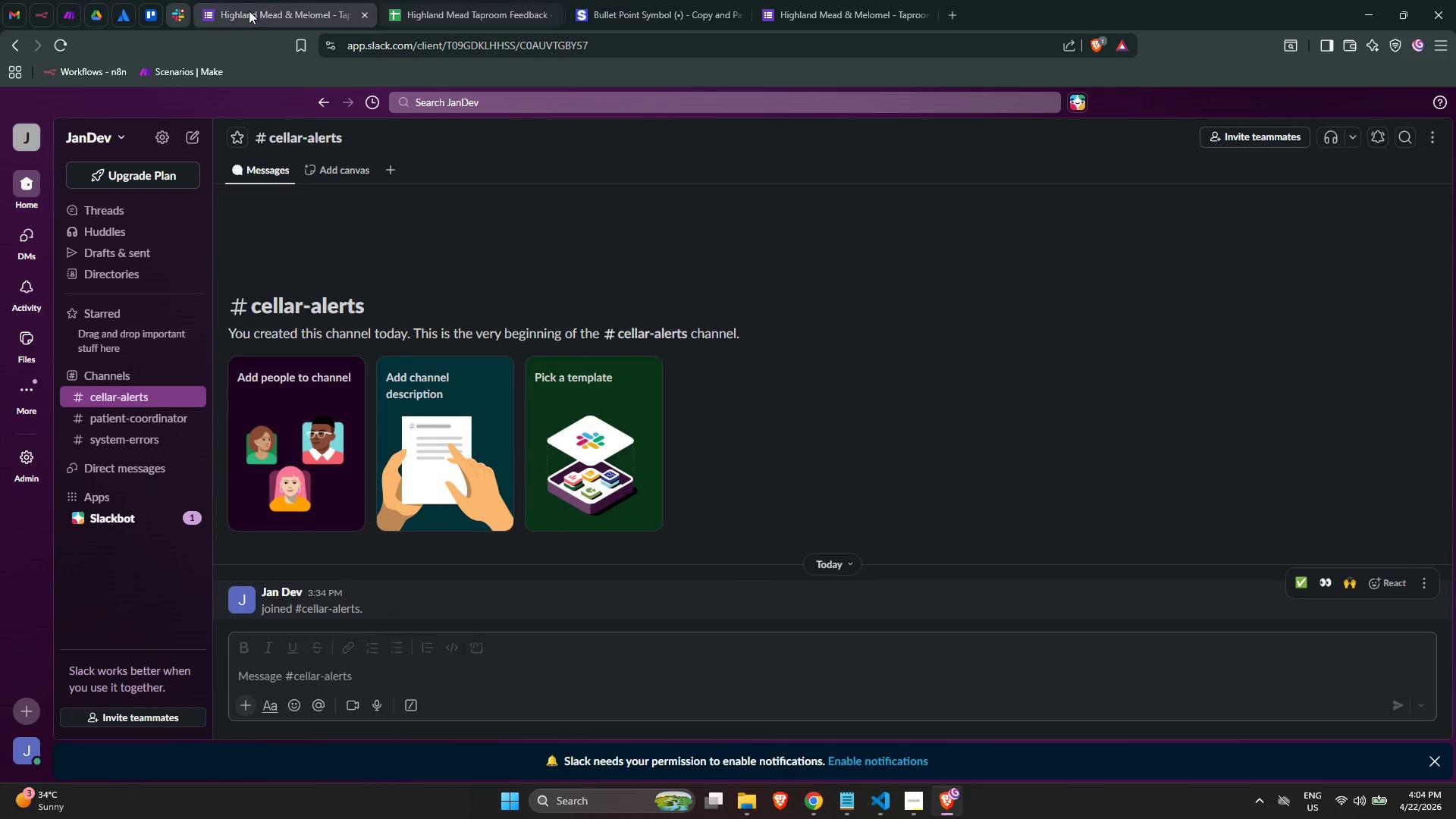 
left_click([45, 8])
 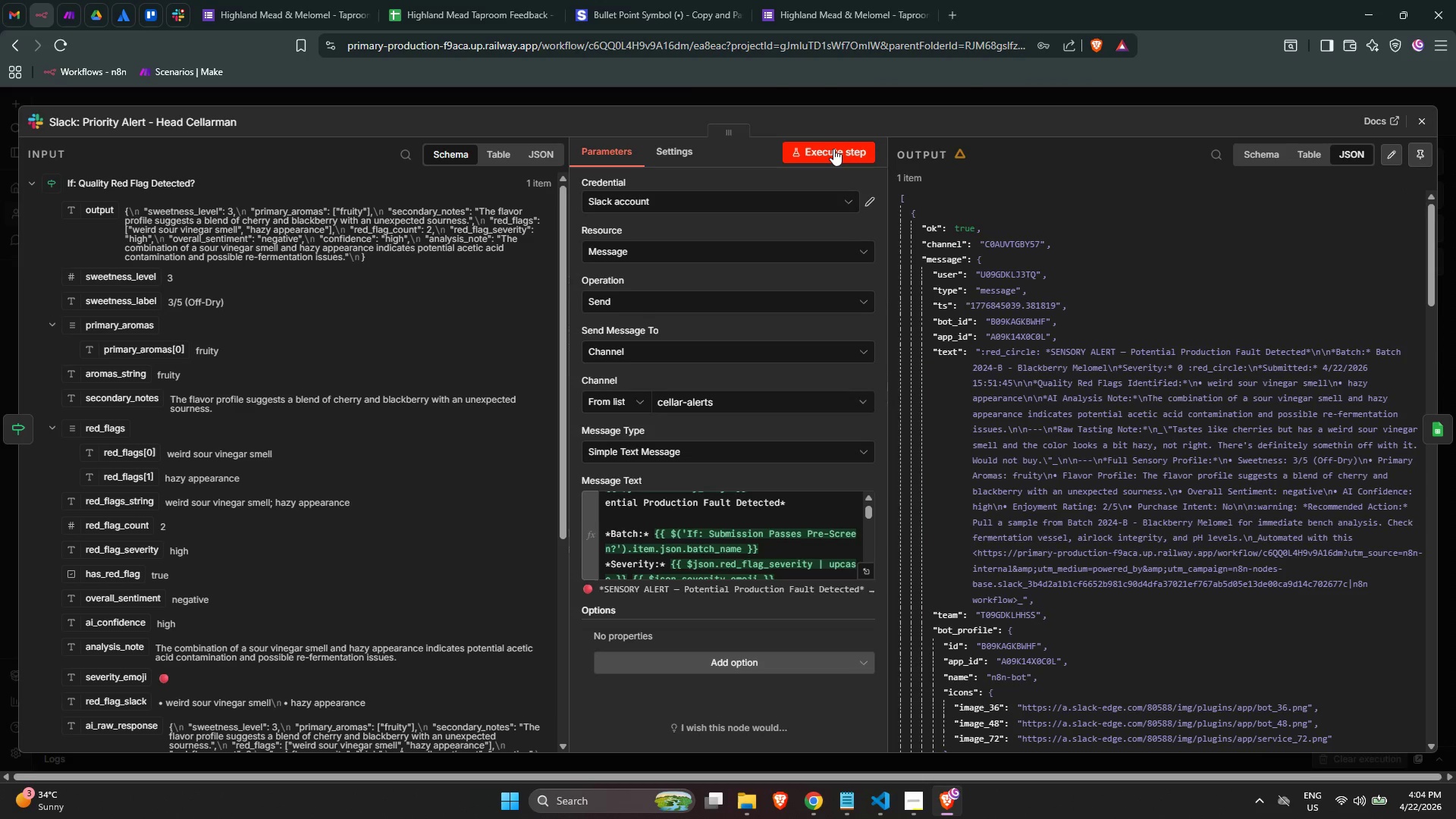 
left_click([833, 149])
 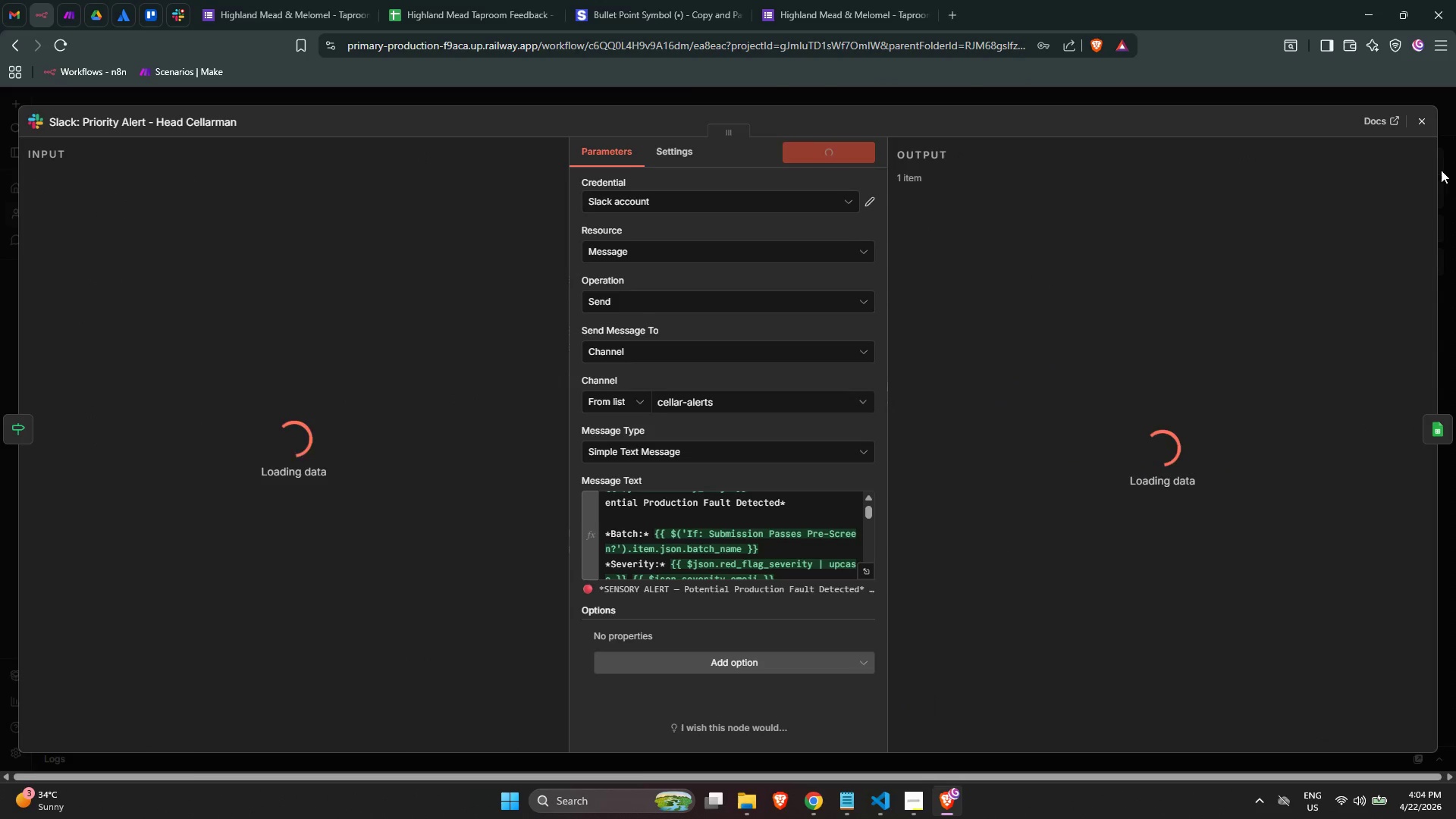 
left_click([1426, 127])
 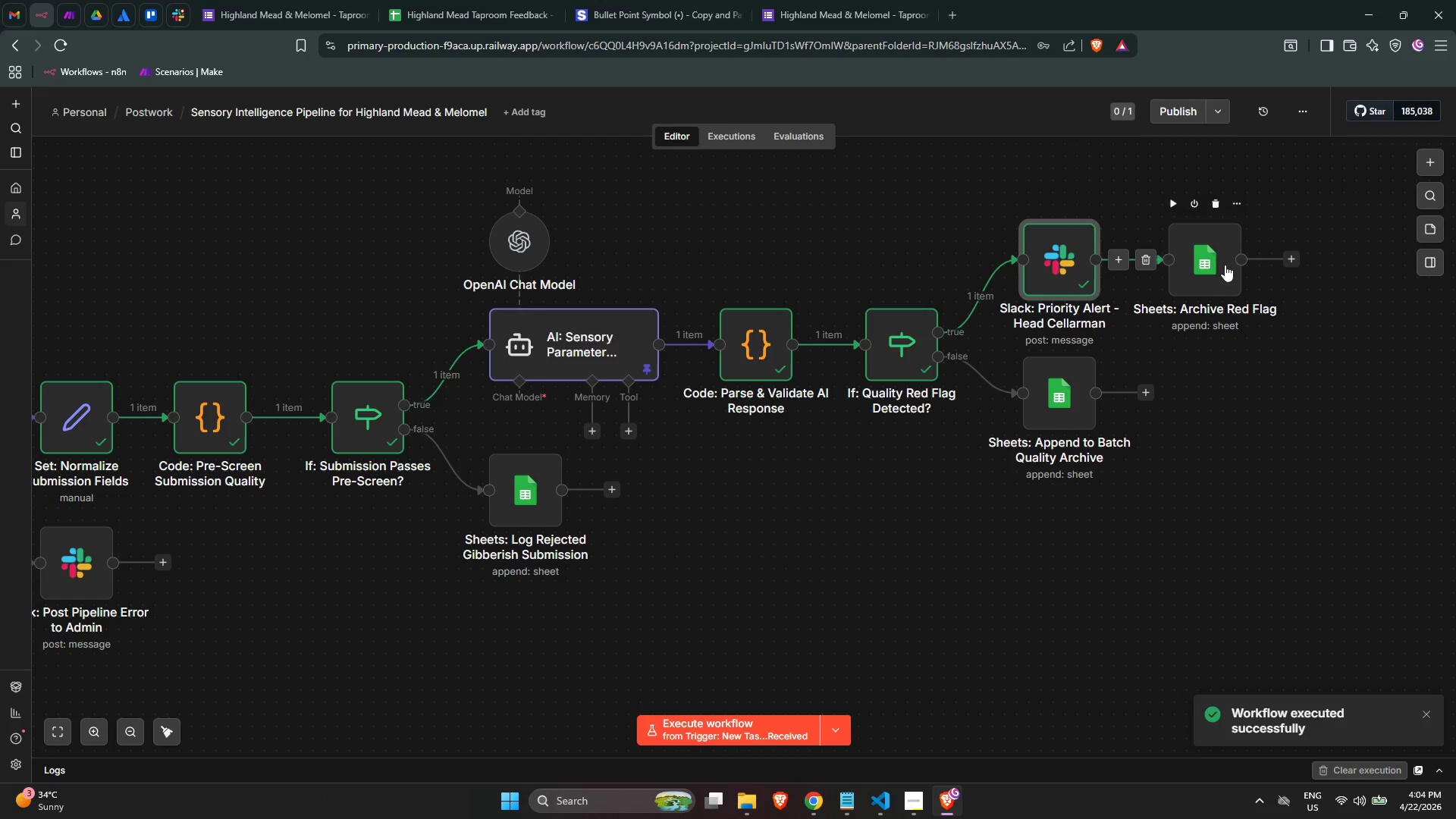 
double_click([1212, 270])
 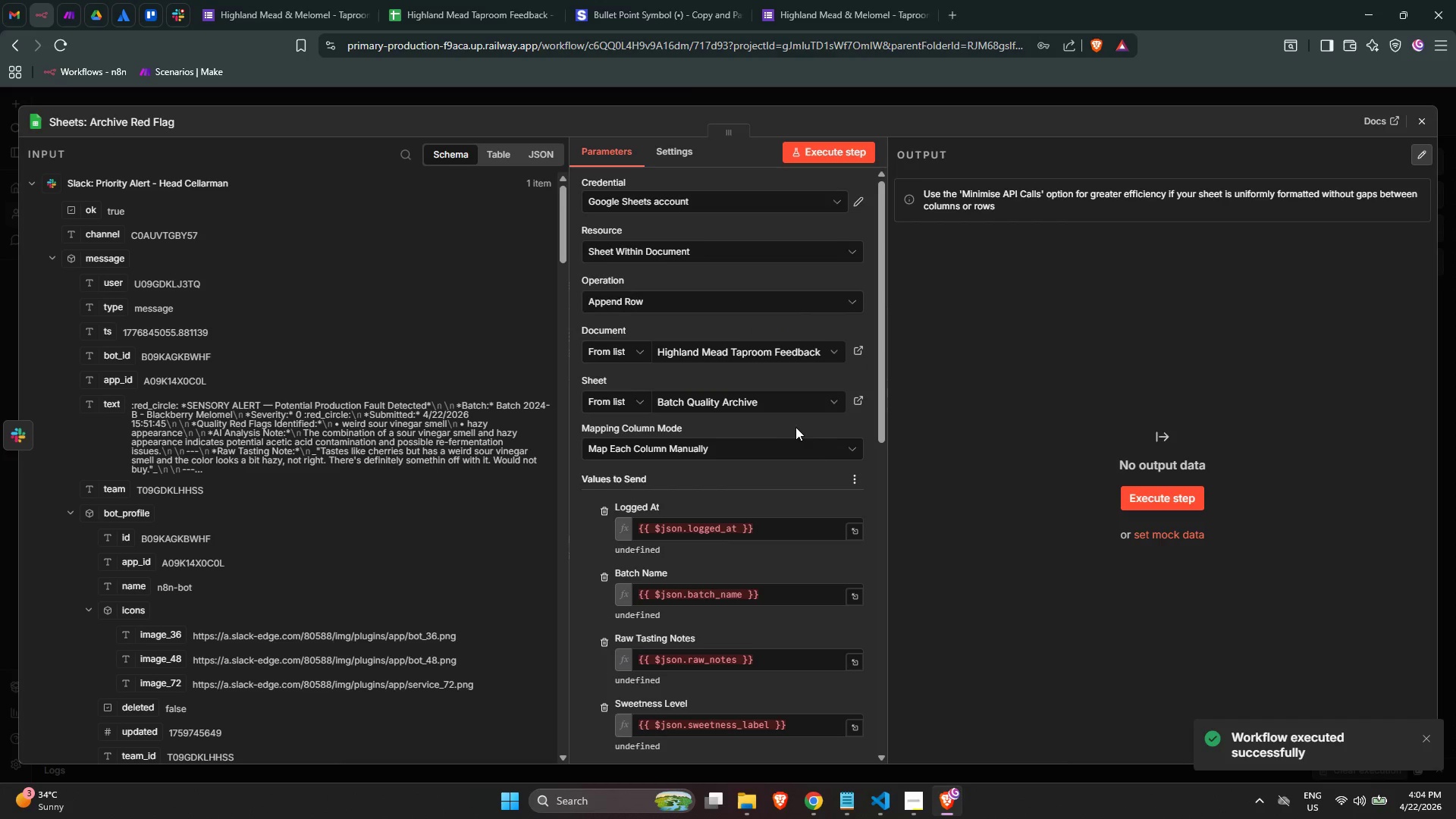 
scroll: coordinate [772, 424], scroll_direction: down, amount: 1.0
 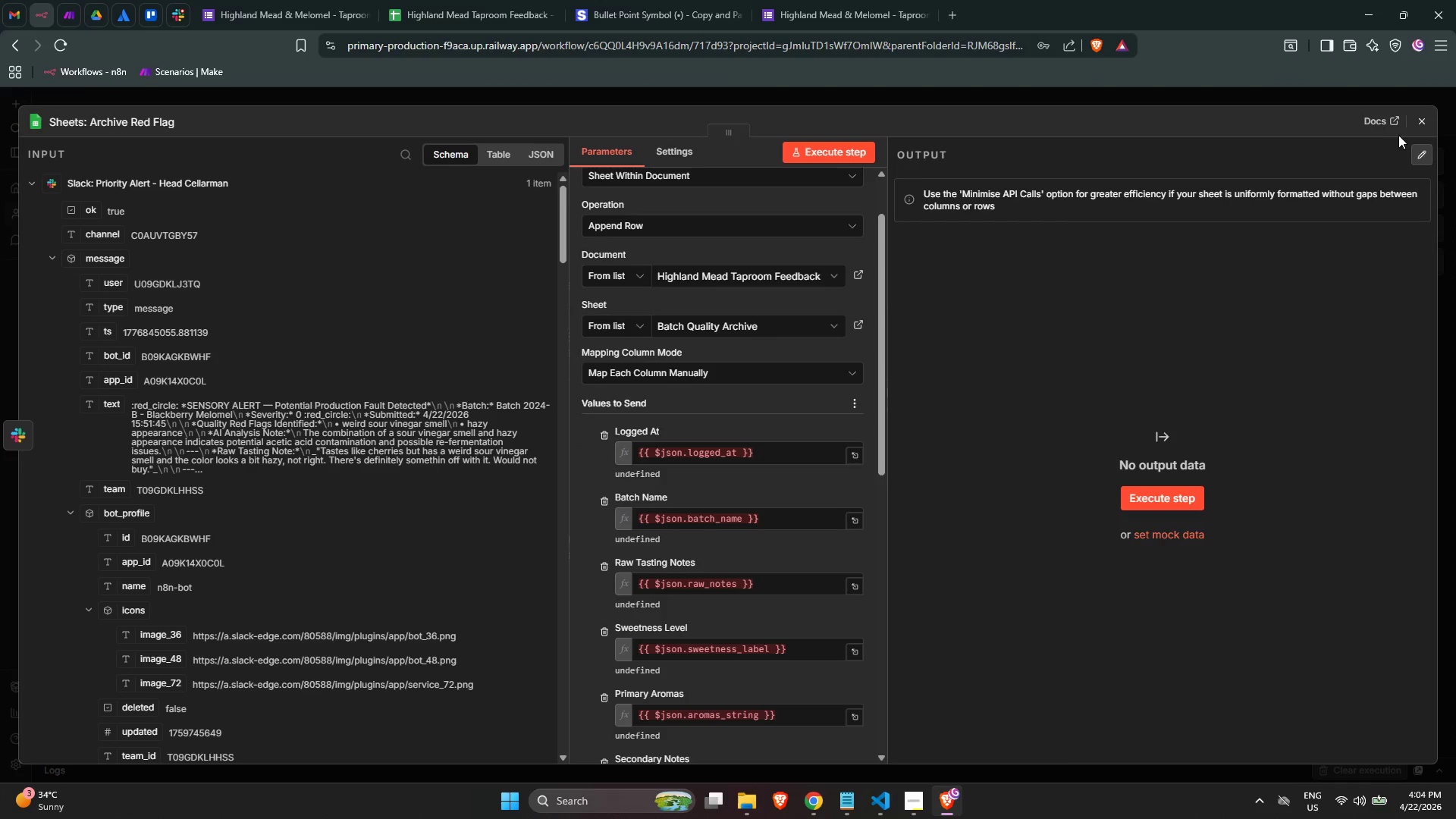 
left_click([1422, 127])
 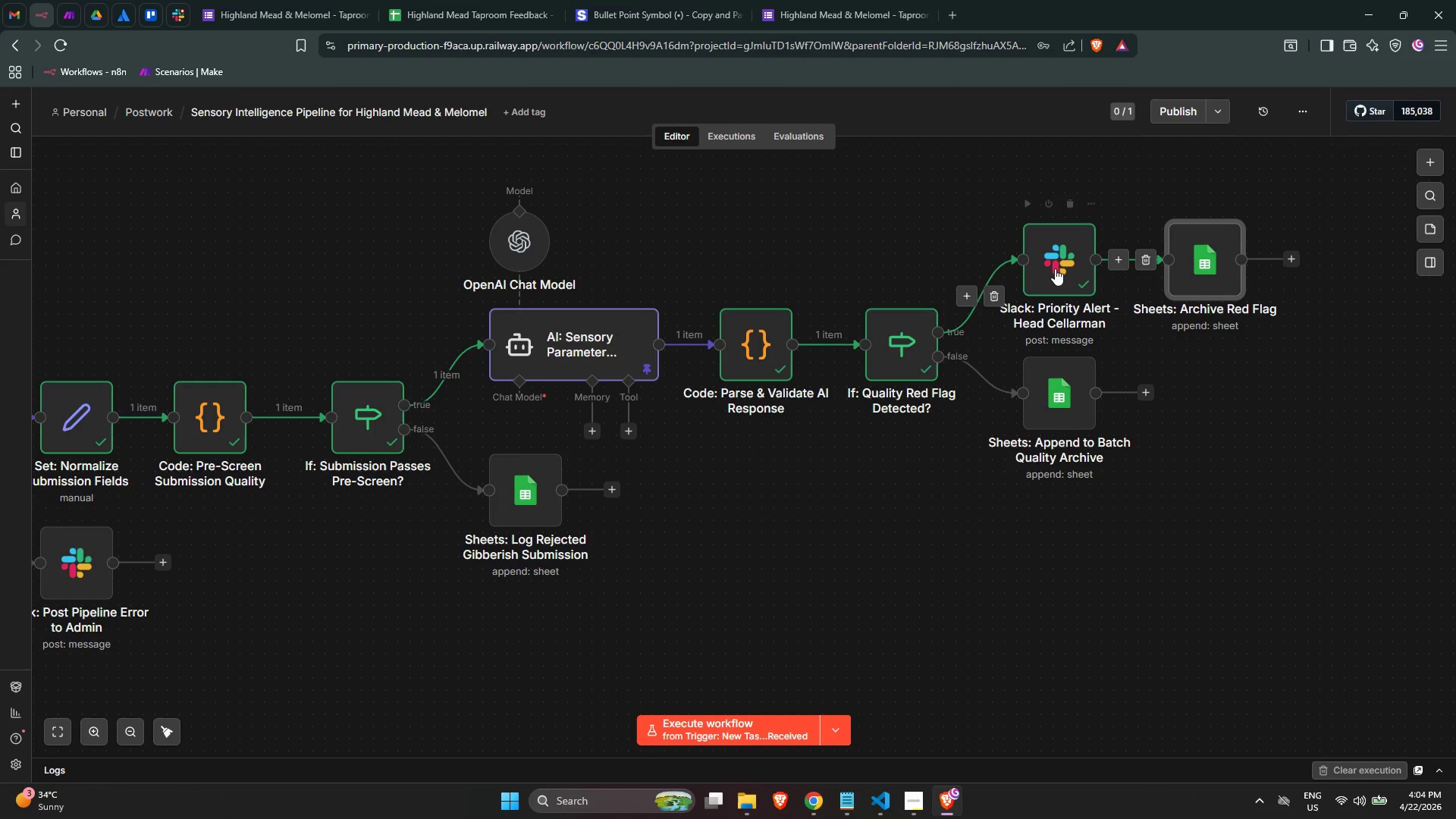 
double_click([1054, 267])
 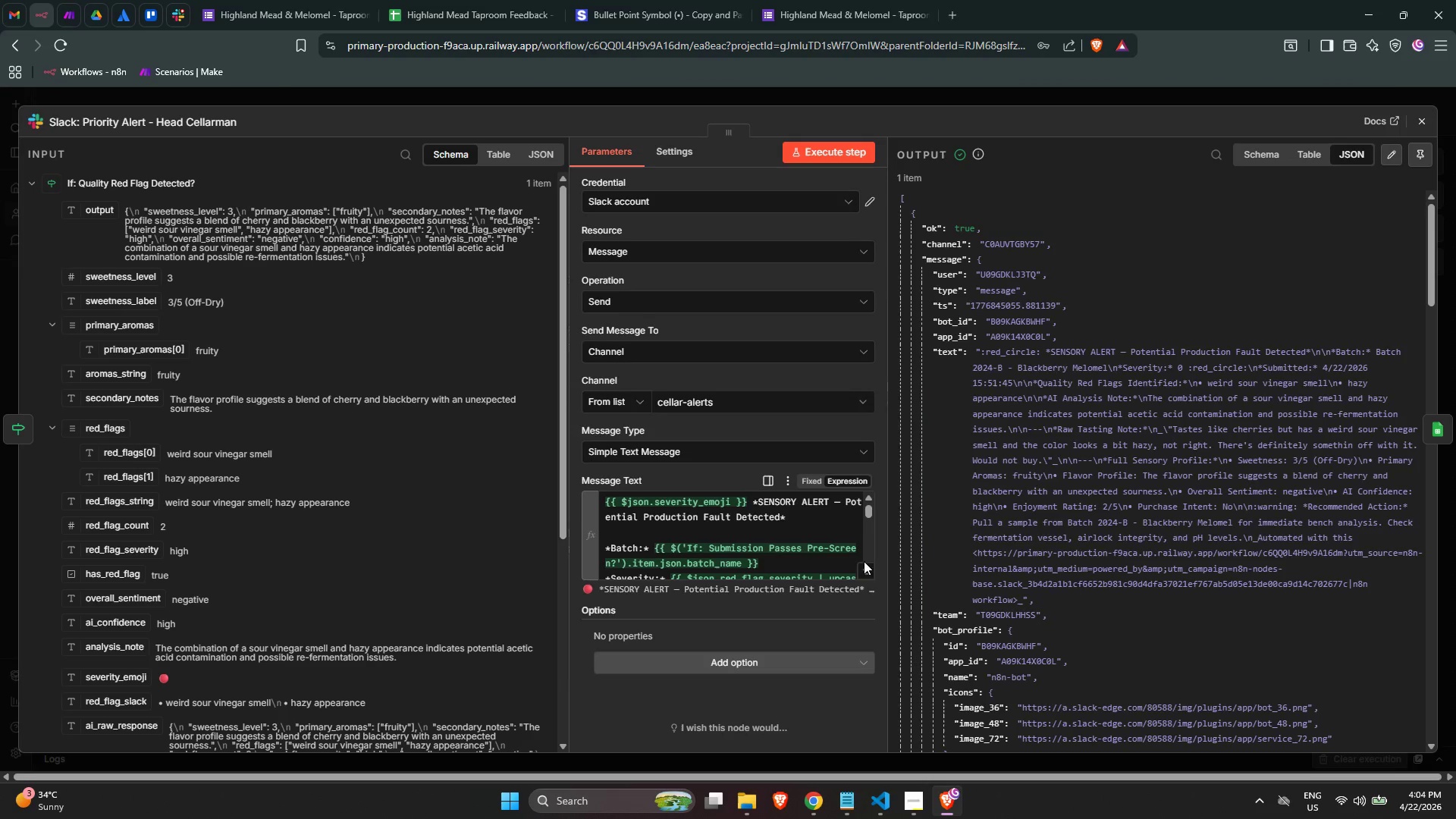 
left_click([864, 571])
 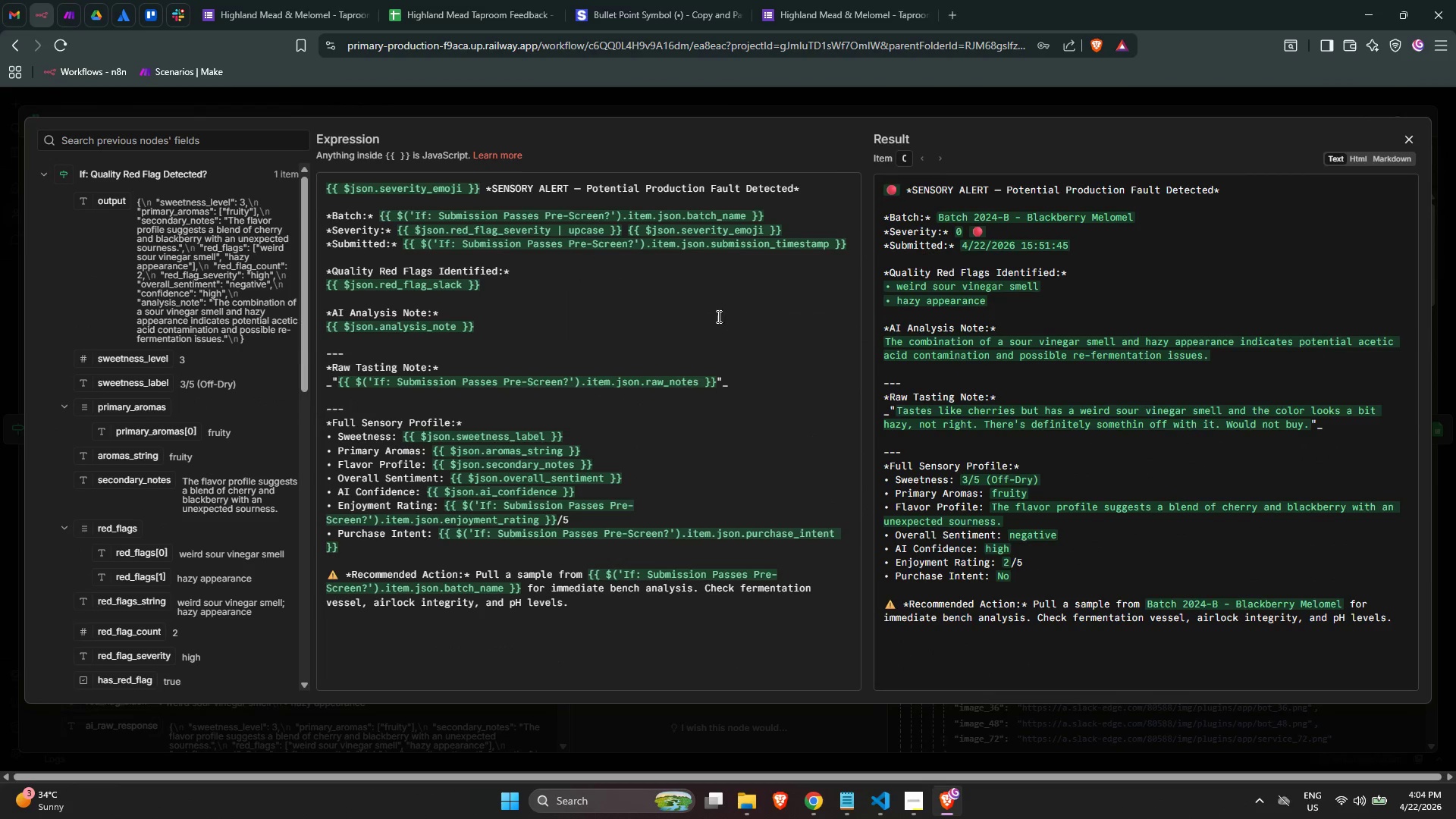 
scroll: coordinate [692, 308], scroll_direction: up, amount: 3.0
 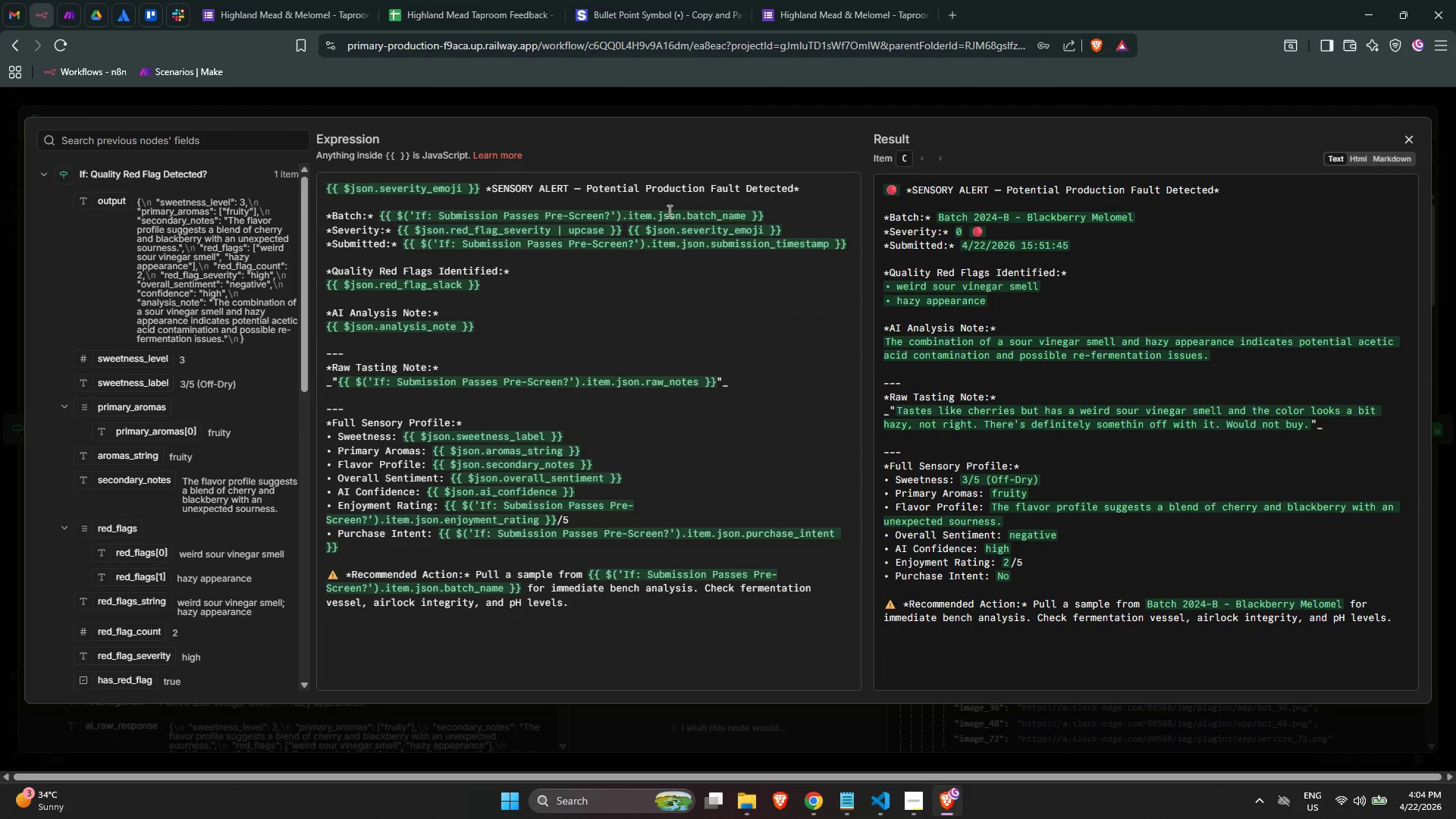 
left_click_drag(start_coordinate=[657, 217], to_coordinate=[400, 210])
 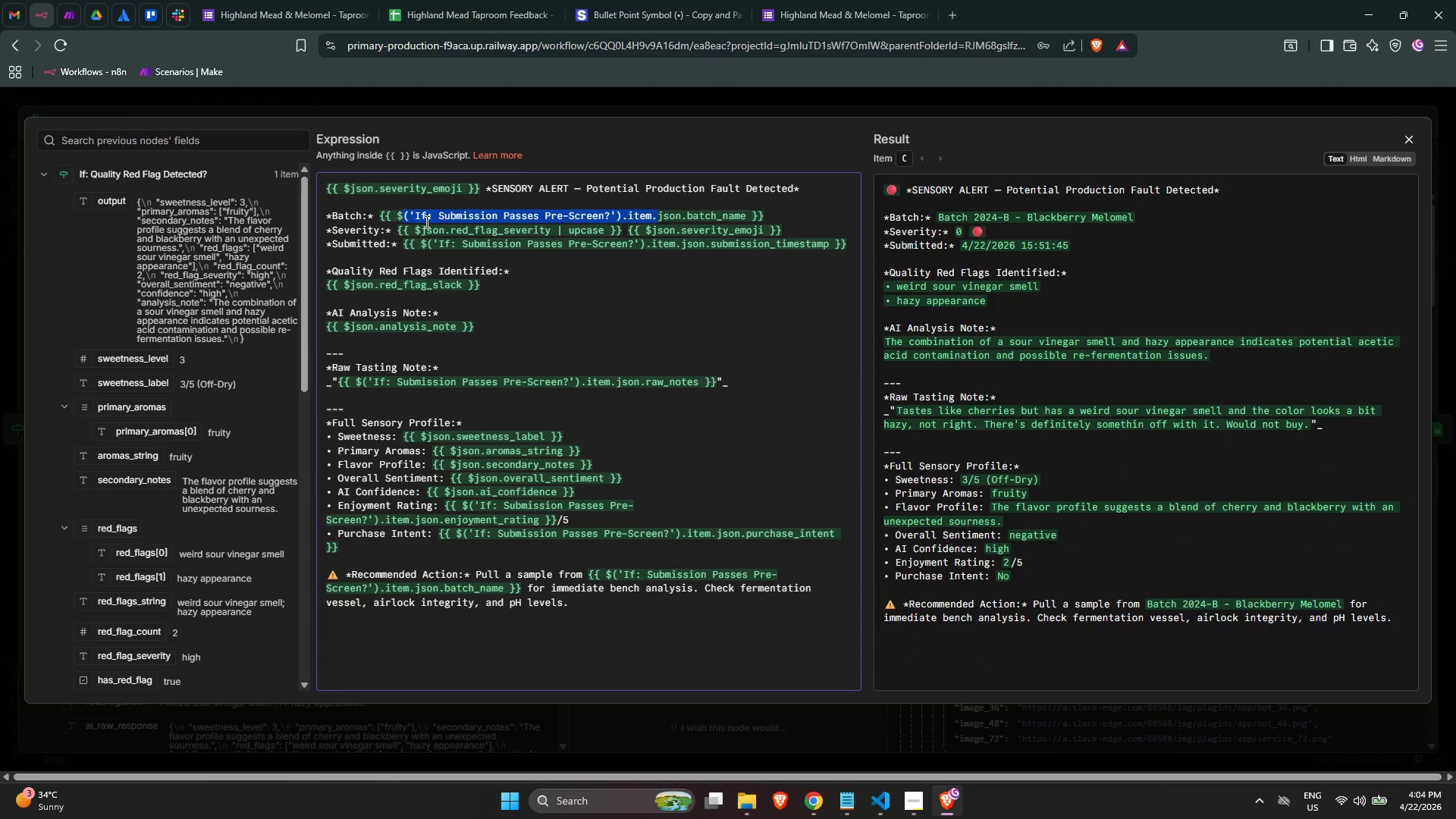 
key(Control+C)
 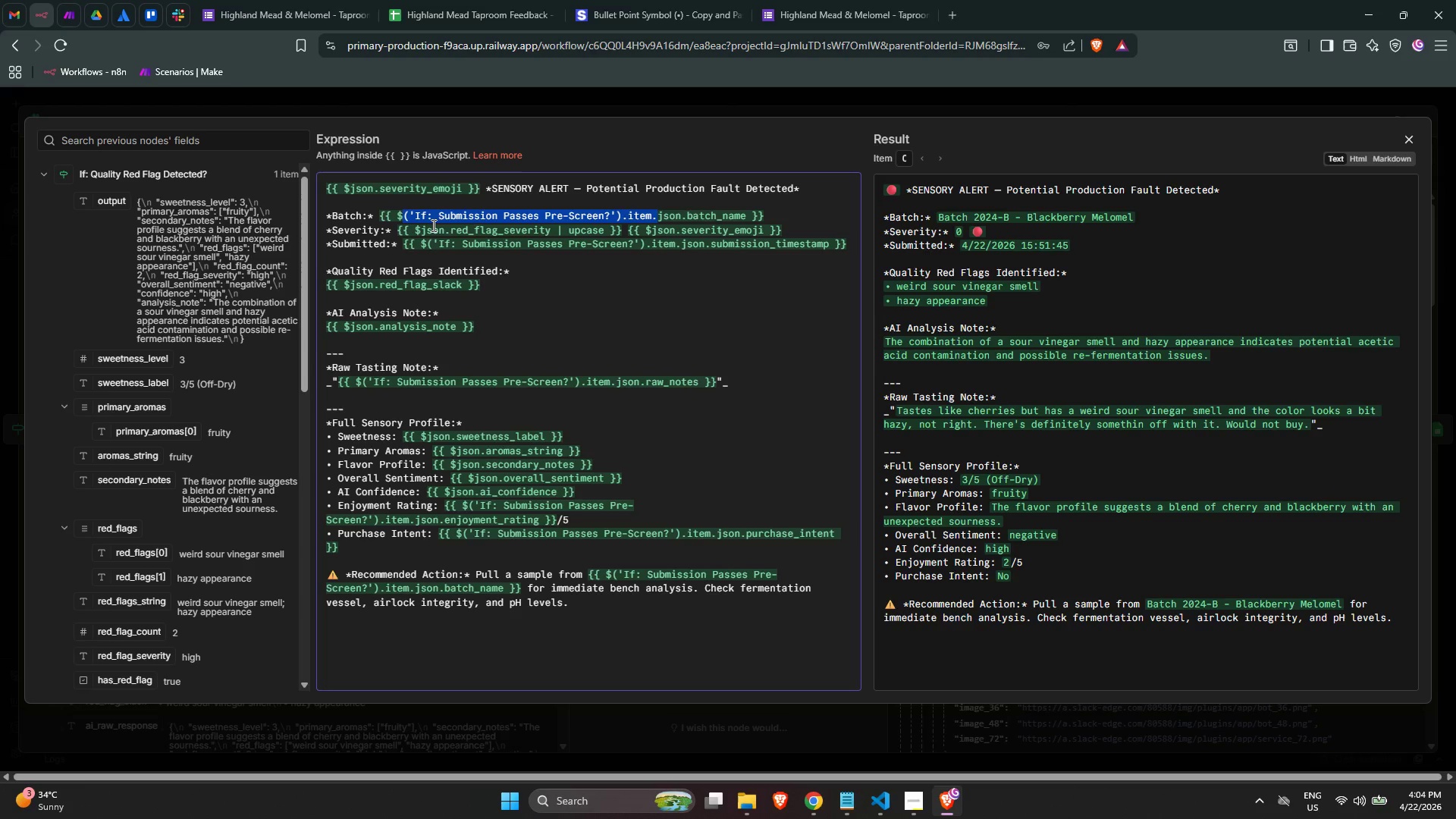 
key(Control+C)
 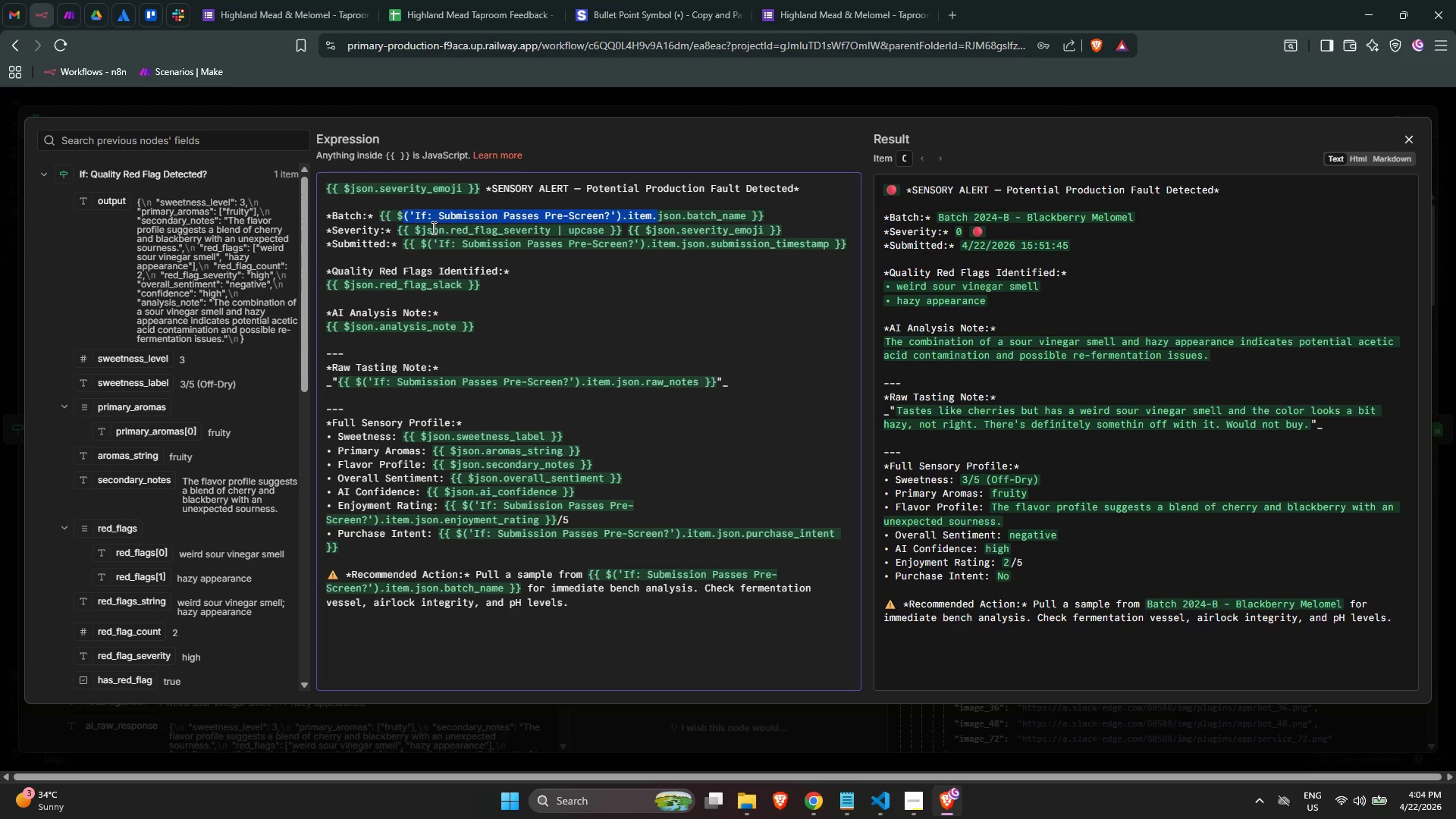 
key(Control+C)
 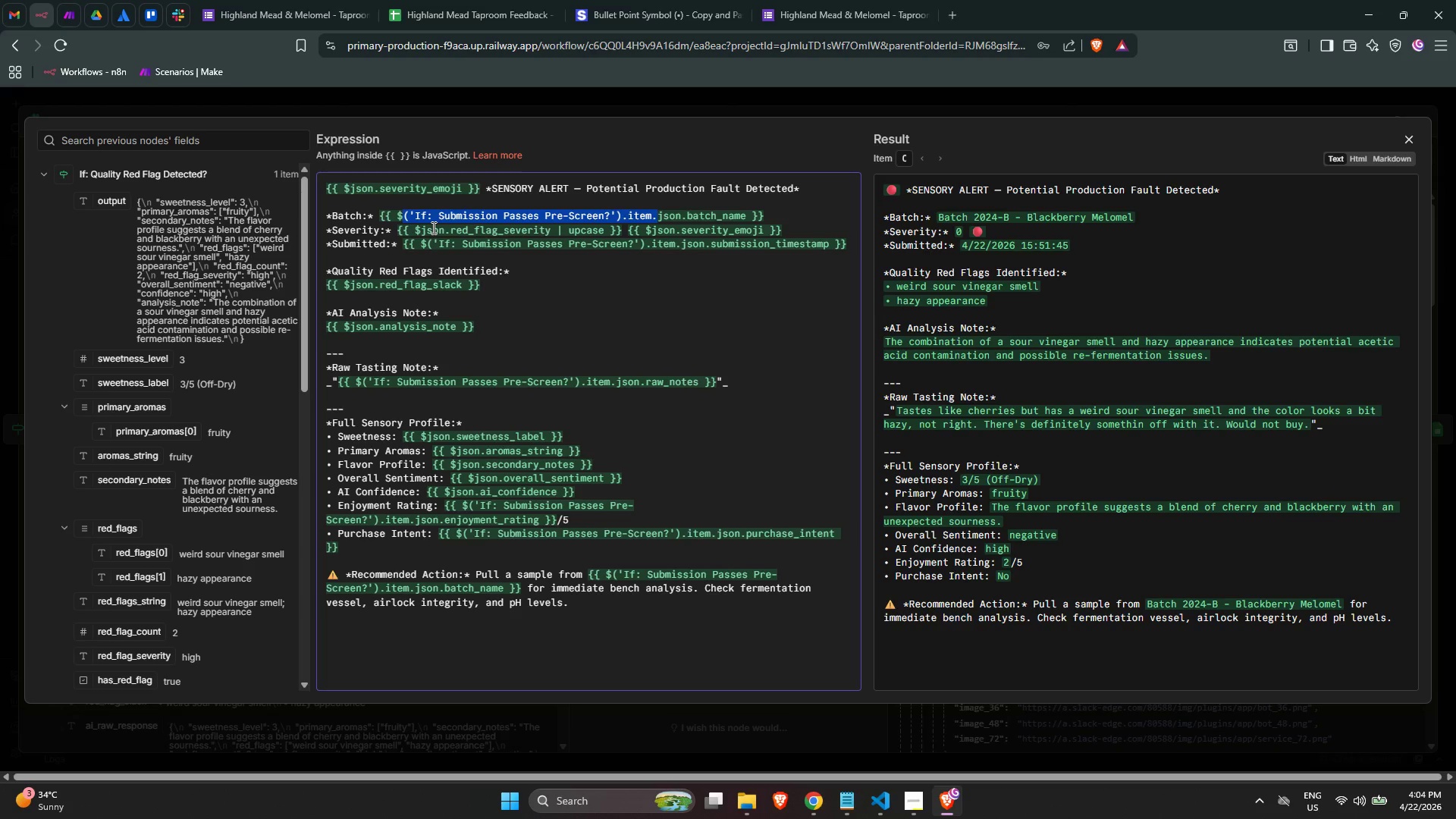 
key(Control+C)
 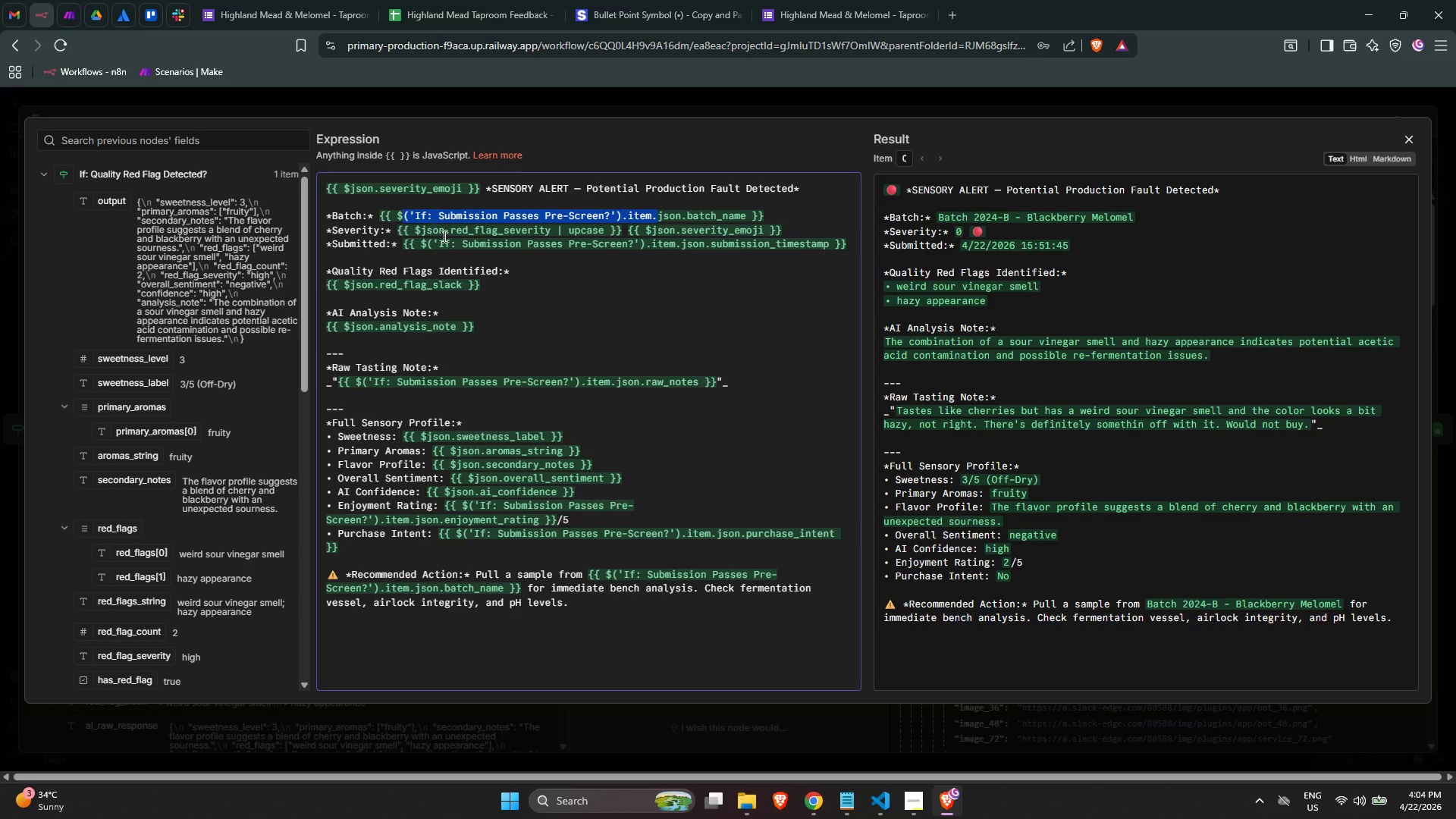 
key(Control+C)
 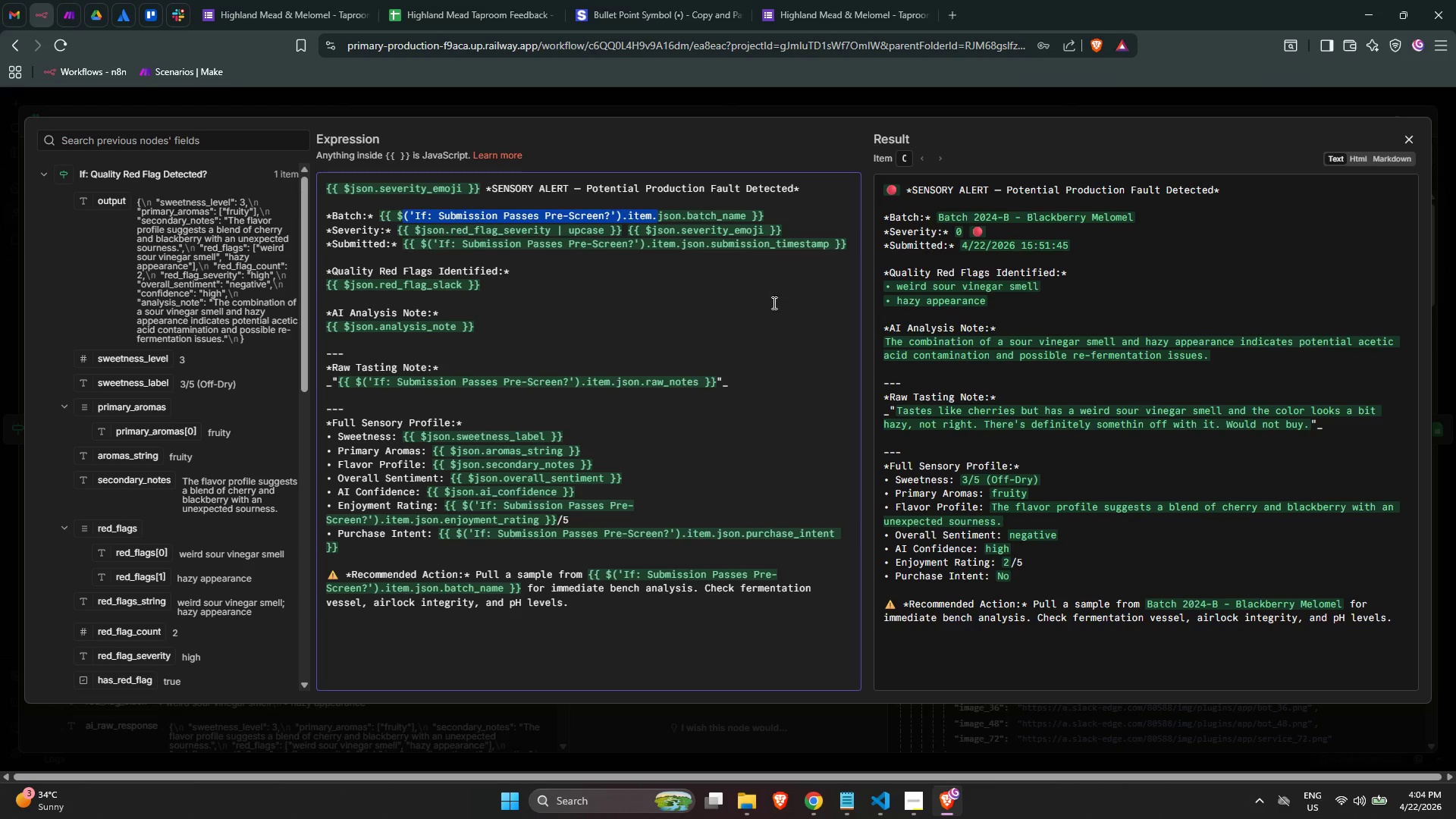 
key(Control+C)
 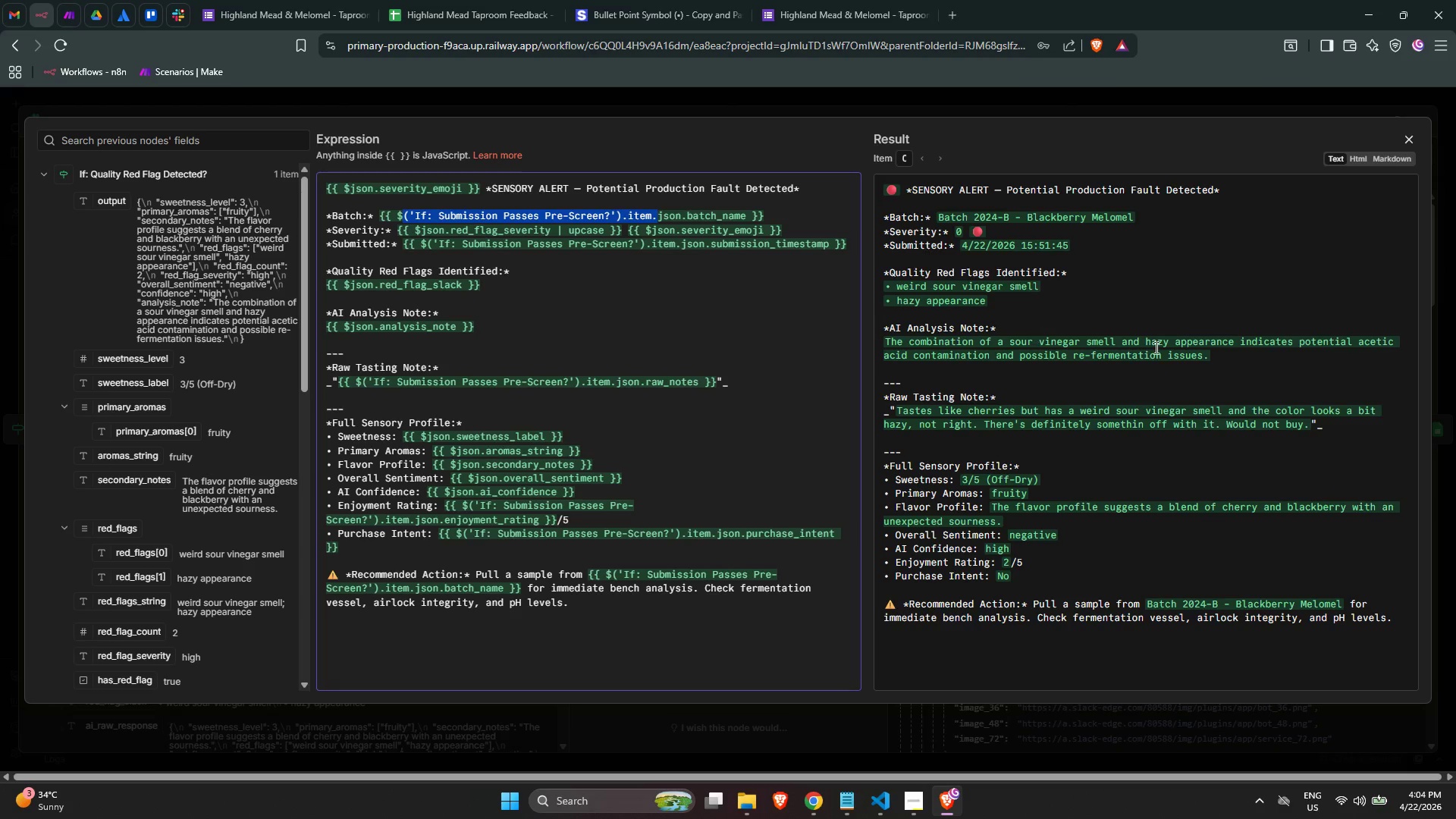 
key(Control+C)
 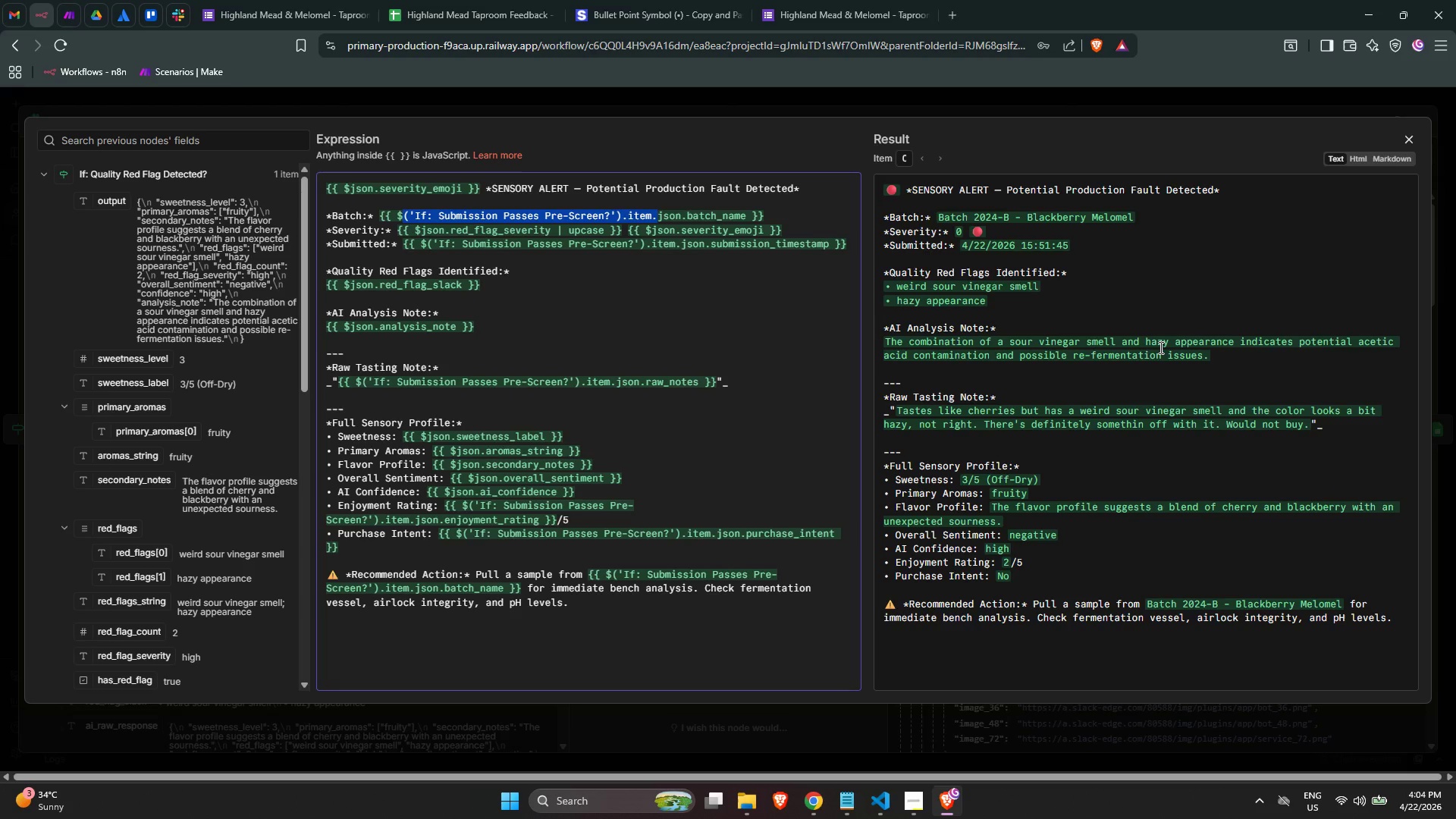 
key(Control+C)
 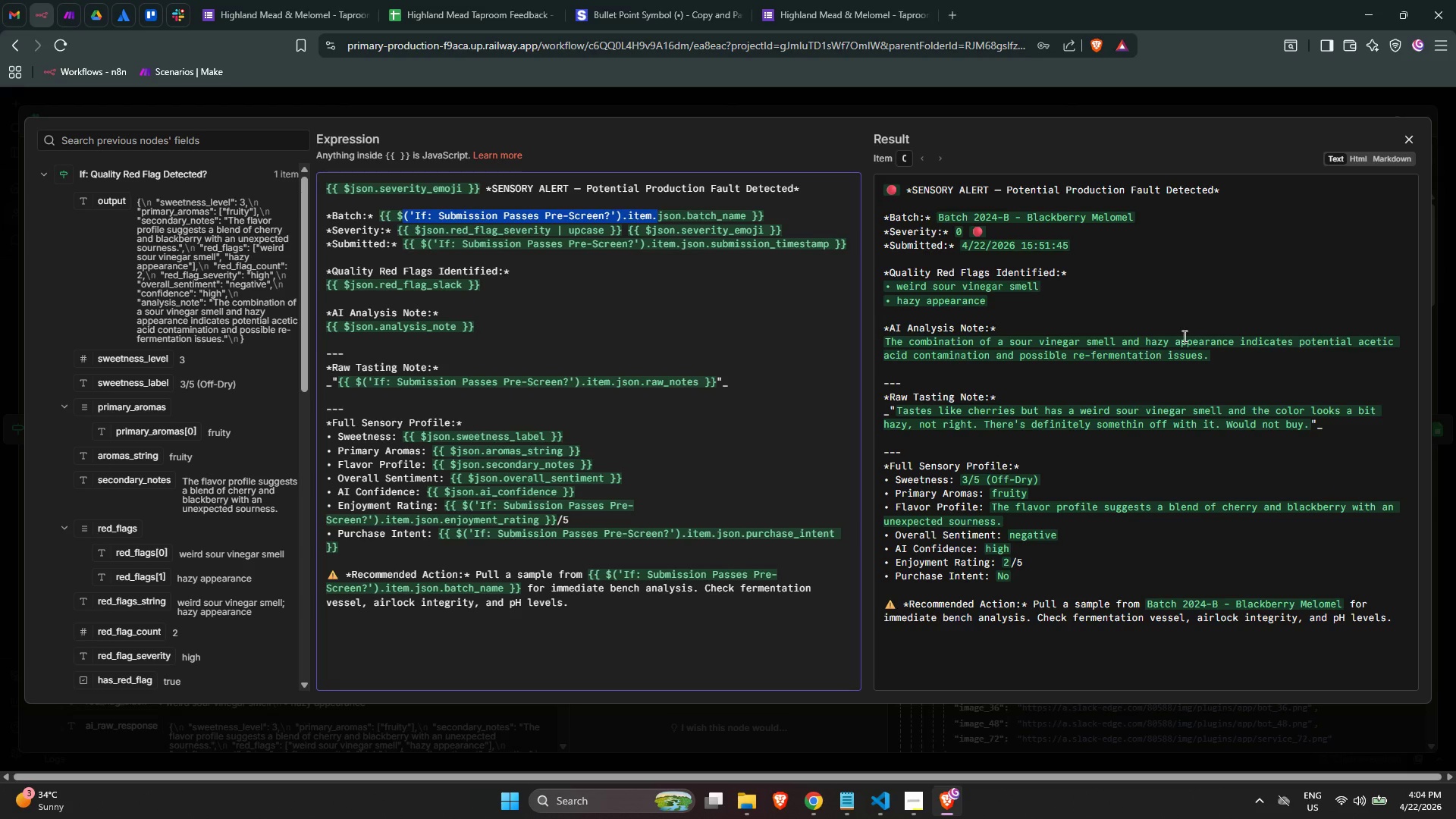 
key(Control+C)
 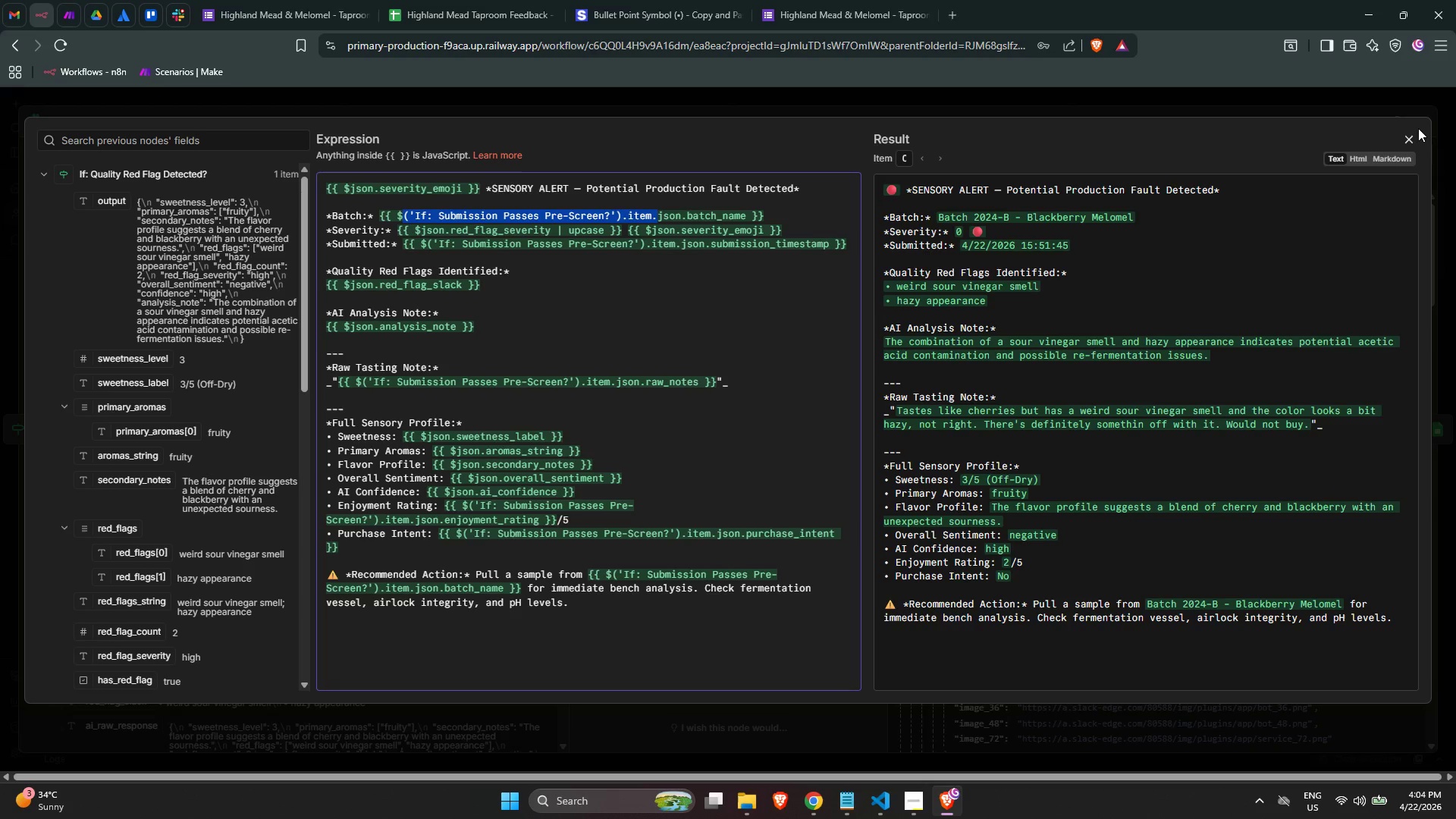 
left_click([1413, 134])
 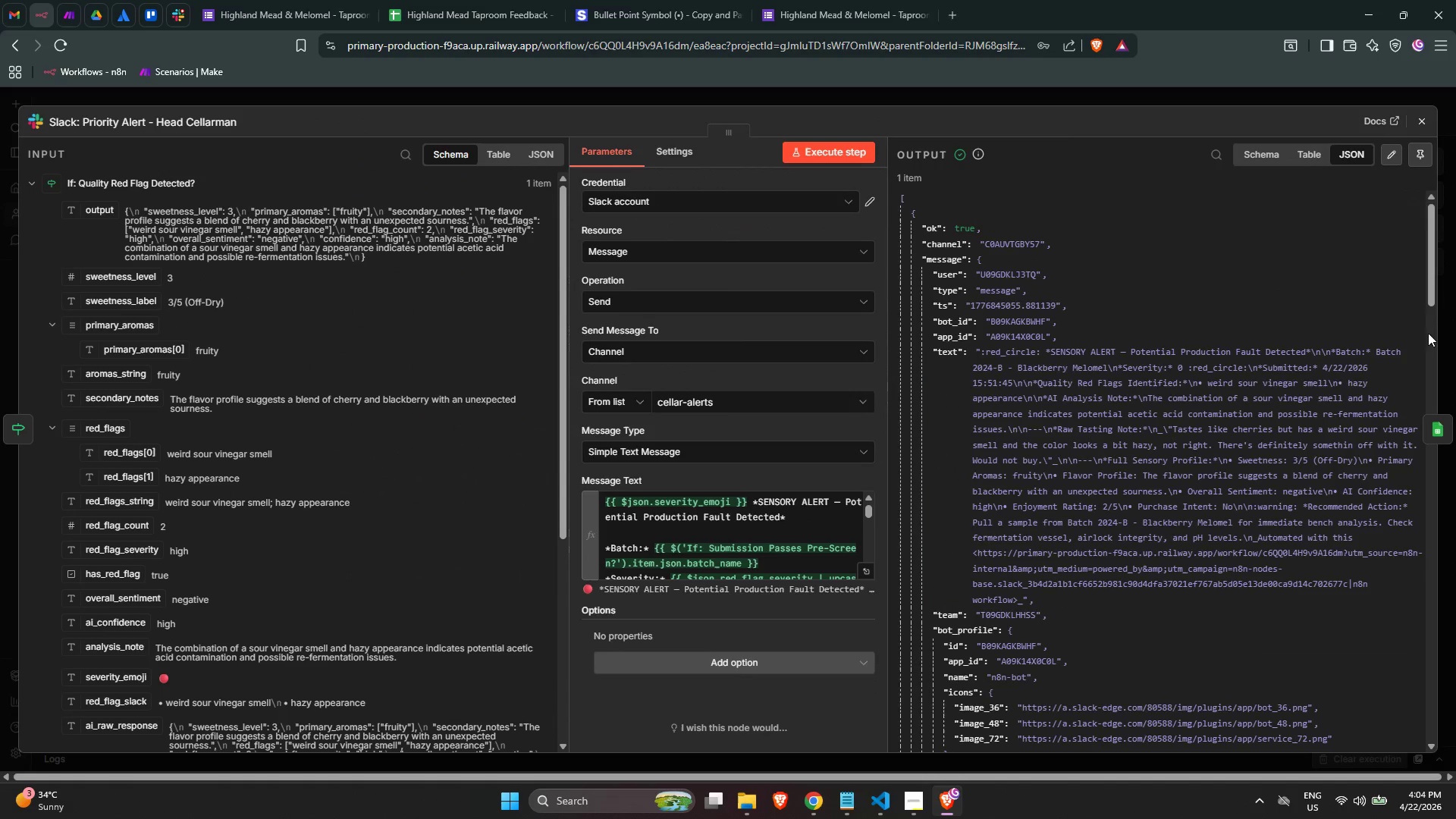 
left_click([1436, 424])
 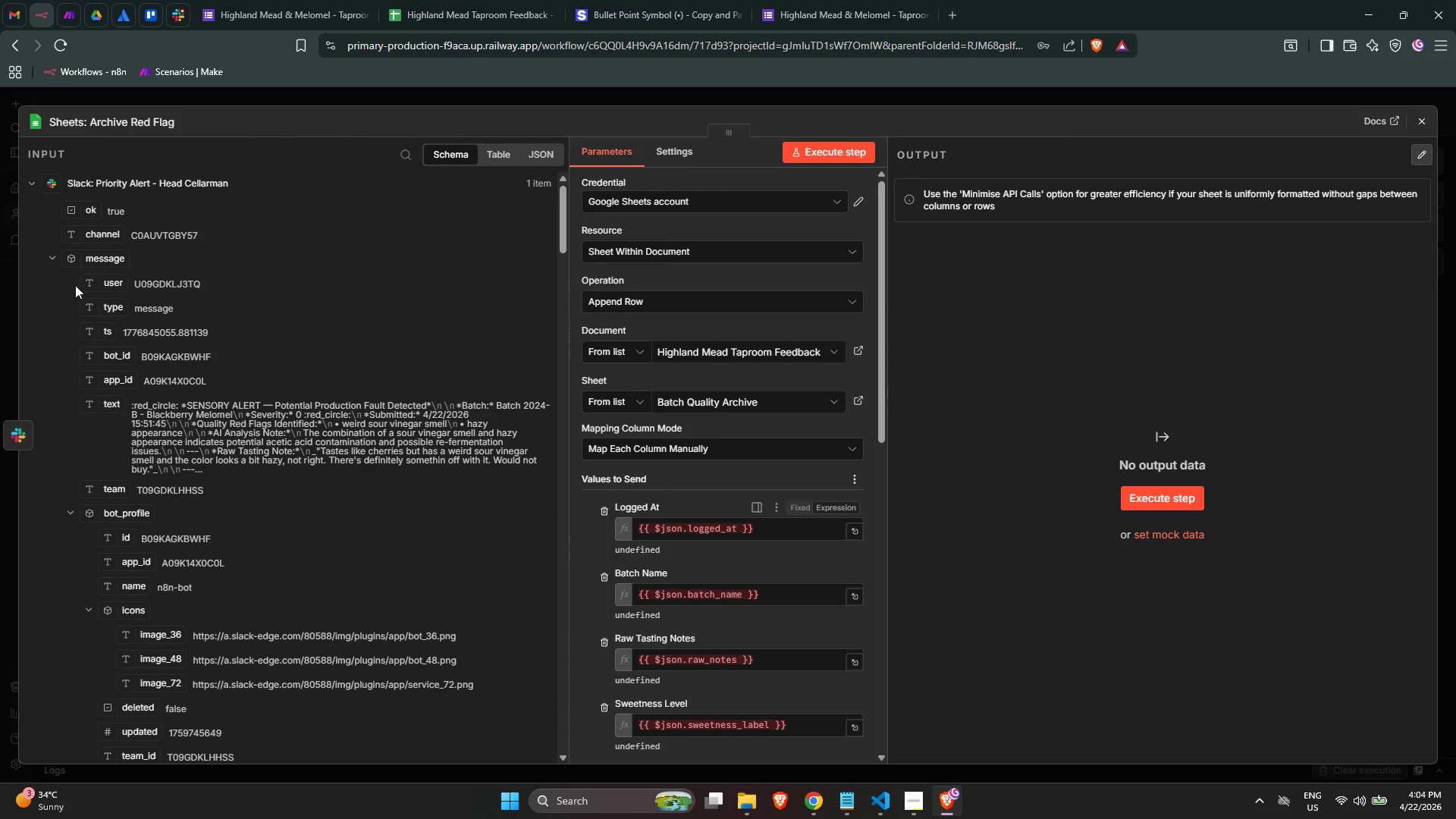 
left_click([39, 186])
 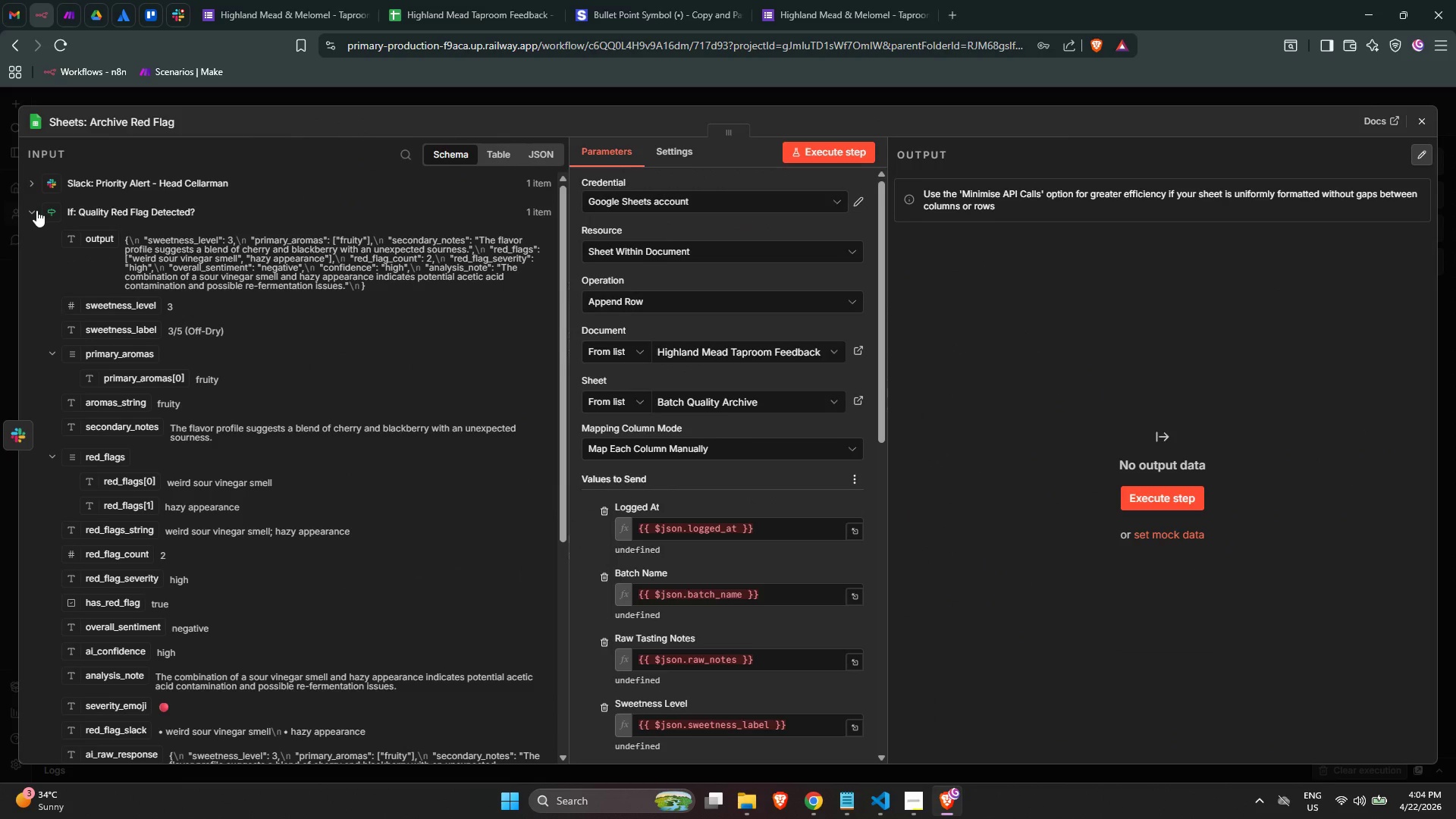 
left_click([36, 210])
 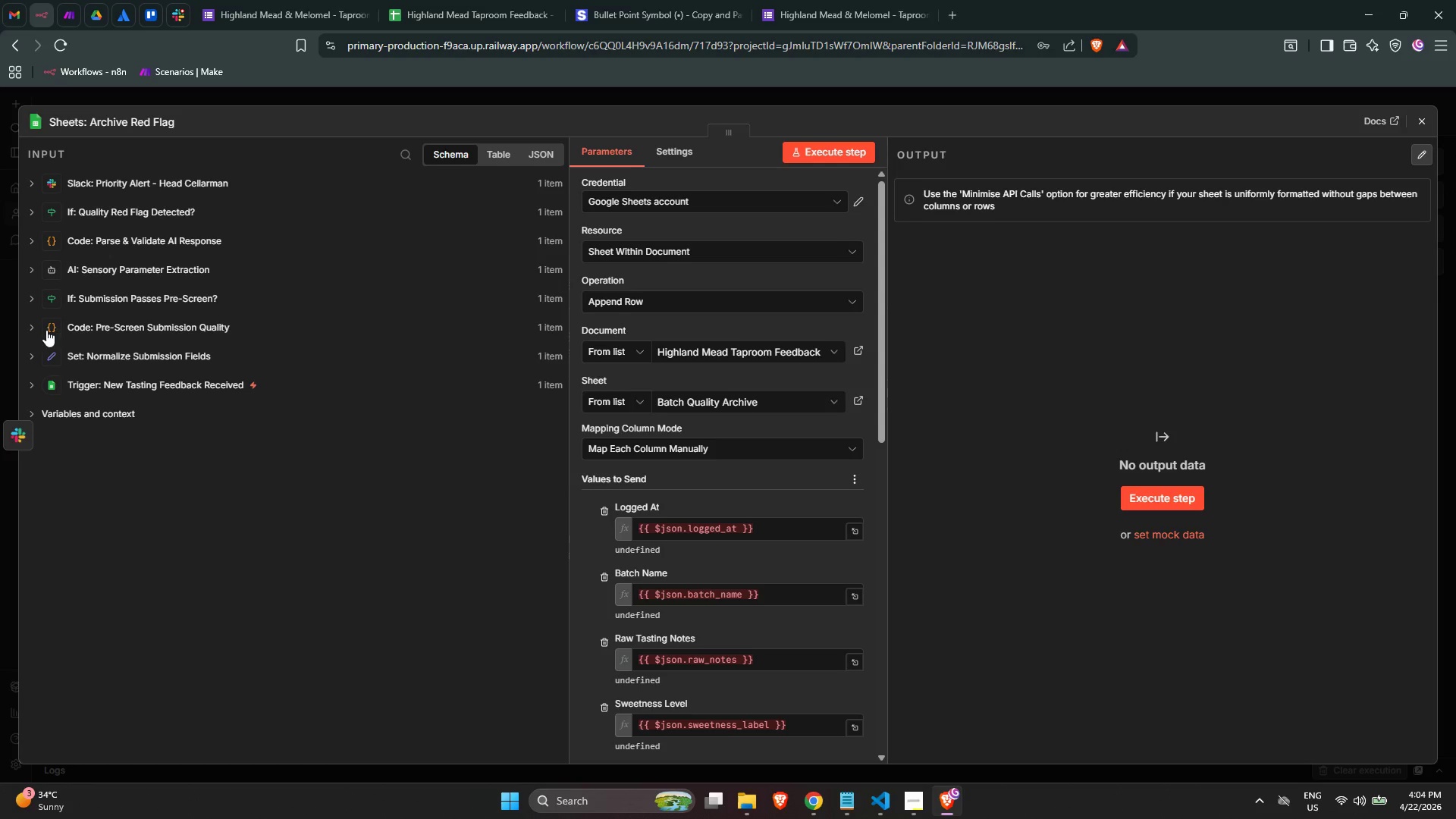 
left_click([33, 298])
 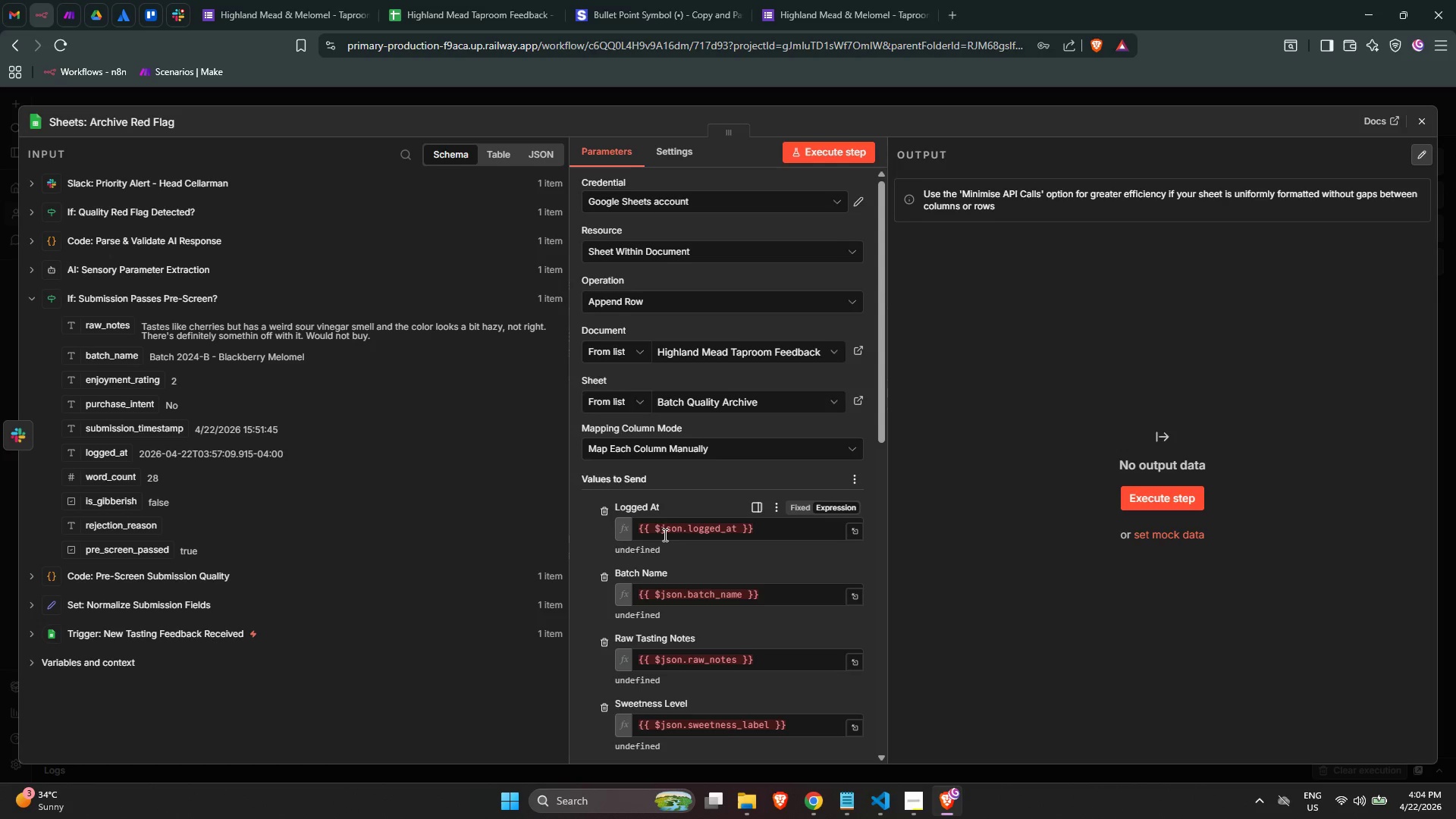 
key(Control+V)
 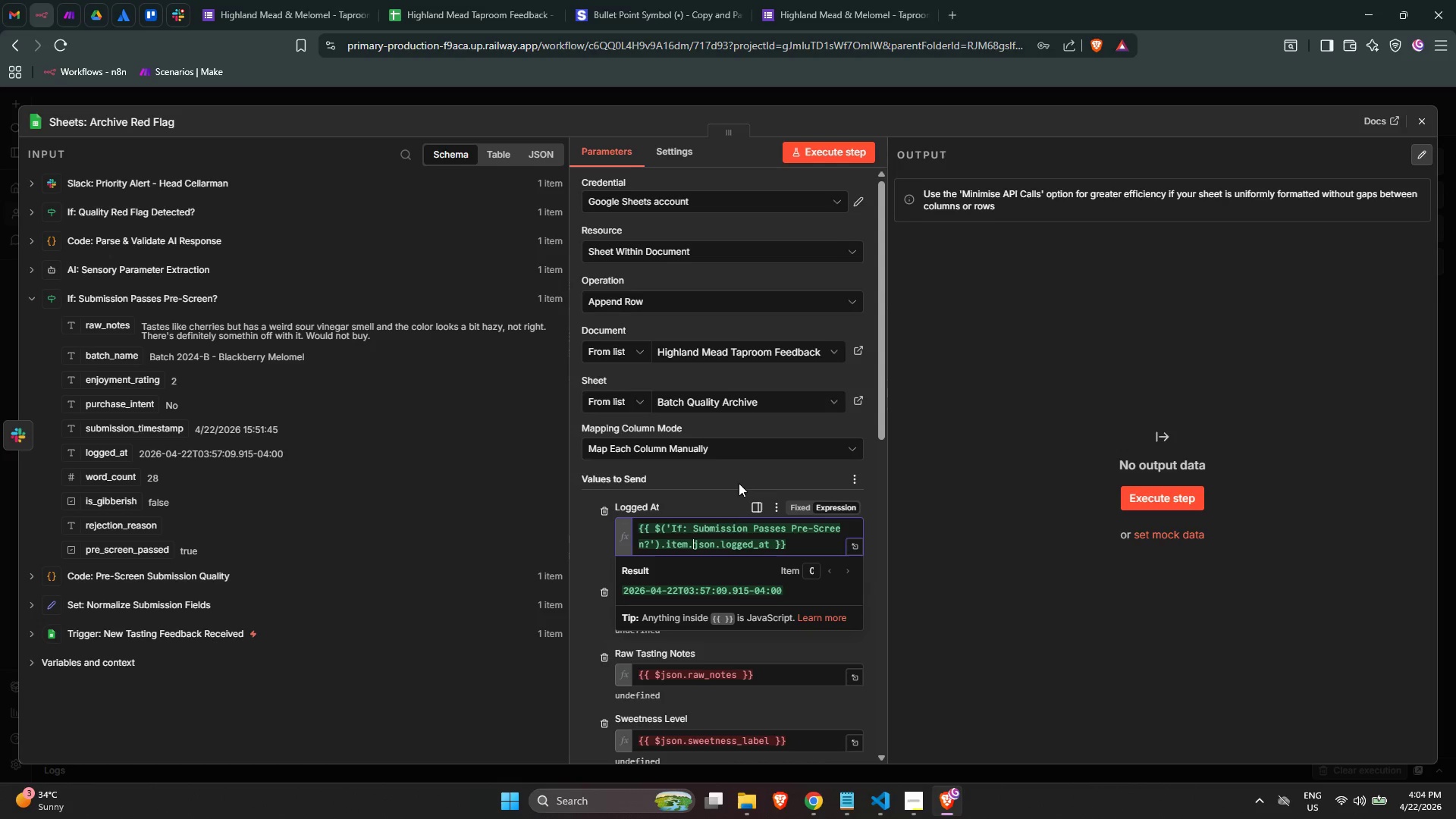 
scroll: coordinate [739, 483], scroll_direction: down, amount: 2.0
 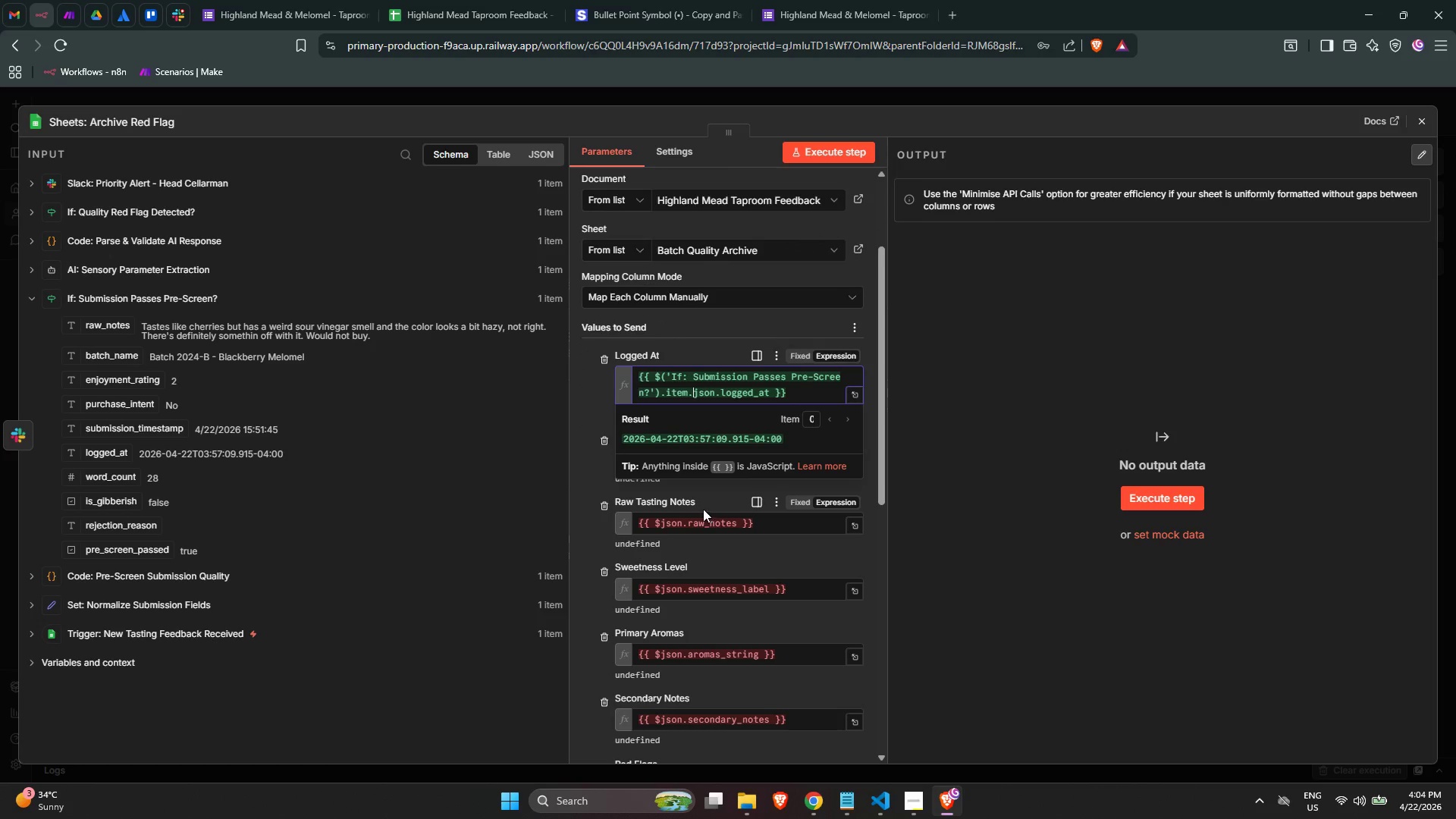 
left_click([712, 496])
 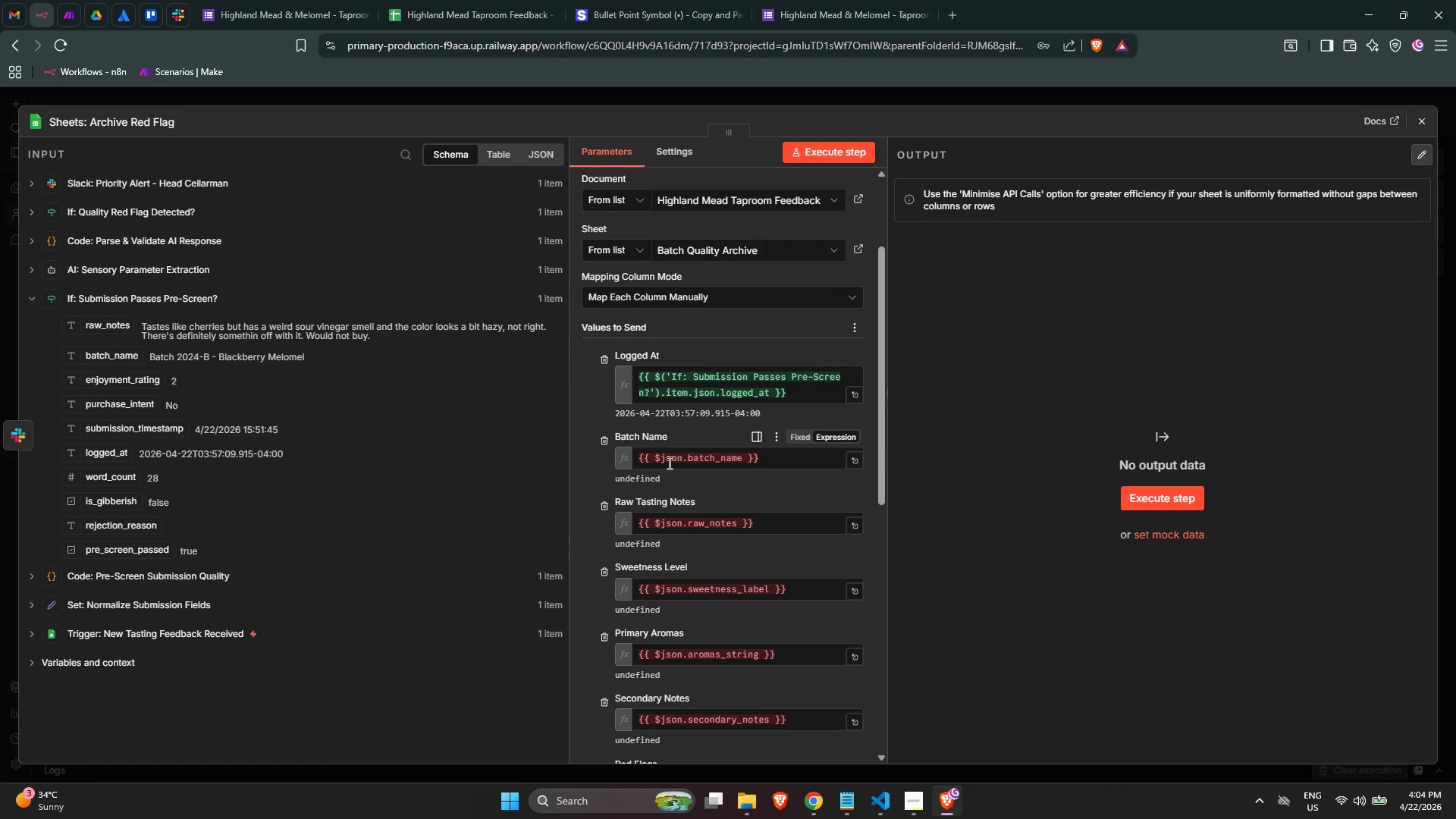 
left_click([662, 459])
 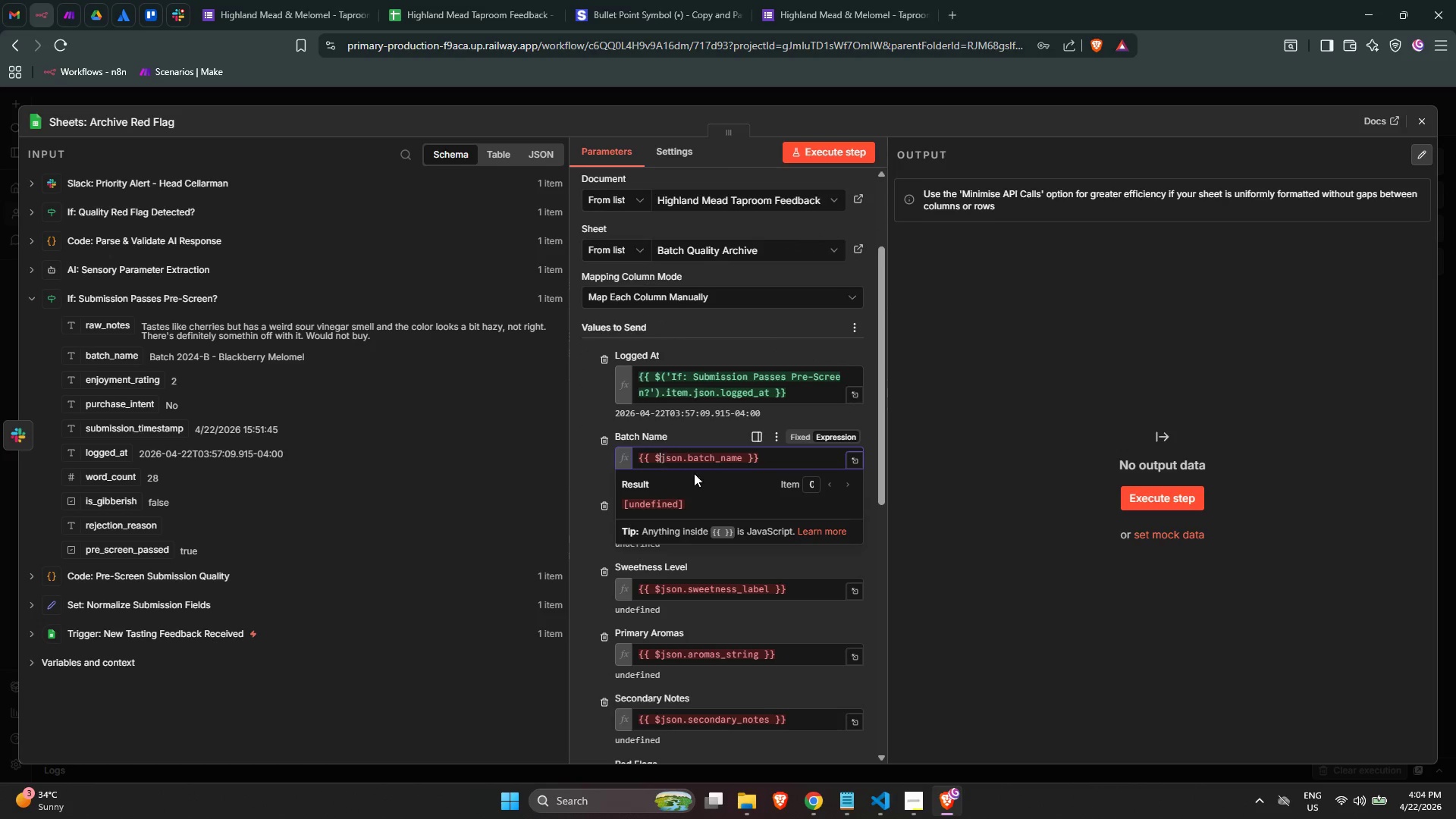 
key(Control+V)
 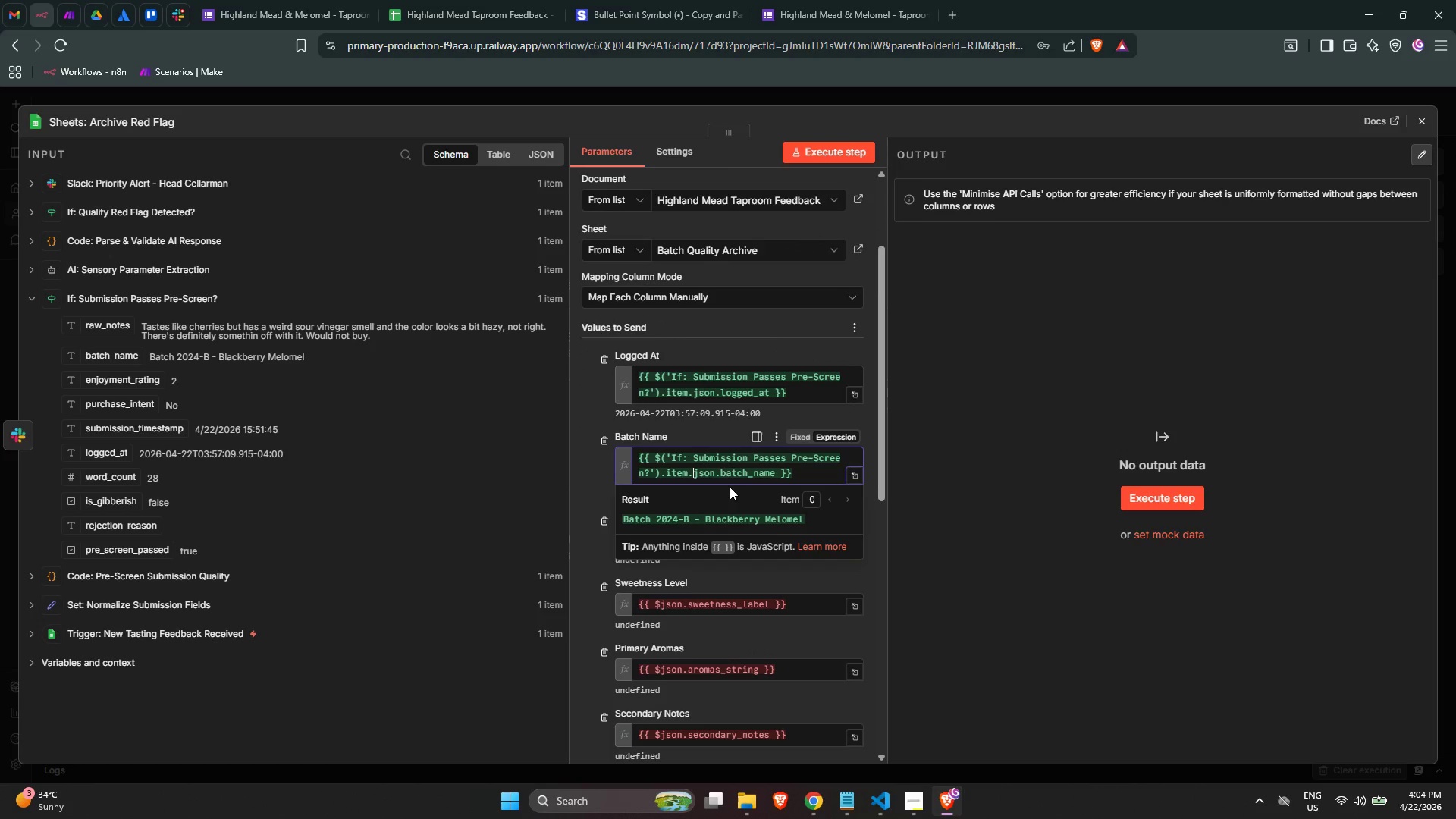 
scroll: coordinate [748, 513], scroll_direction: down, amount: 3.0
 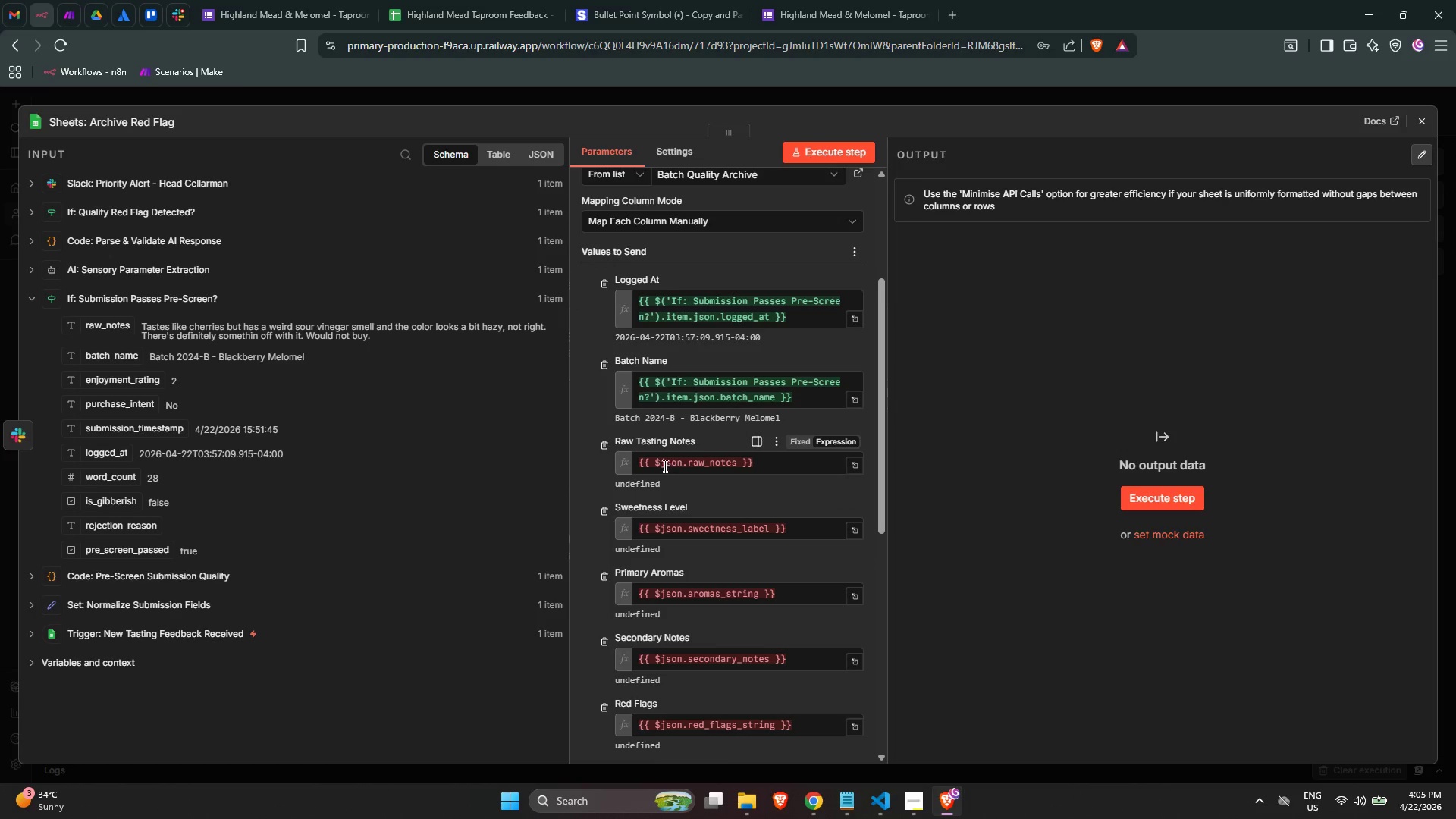 
left_click([659, 463])
 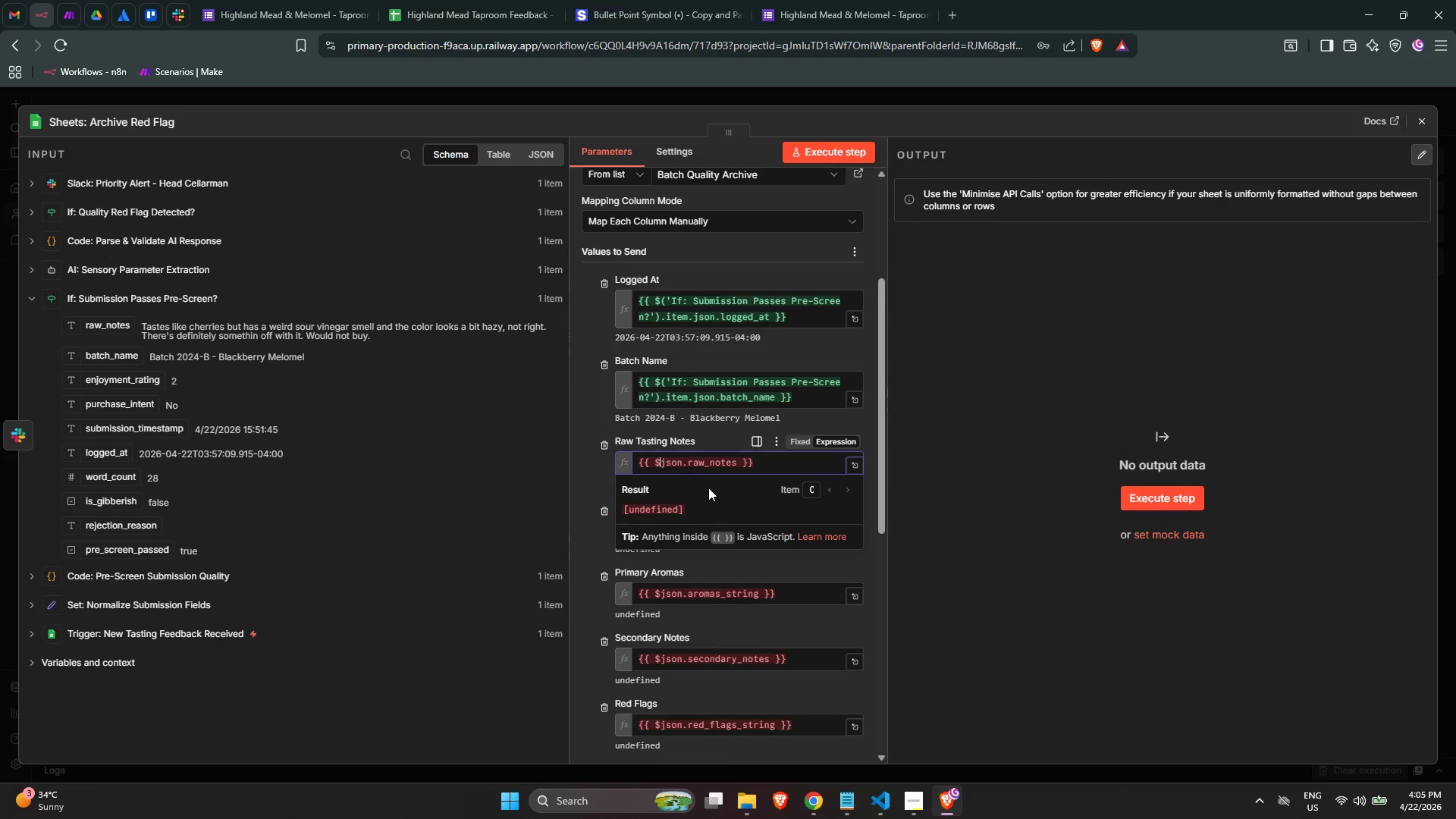 
key(Control+ControlLeft)
 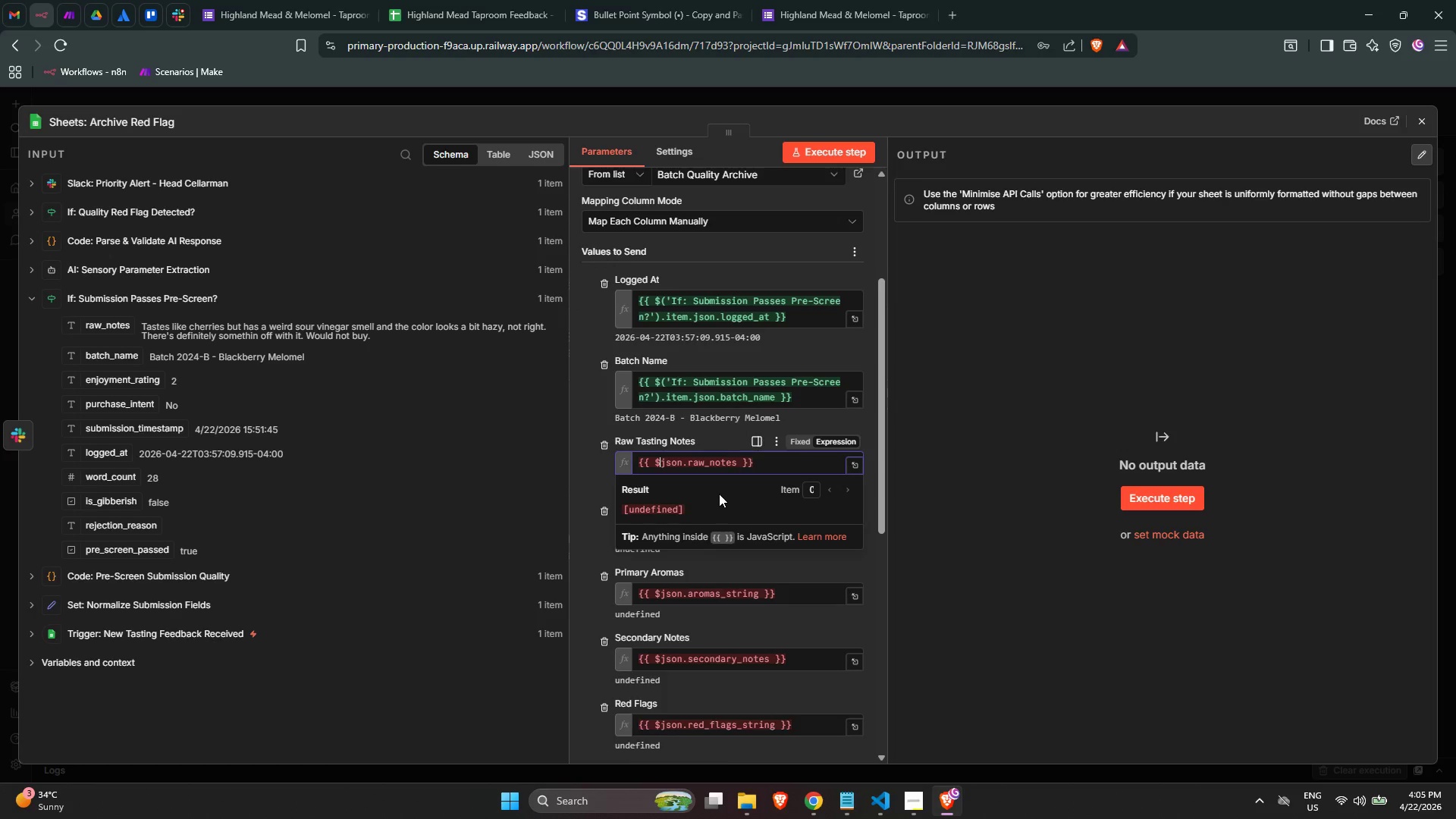 
key(Control+V)
 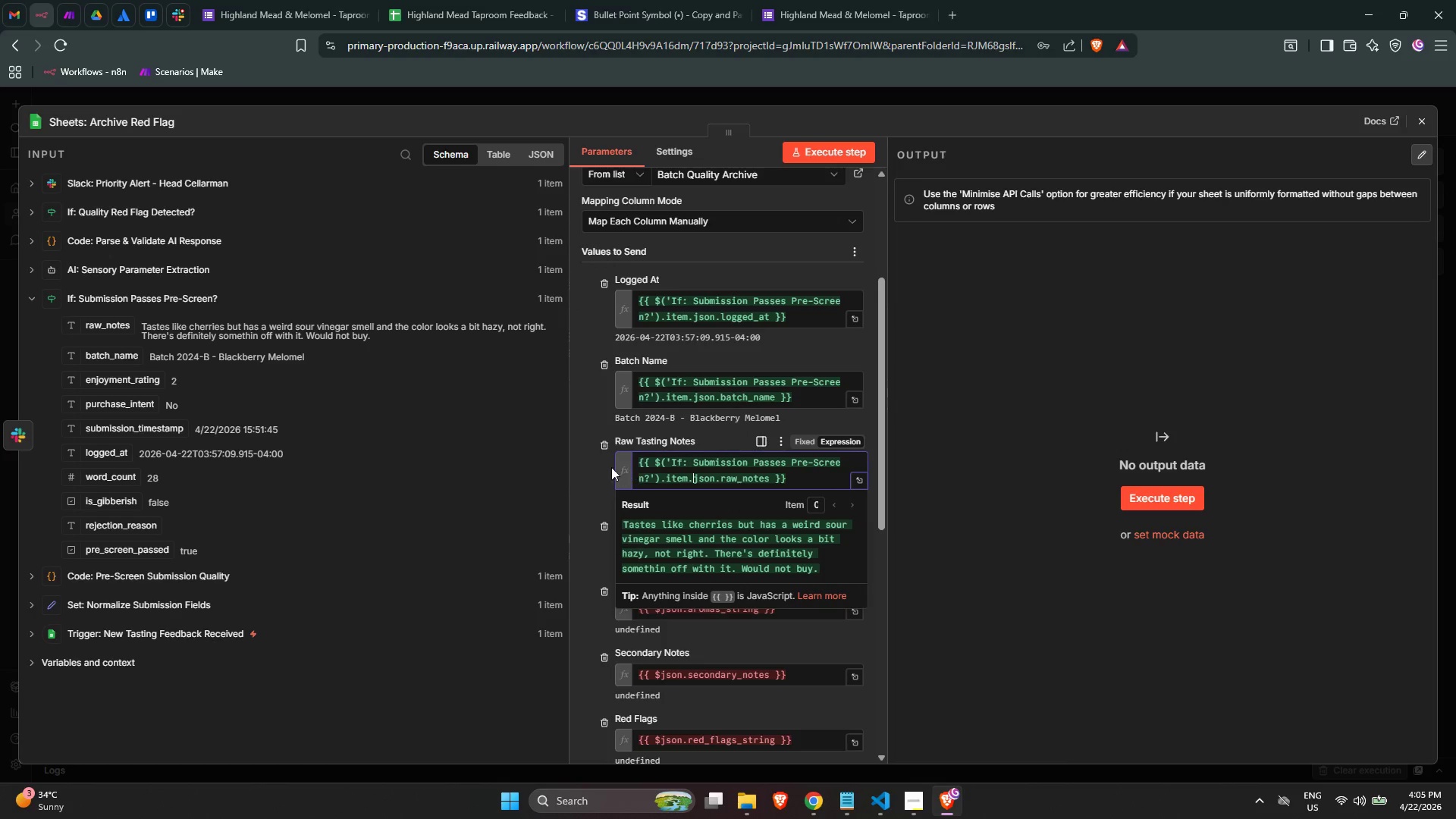 
left_click([599, 462])
 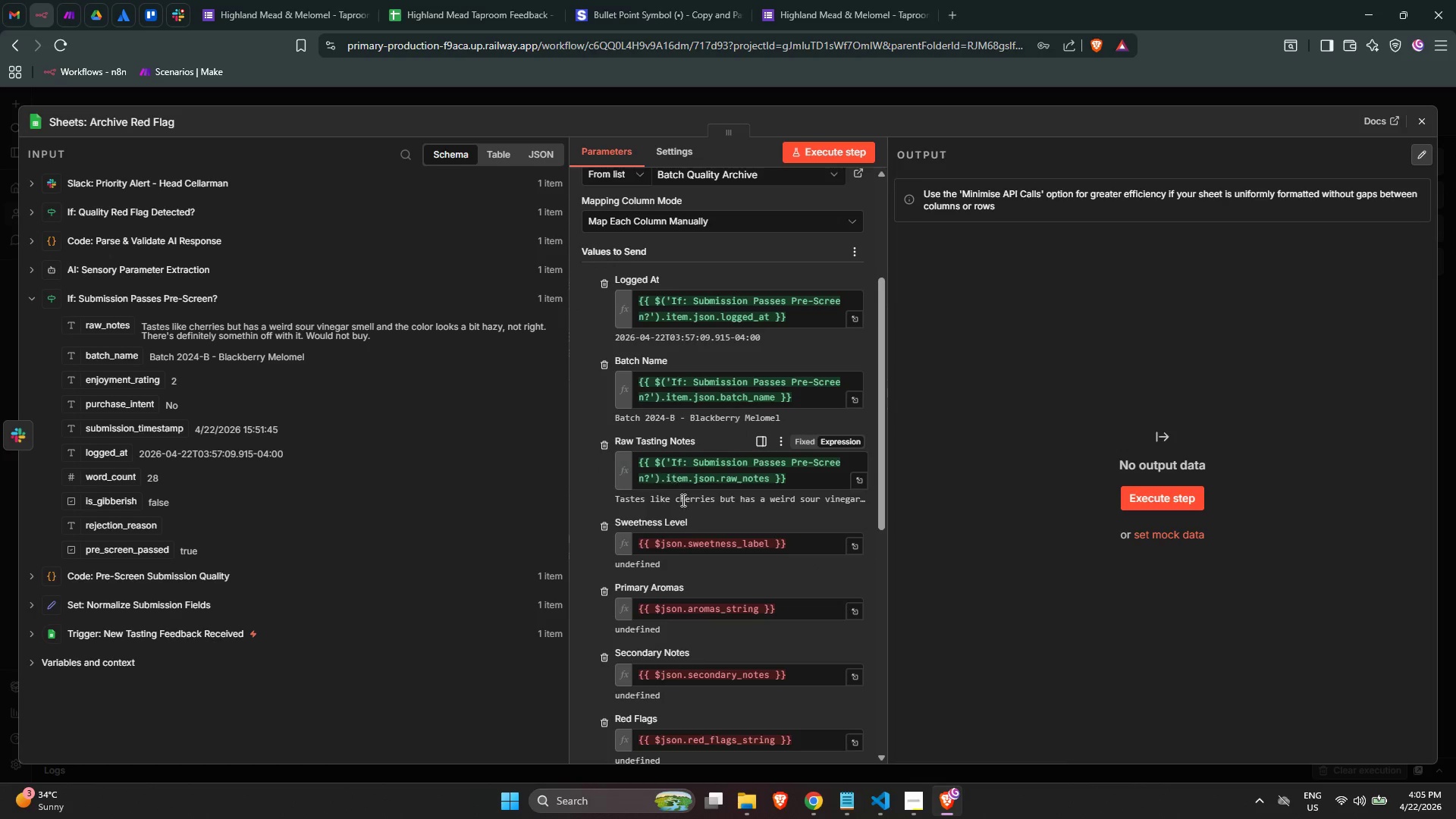 
scroll: coordinate [682, 506], scroll_direction: down, amount: 1.0
 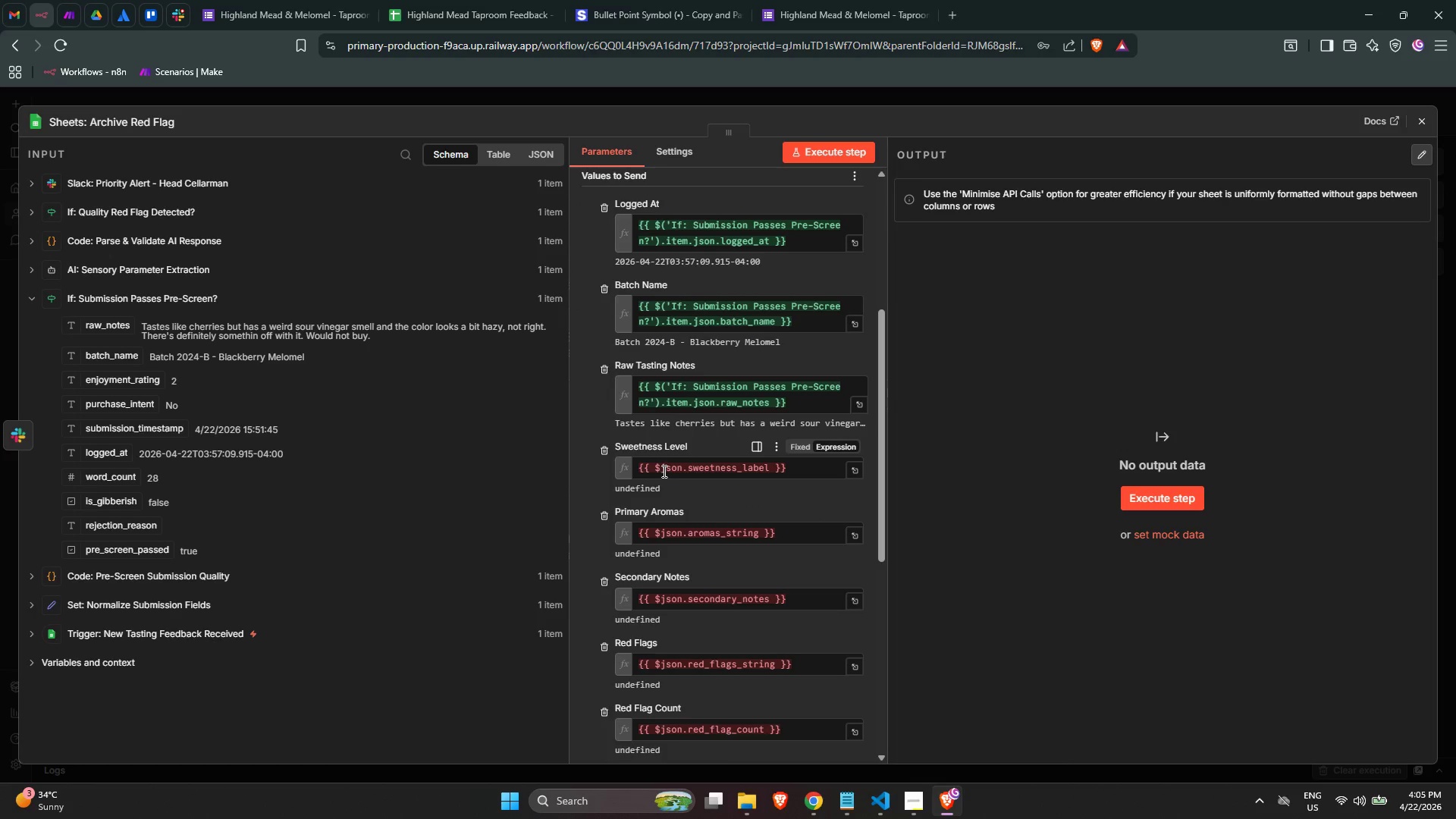 
left_click([660, 469])
 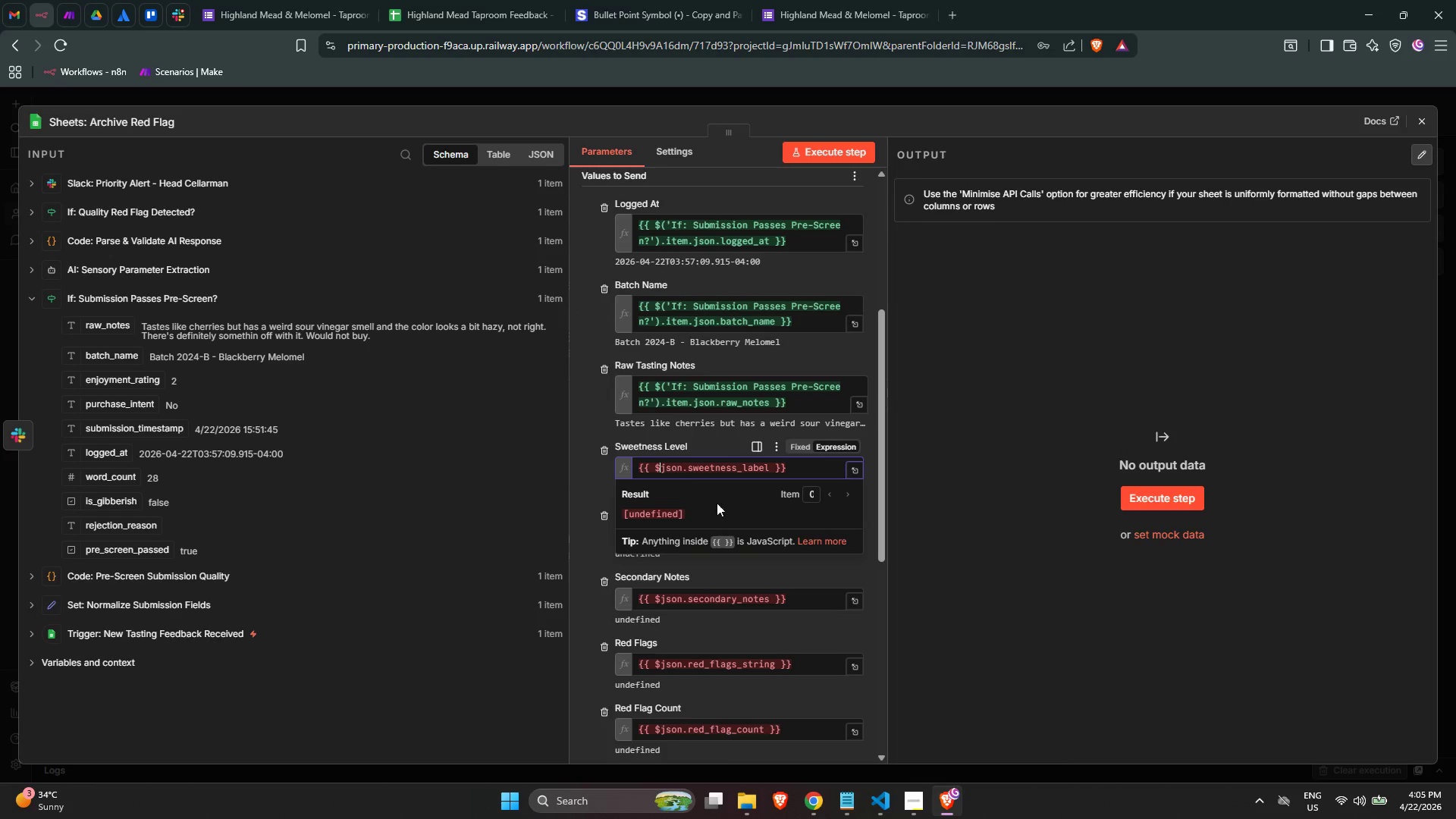 
key(Control+ControlLeft)
 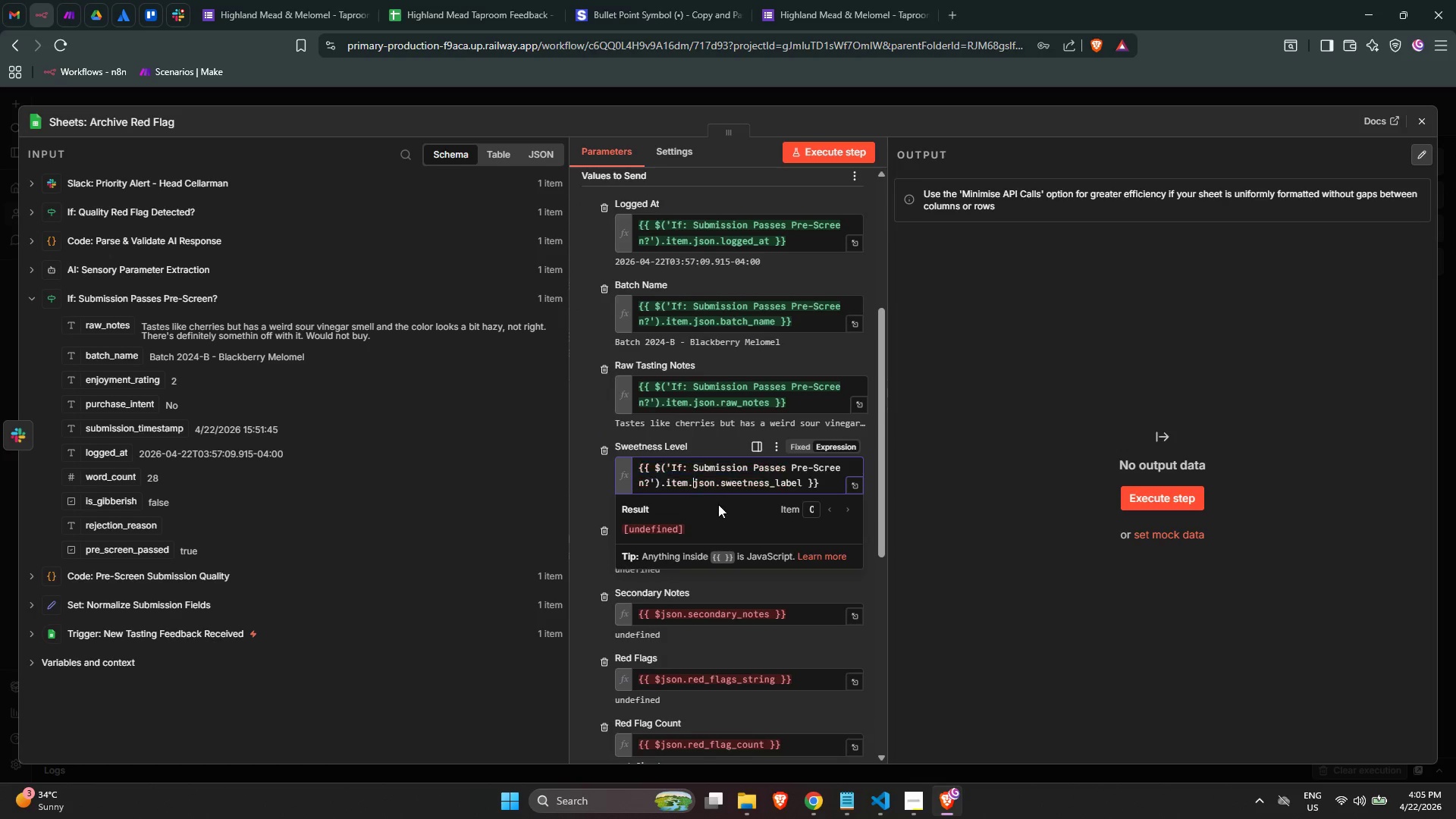 
key(Control+V)
 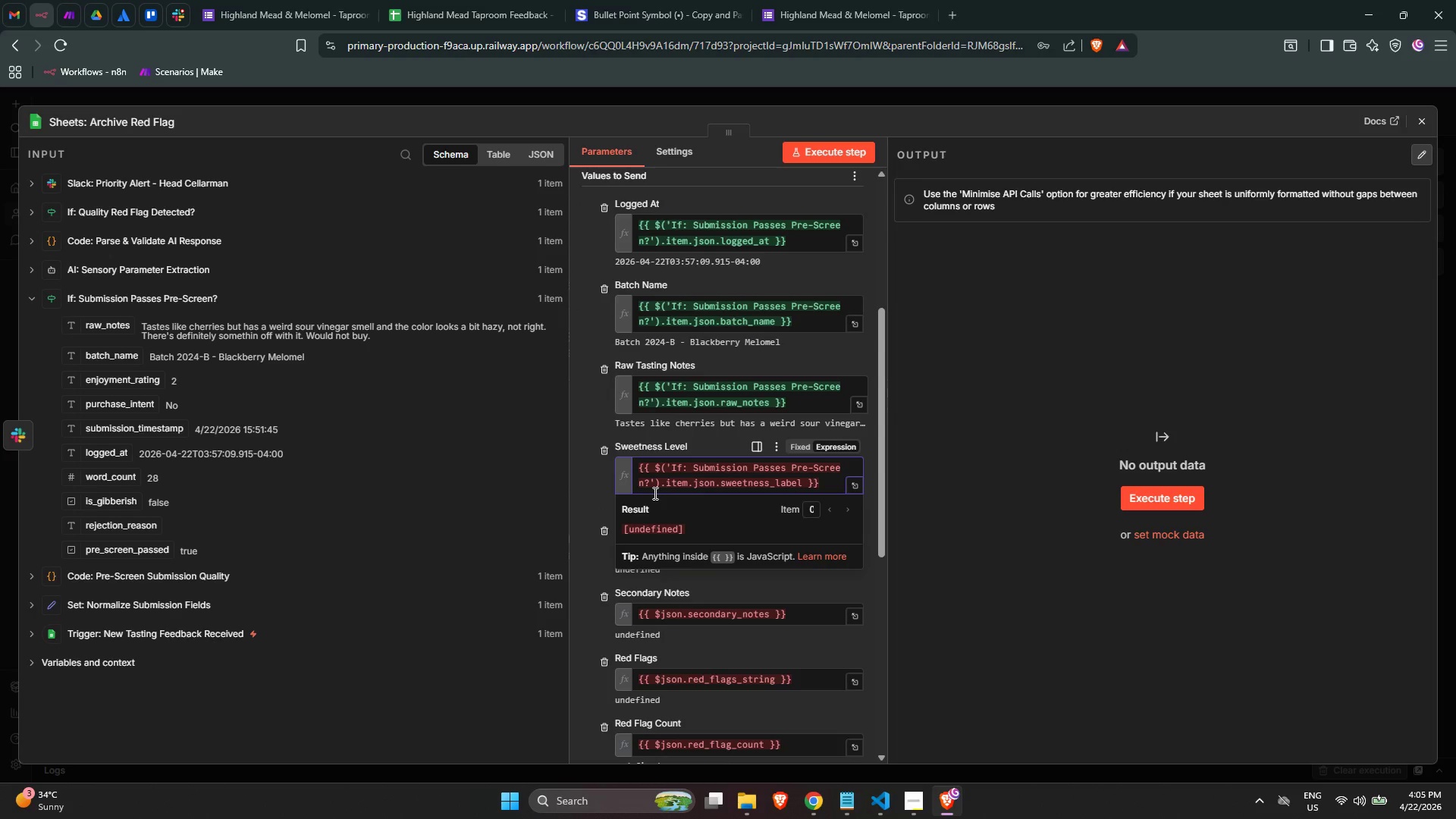 
key(Control+Z)
 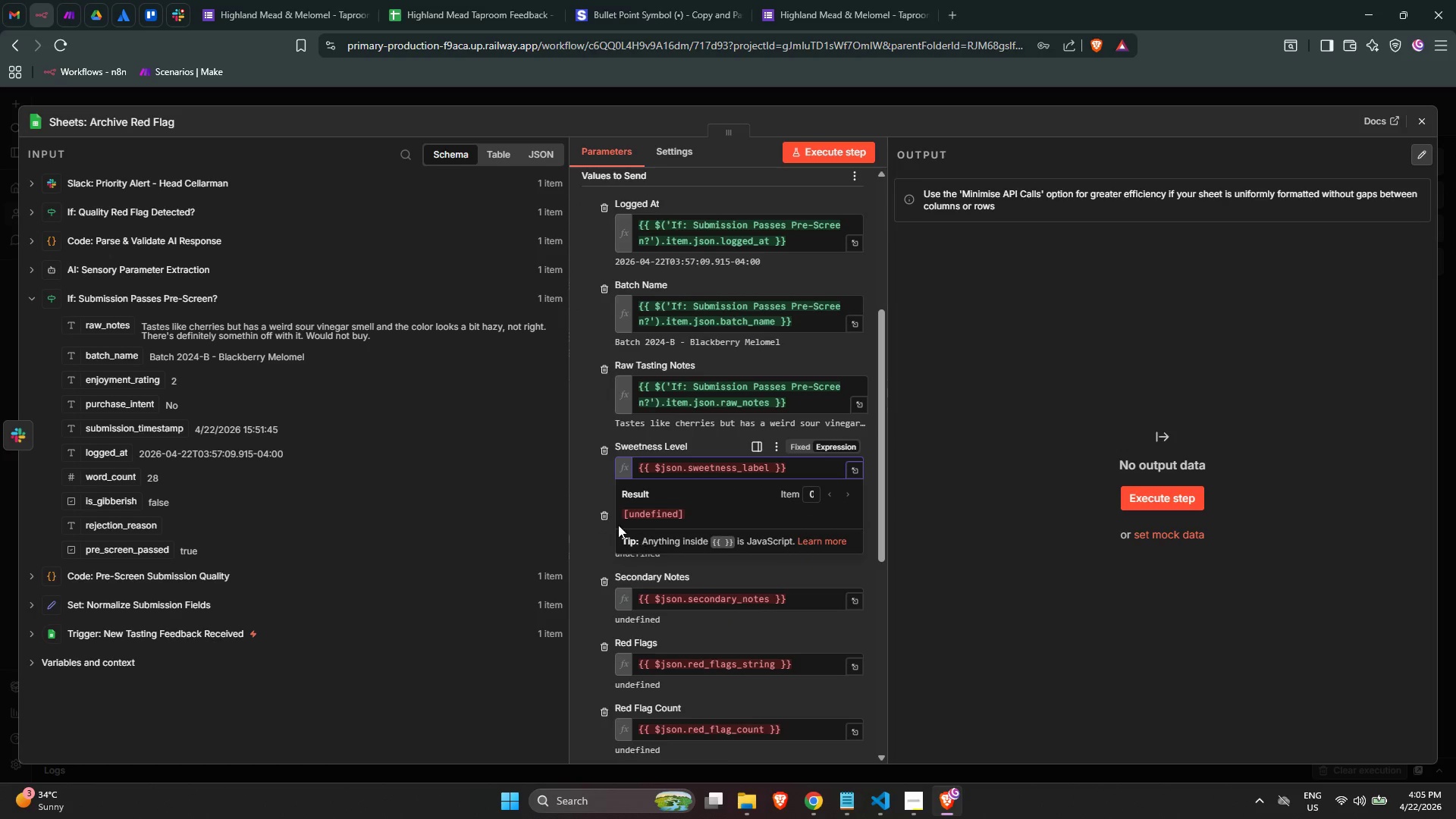 
left_click([592, 489])
 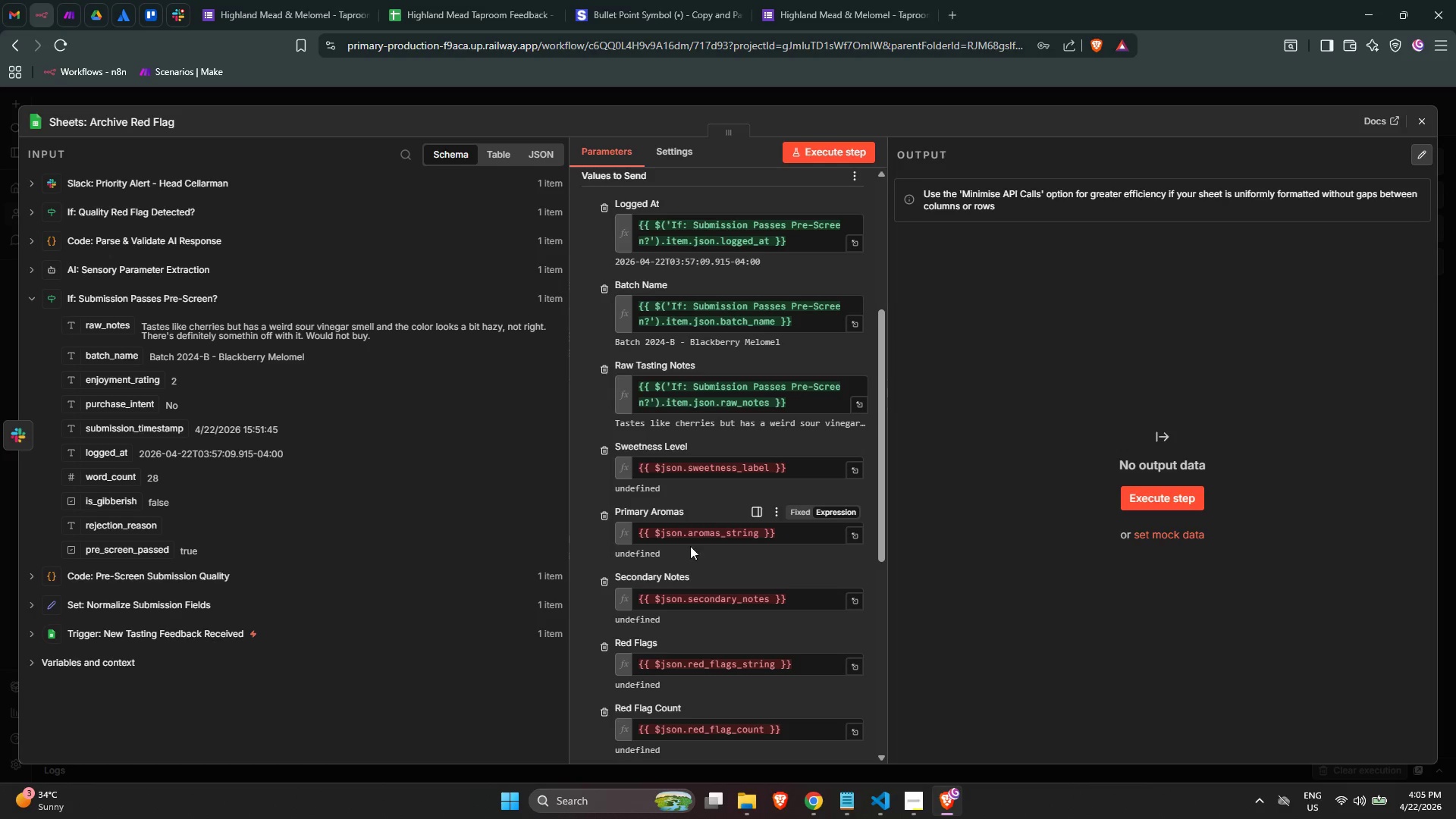 
scroll: coordinate [689, 567], scroll_direction: down, amount: 3.0
 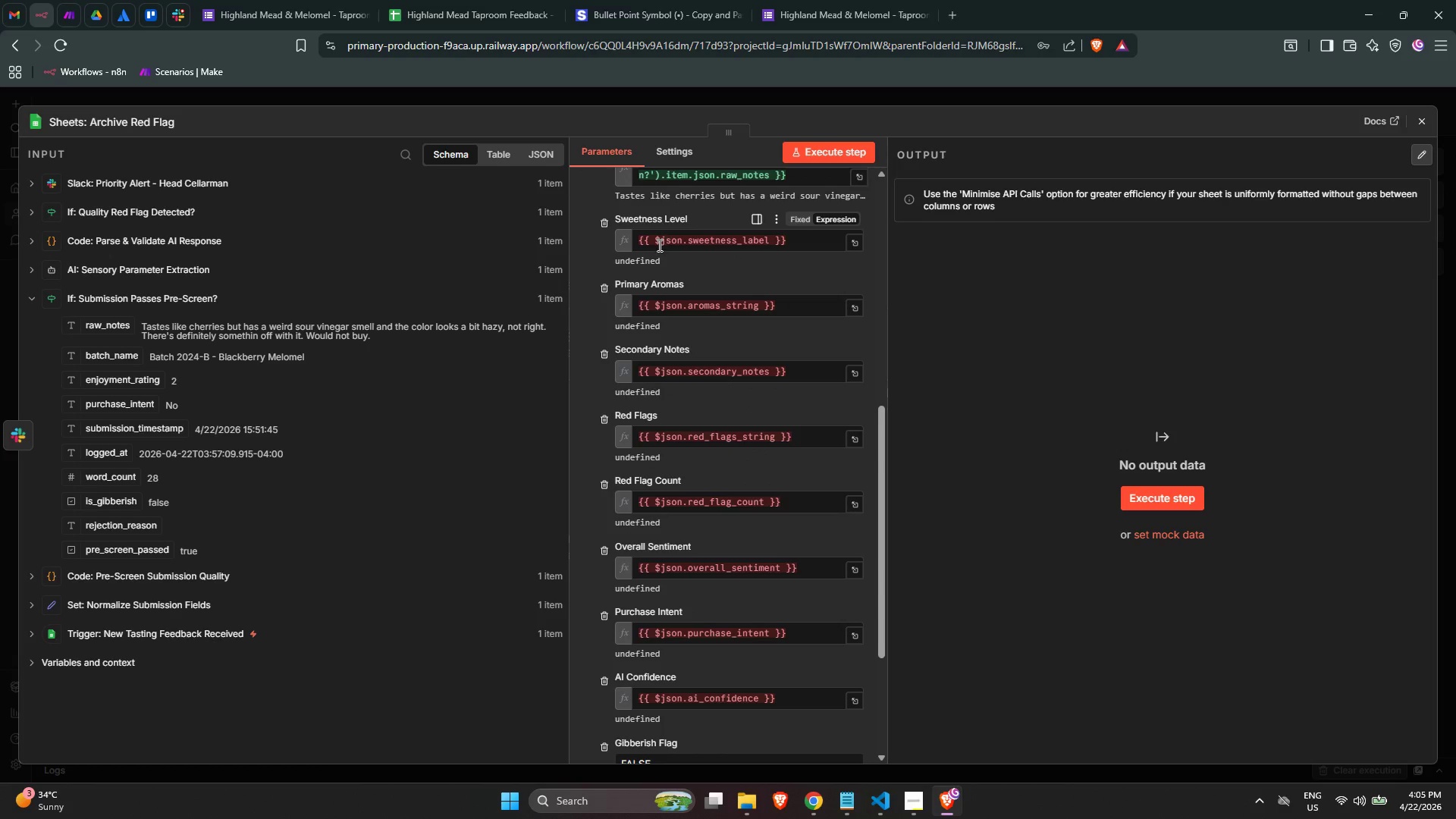 
key(Control+V)
 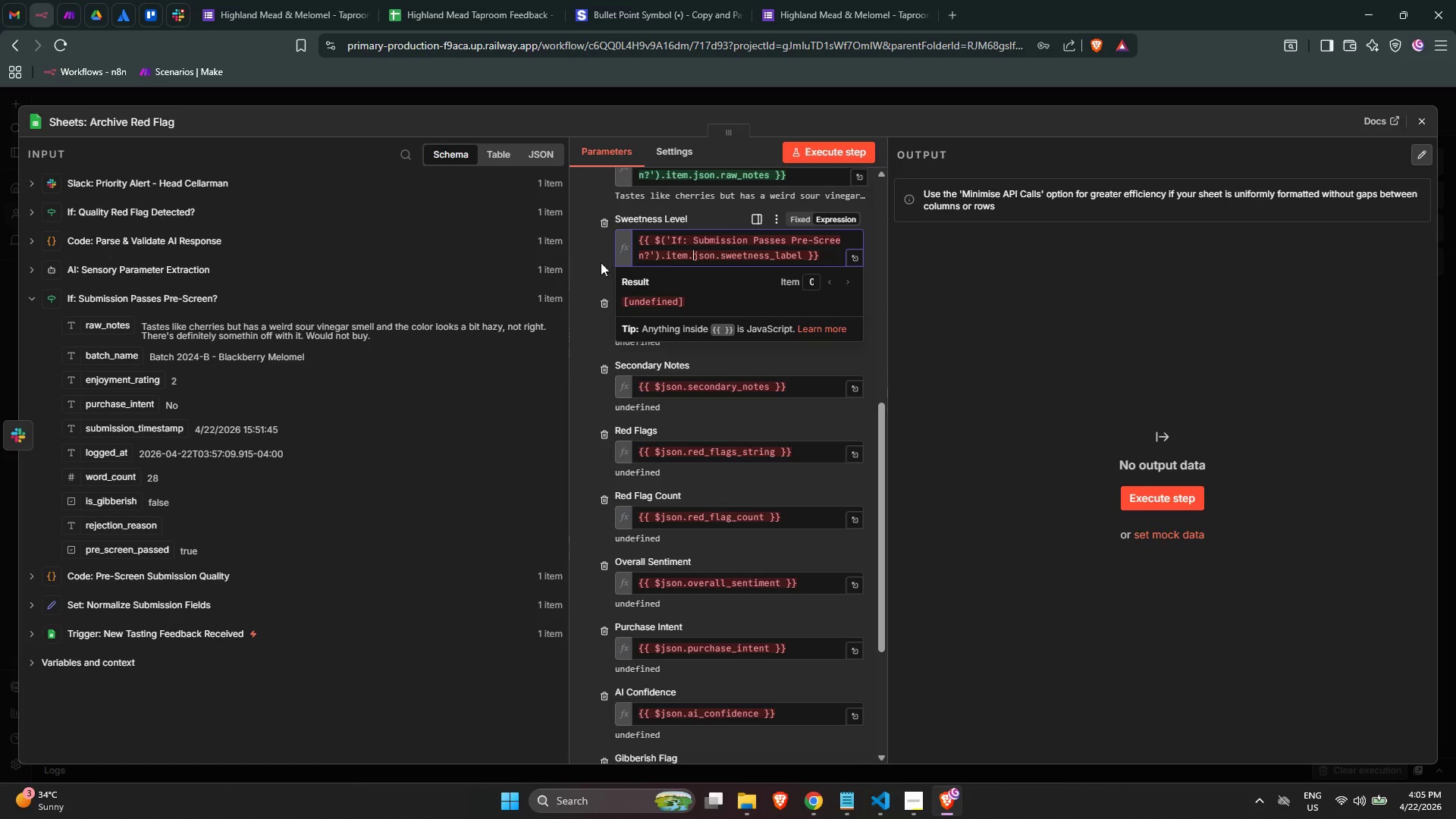 
left_click([592, 258])
 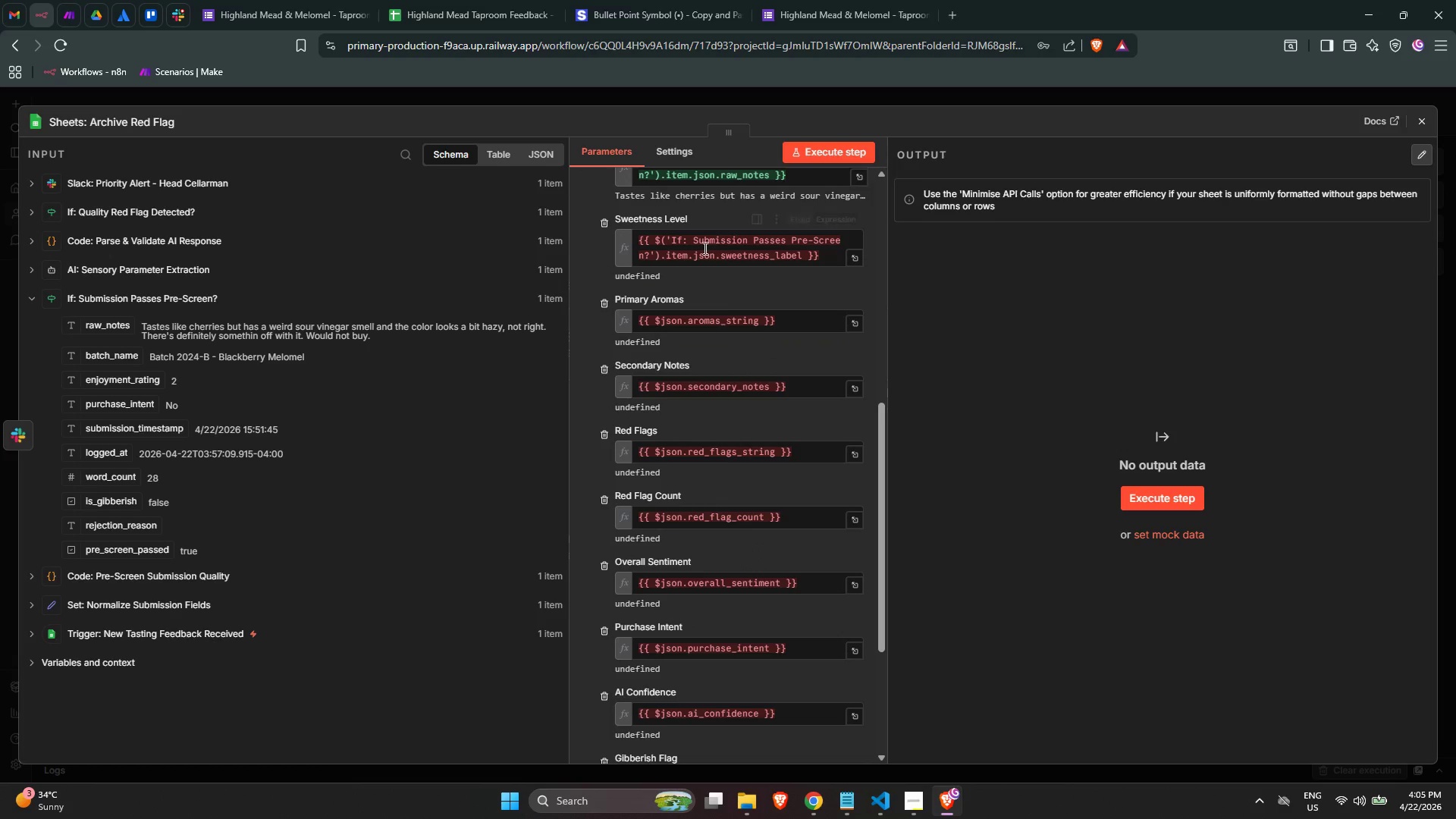 
left_click([722, 246])
 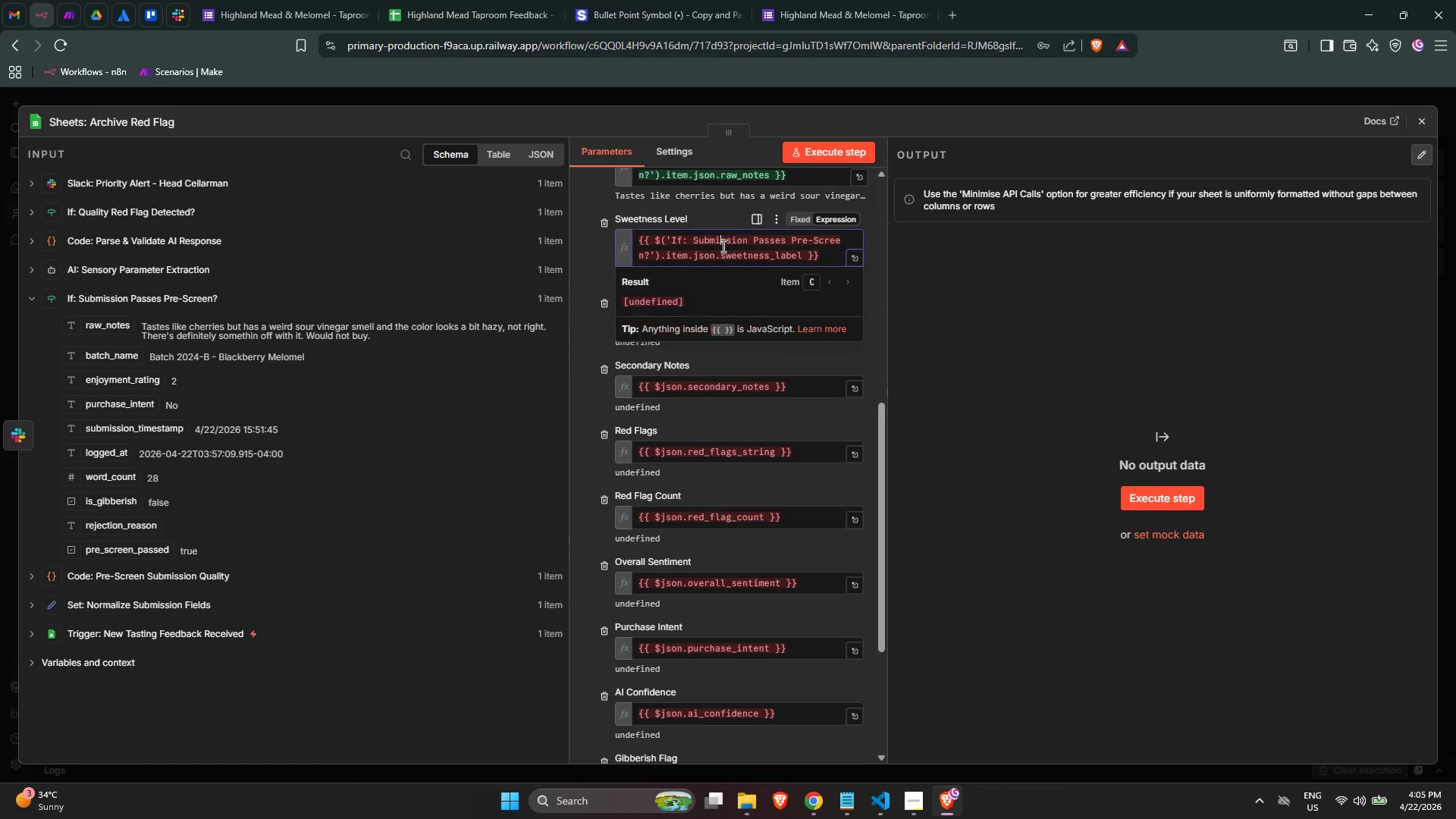 
key(Control+ControlLeft)
 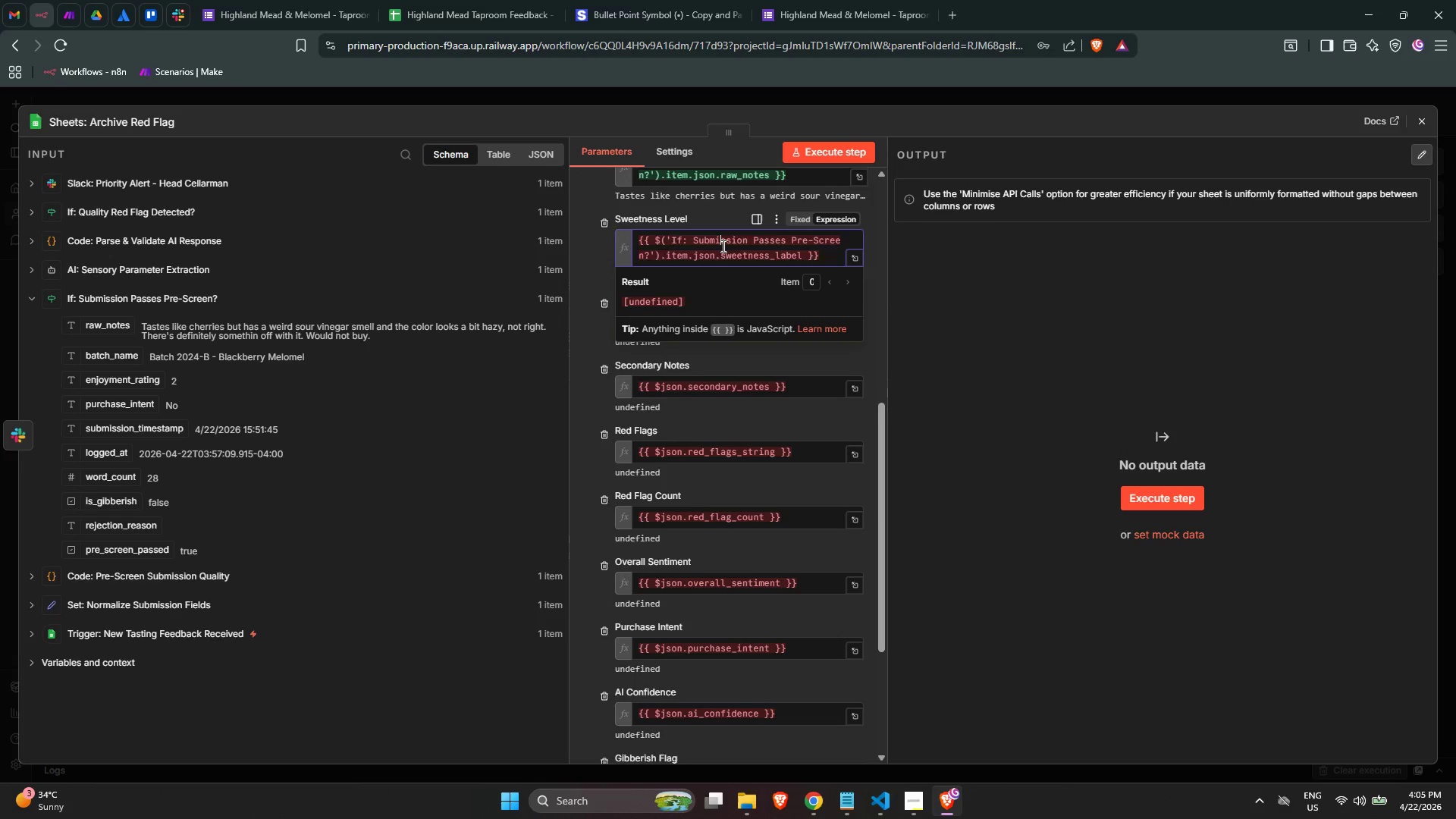 
key(Control+Z)
 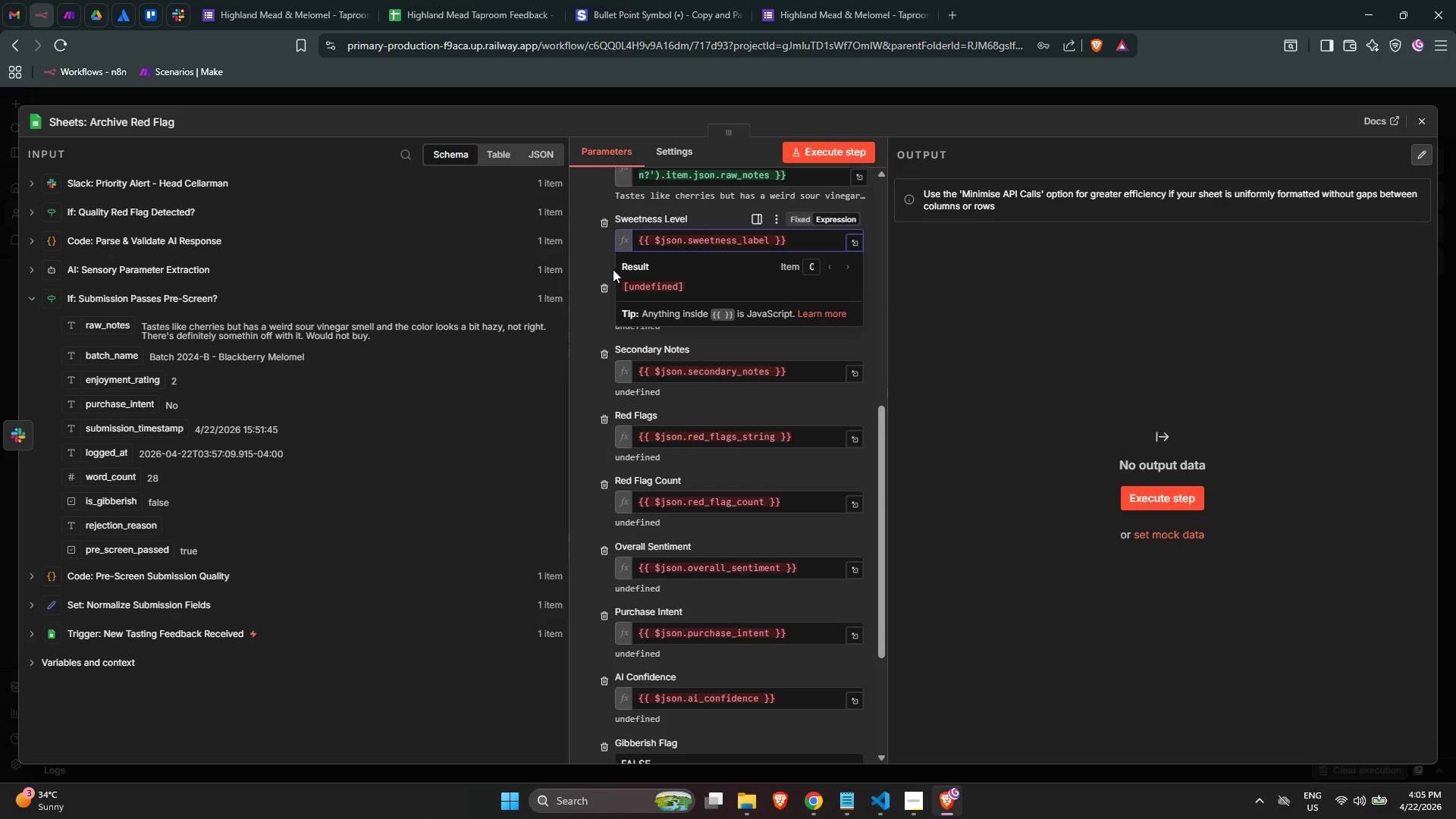 
left_click([590, 263])
 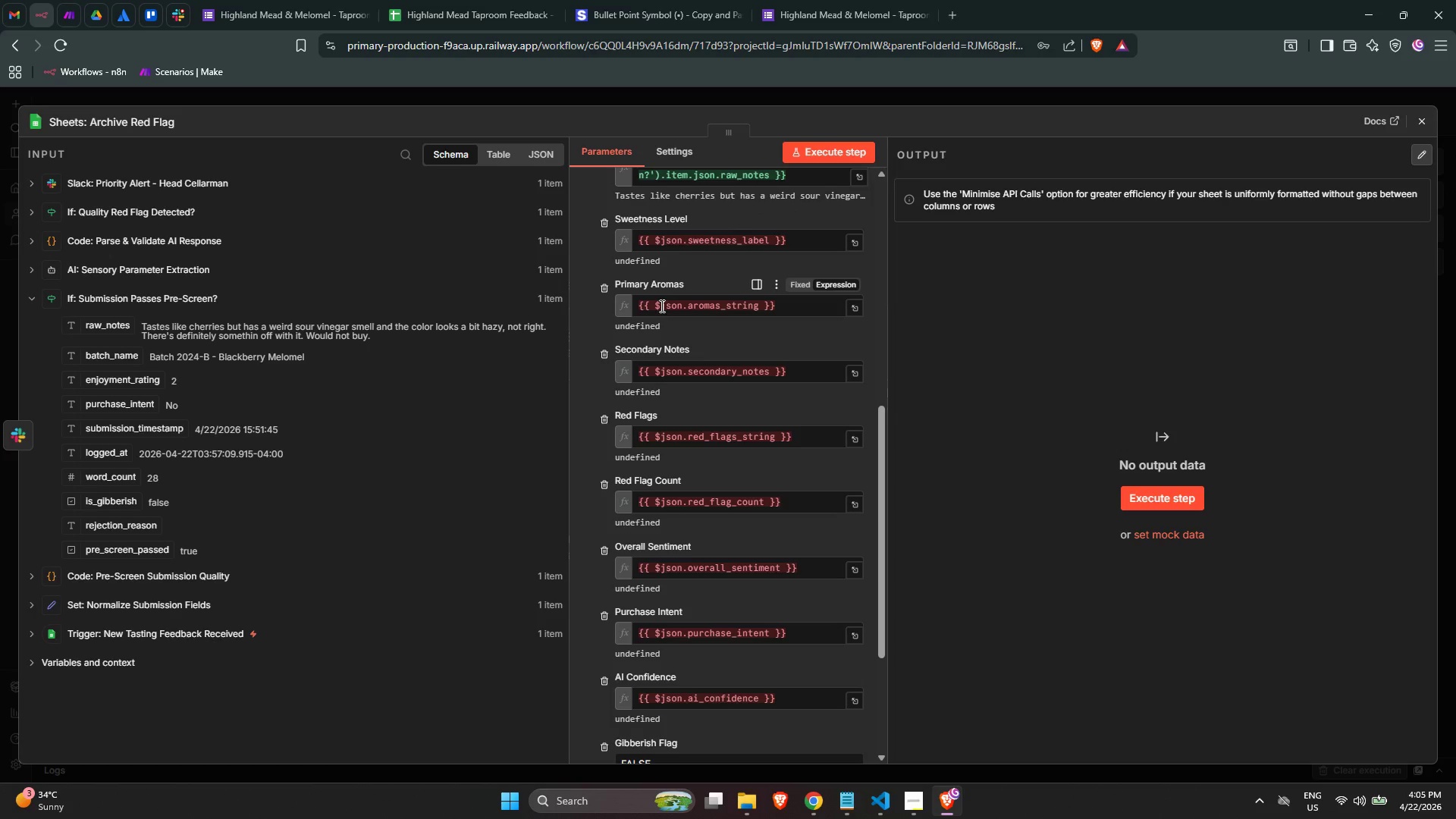 
left_click([660, 305])
 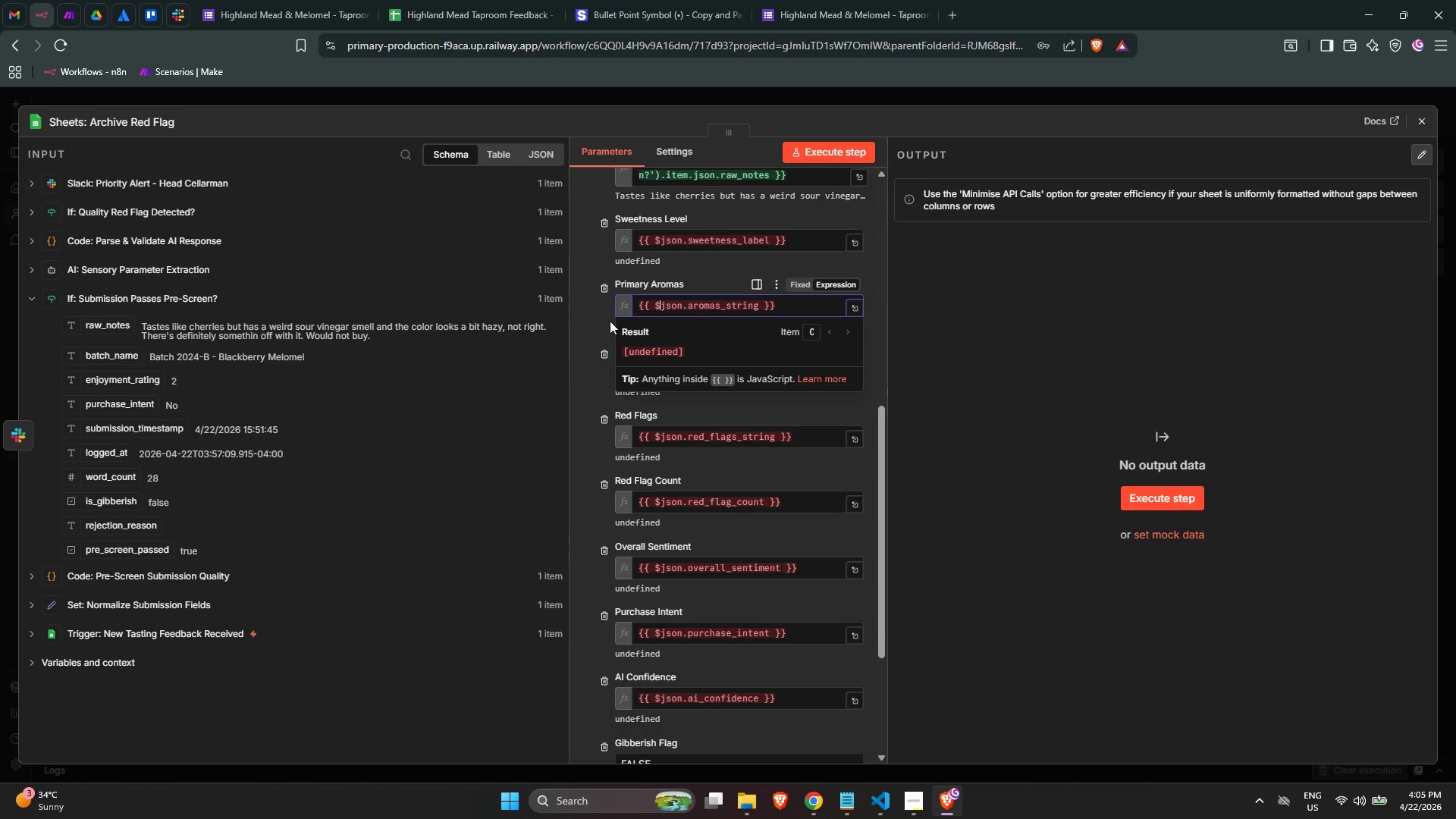 
left_click([598, 315])
 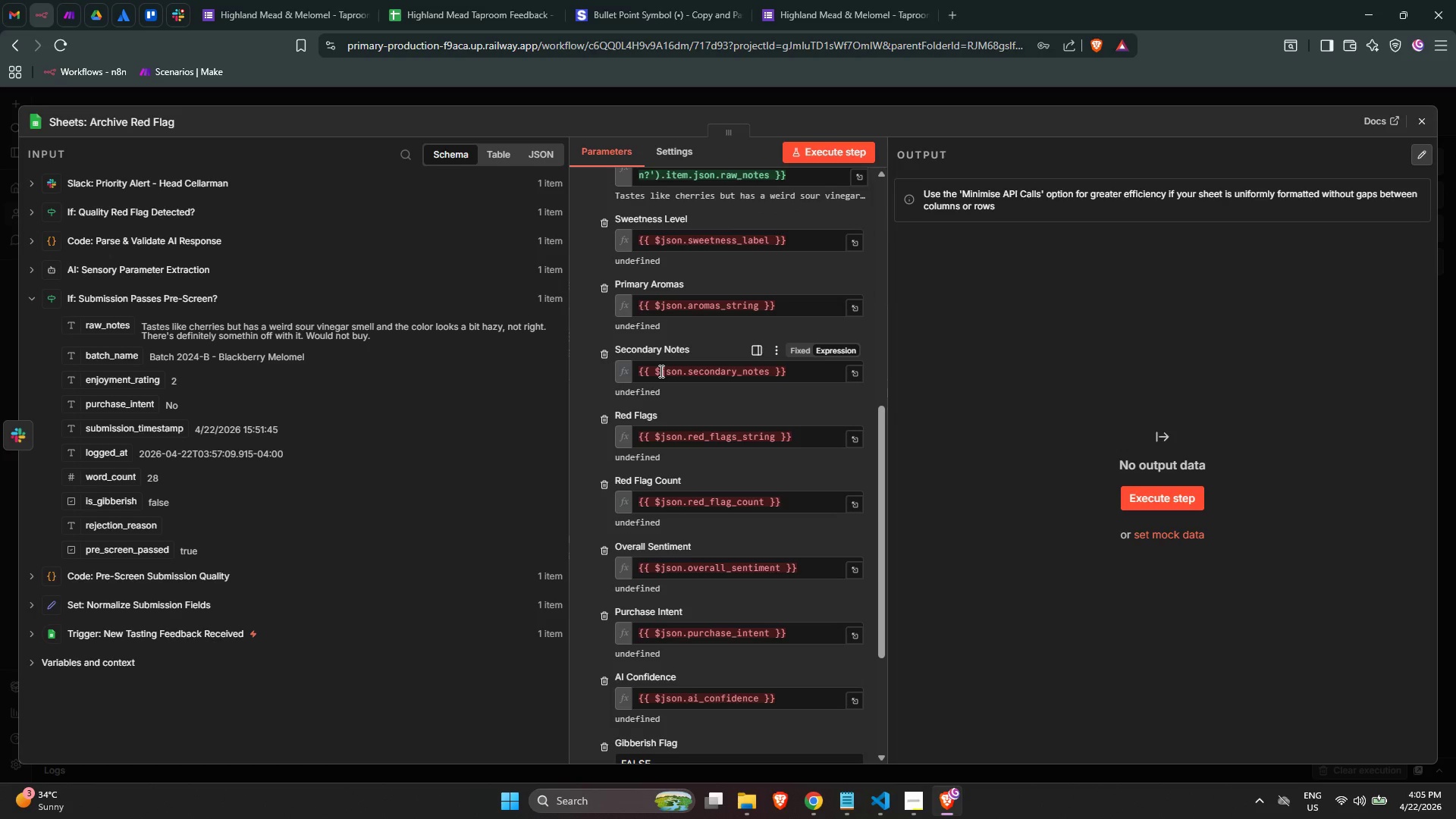 
left_click([660, 371])
 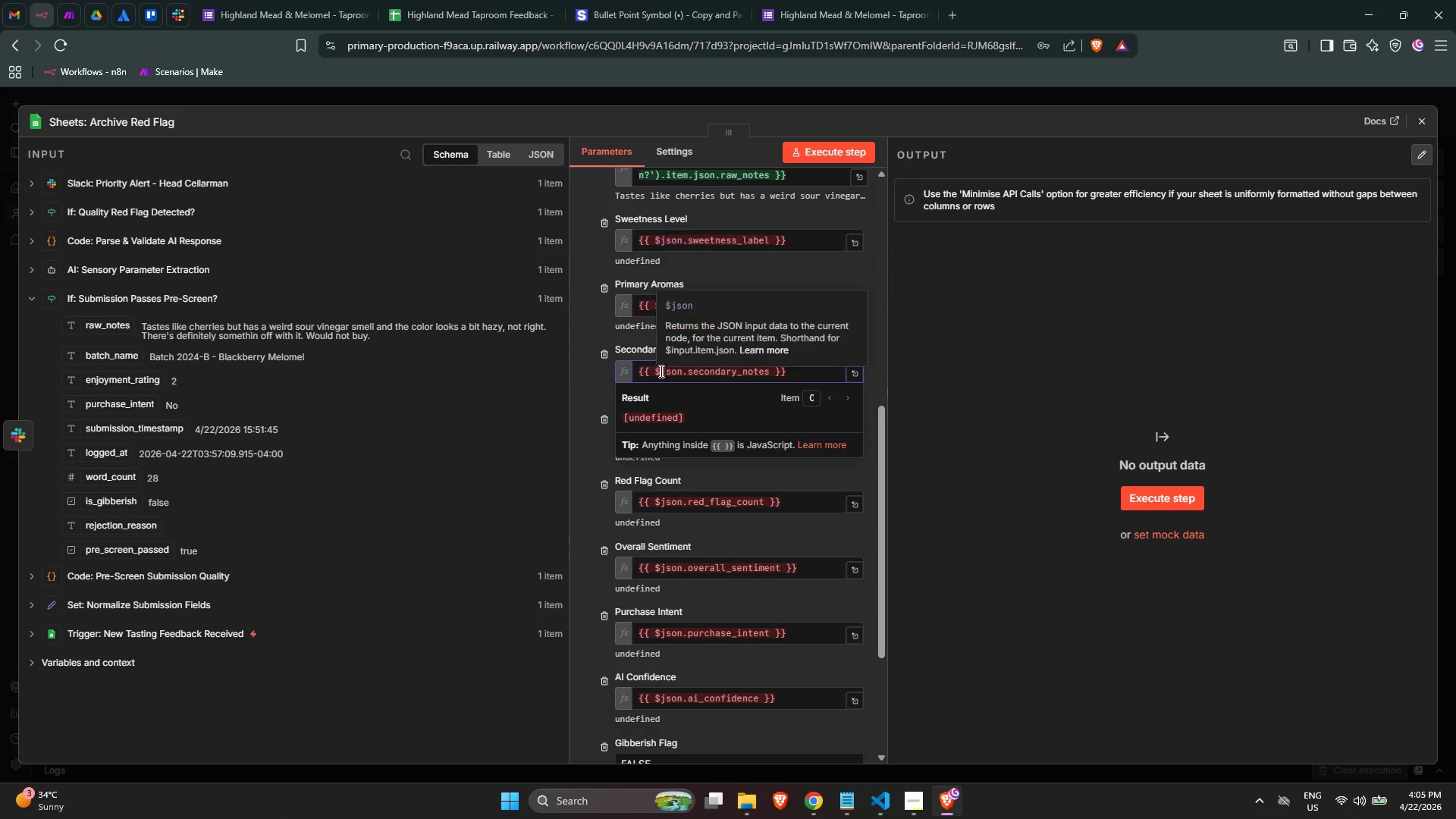 
key(Control+ControlLeft)
 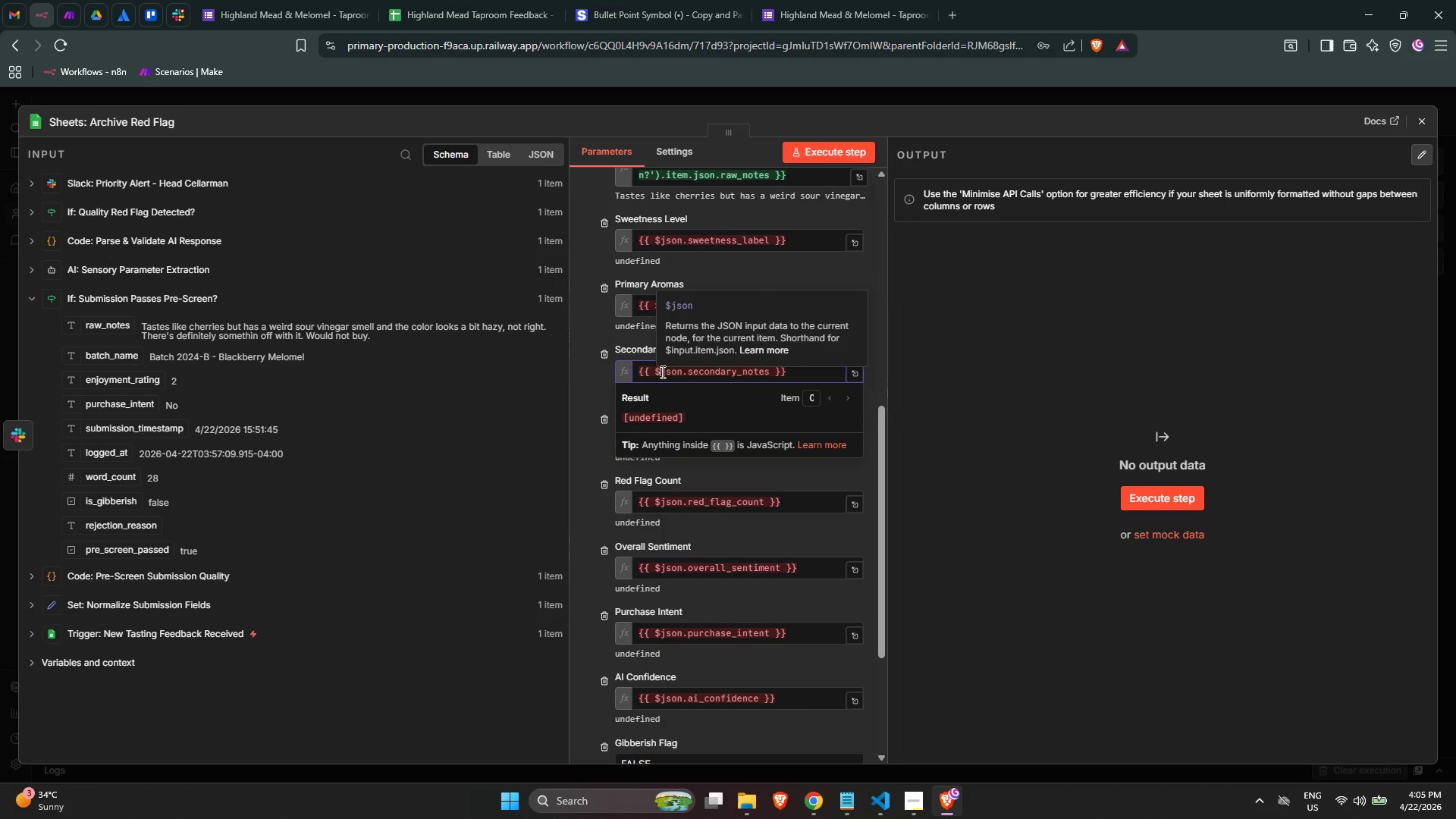 
key(Control+V)
 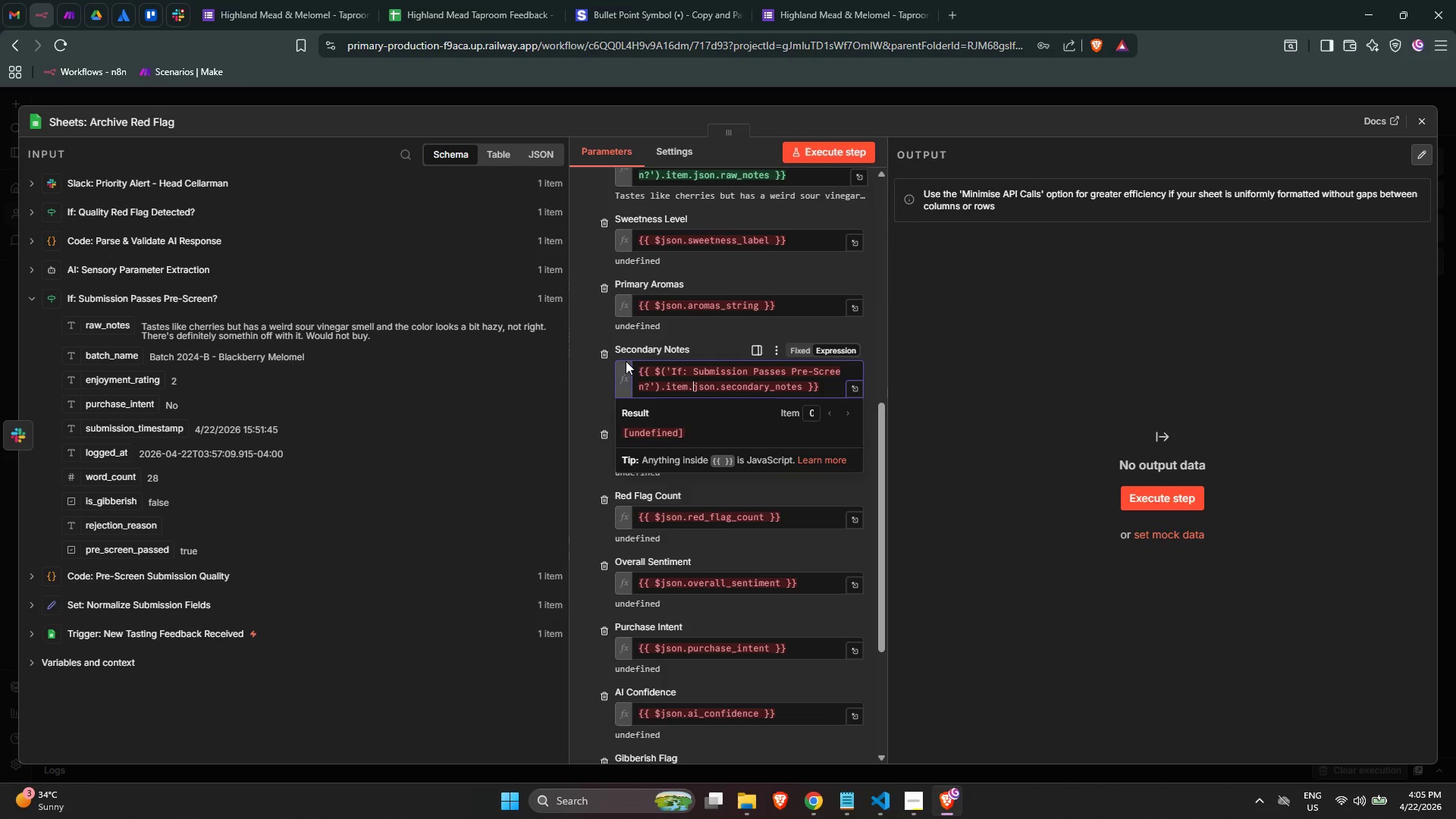 
key(Control+ControlLeft)
 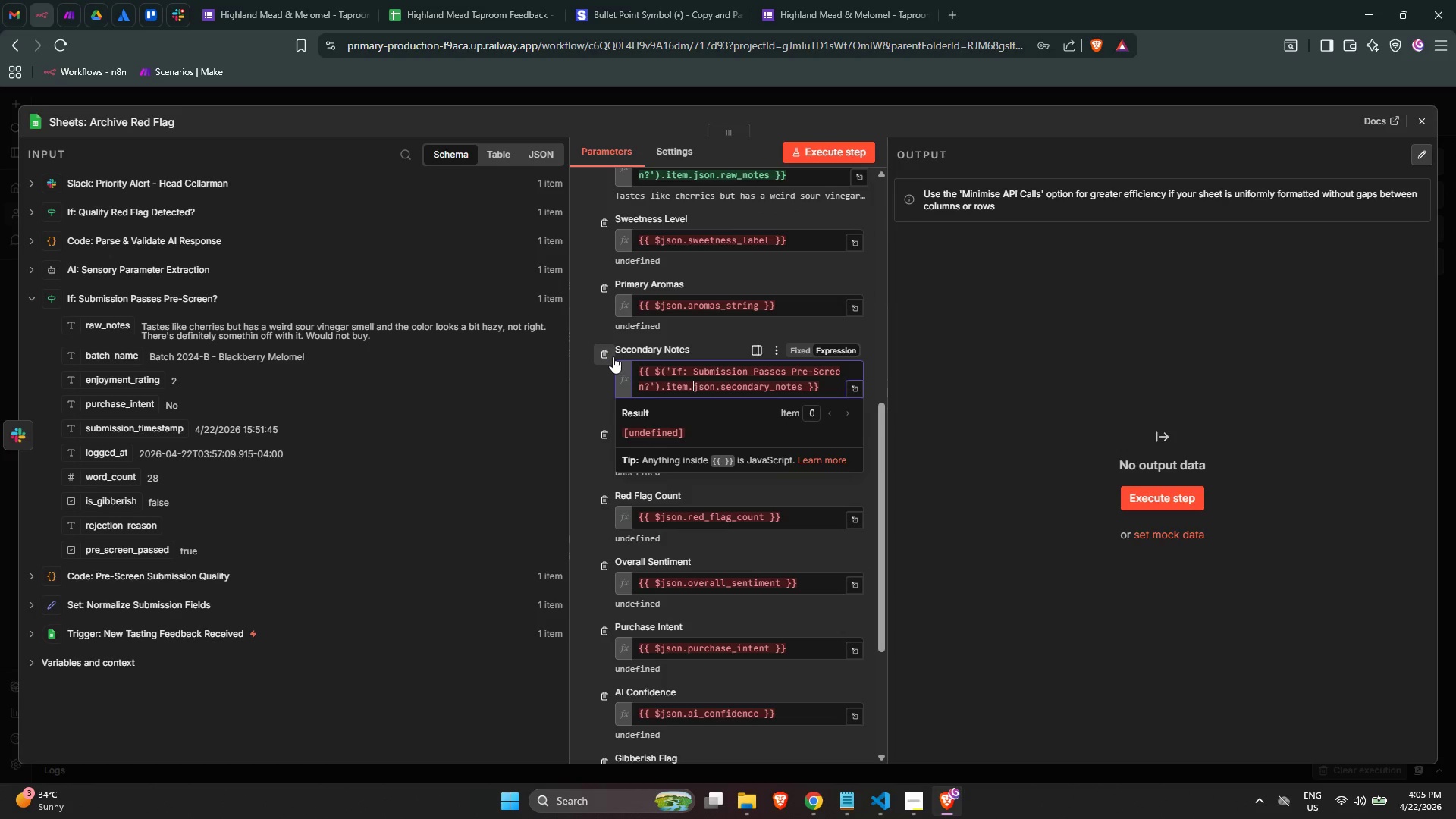 
key(Control+Z)
 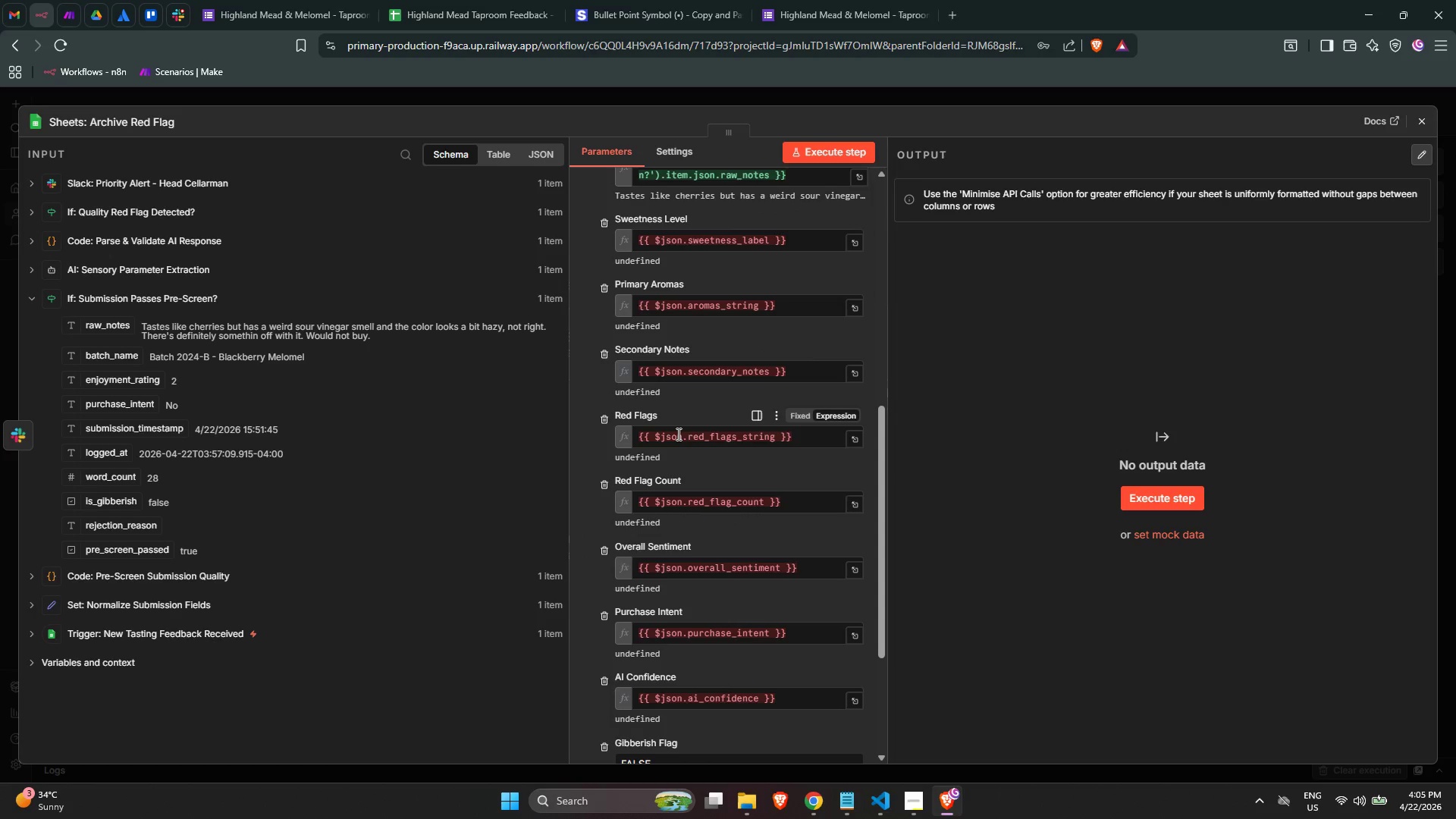 
left_click([658, 436])
 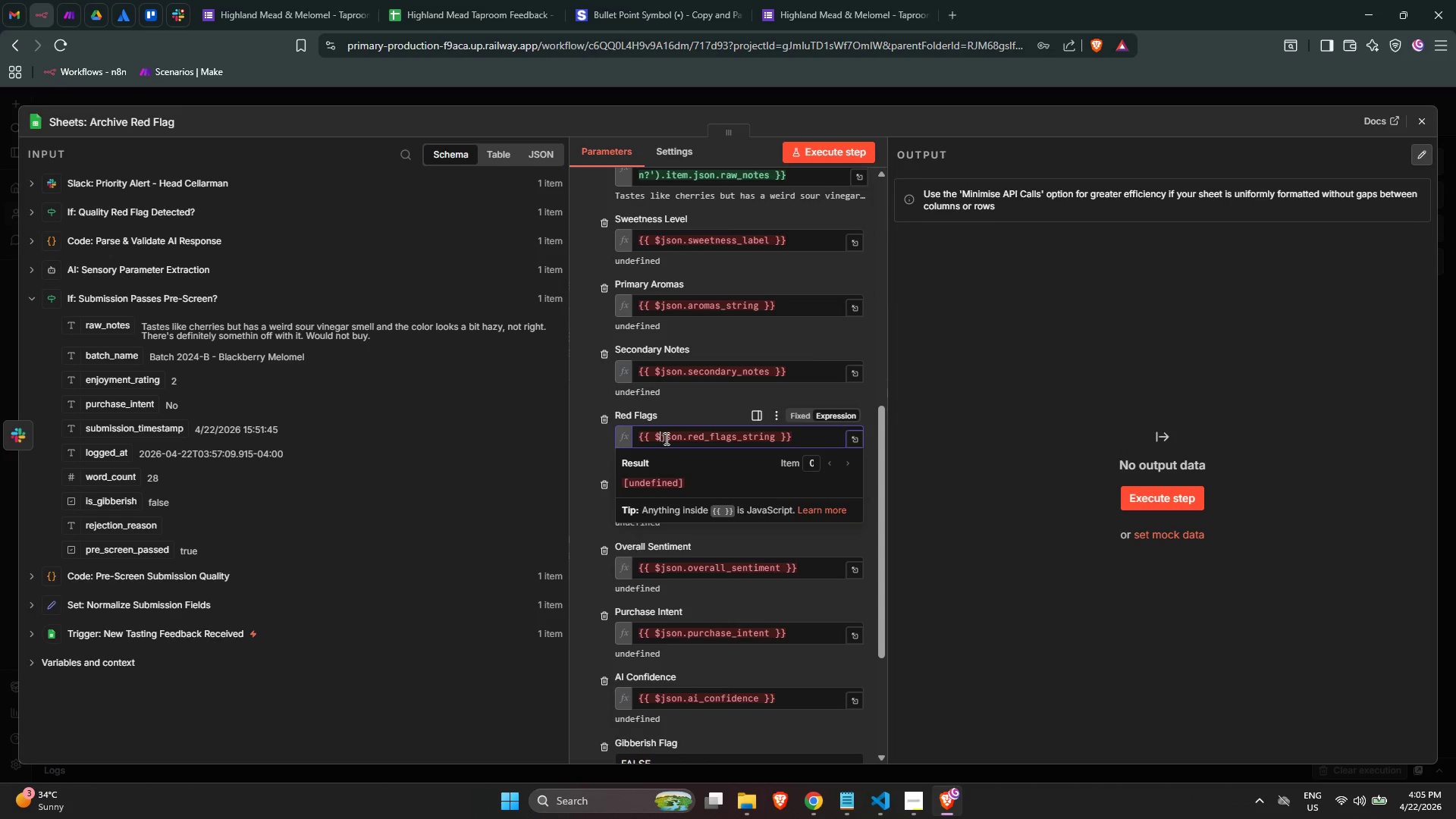 
key(Control+ControlLeft)
 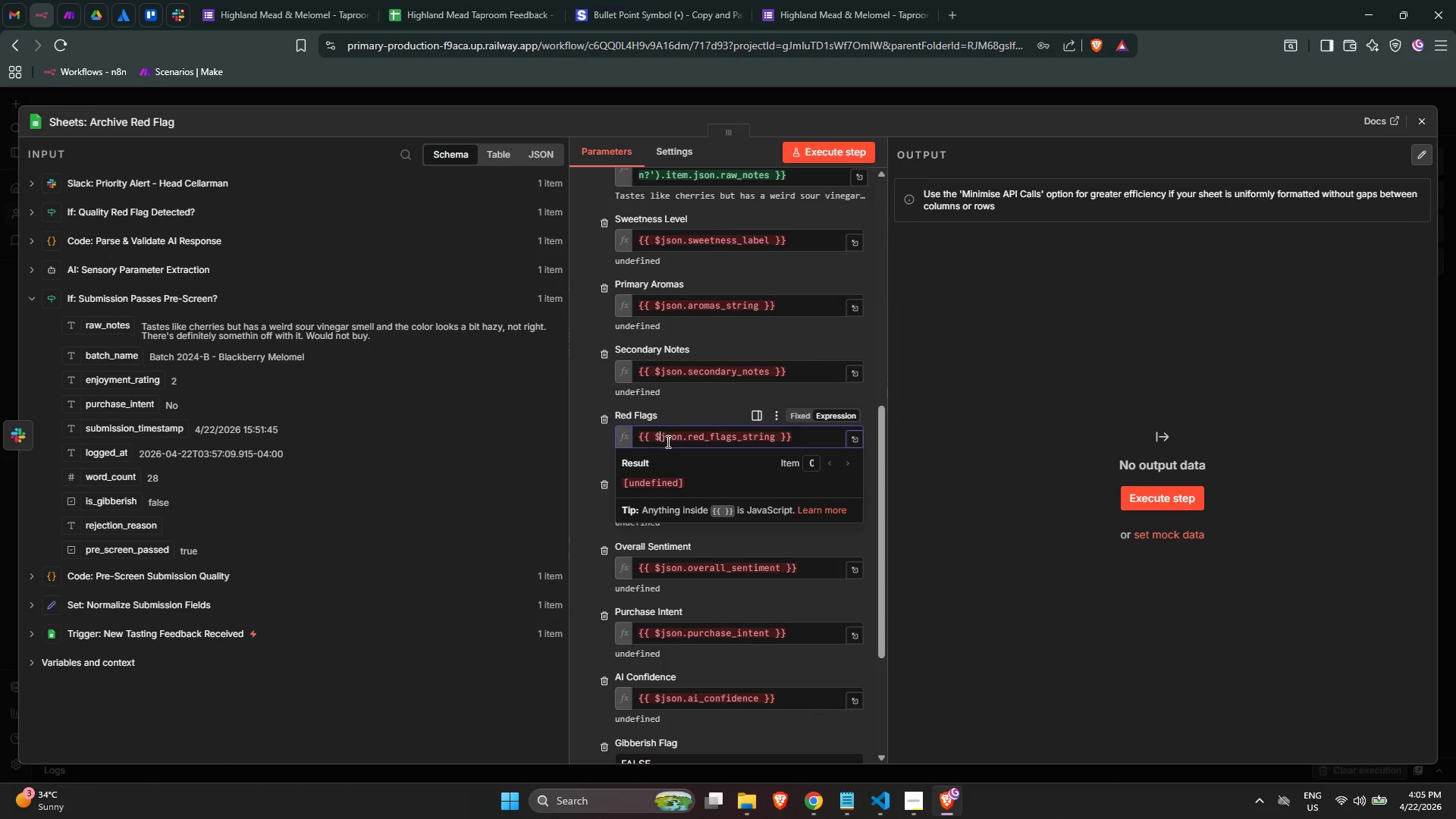 
key(Control+V)
 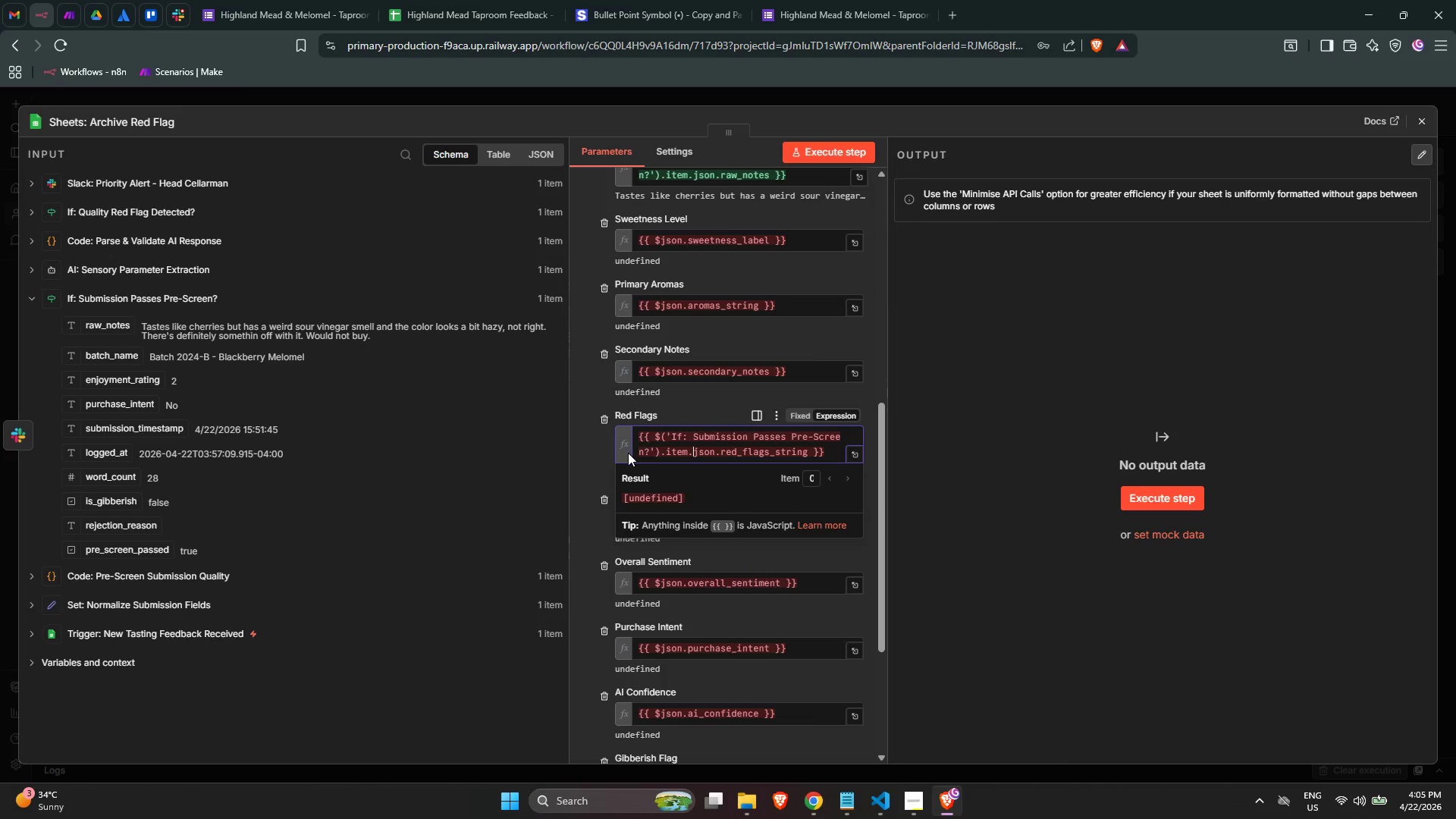 
key(Control+ControlLeft)
 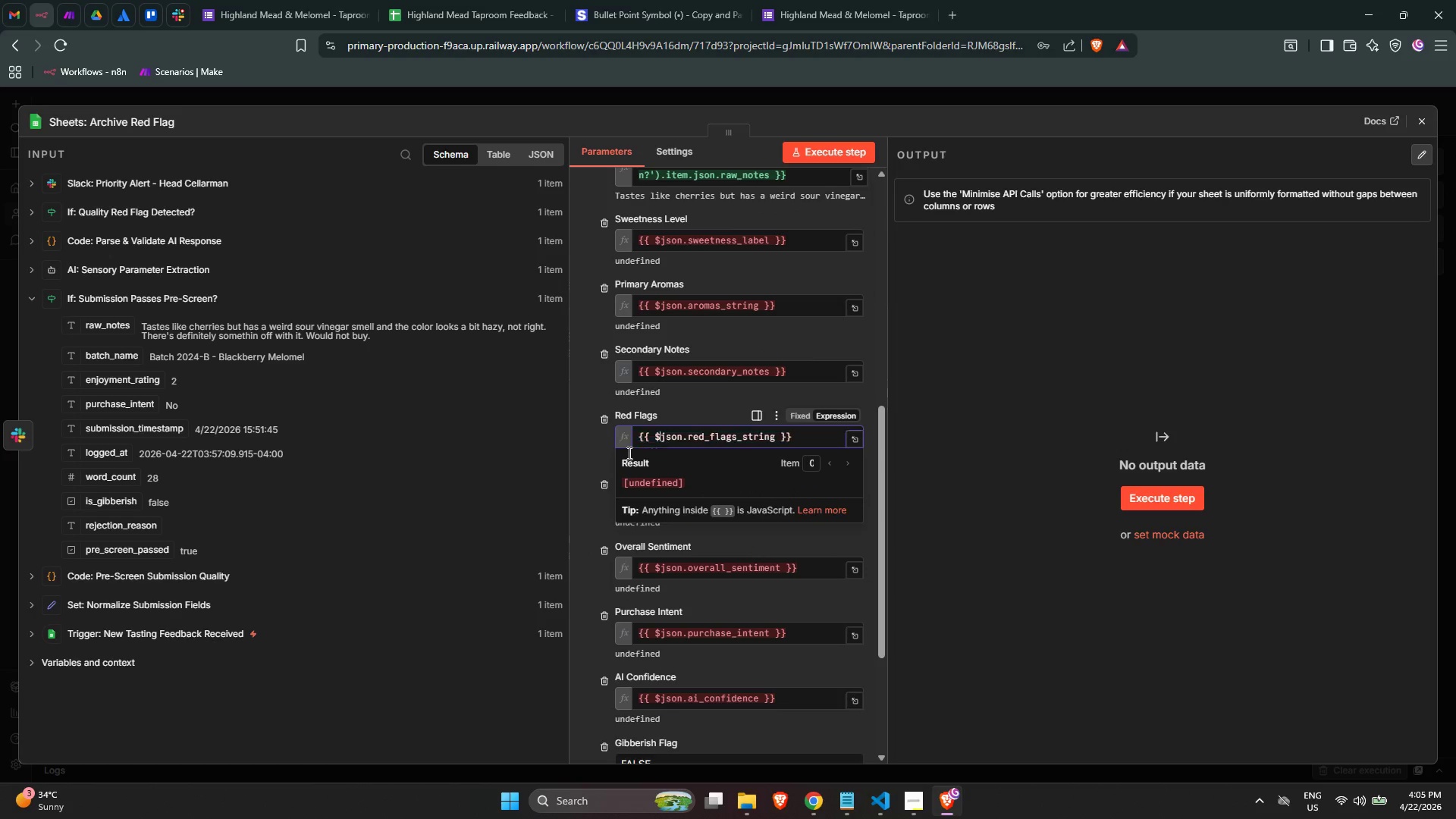 
key(Control+Z)
 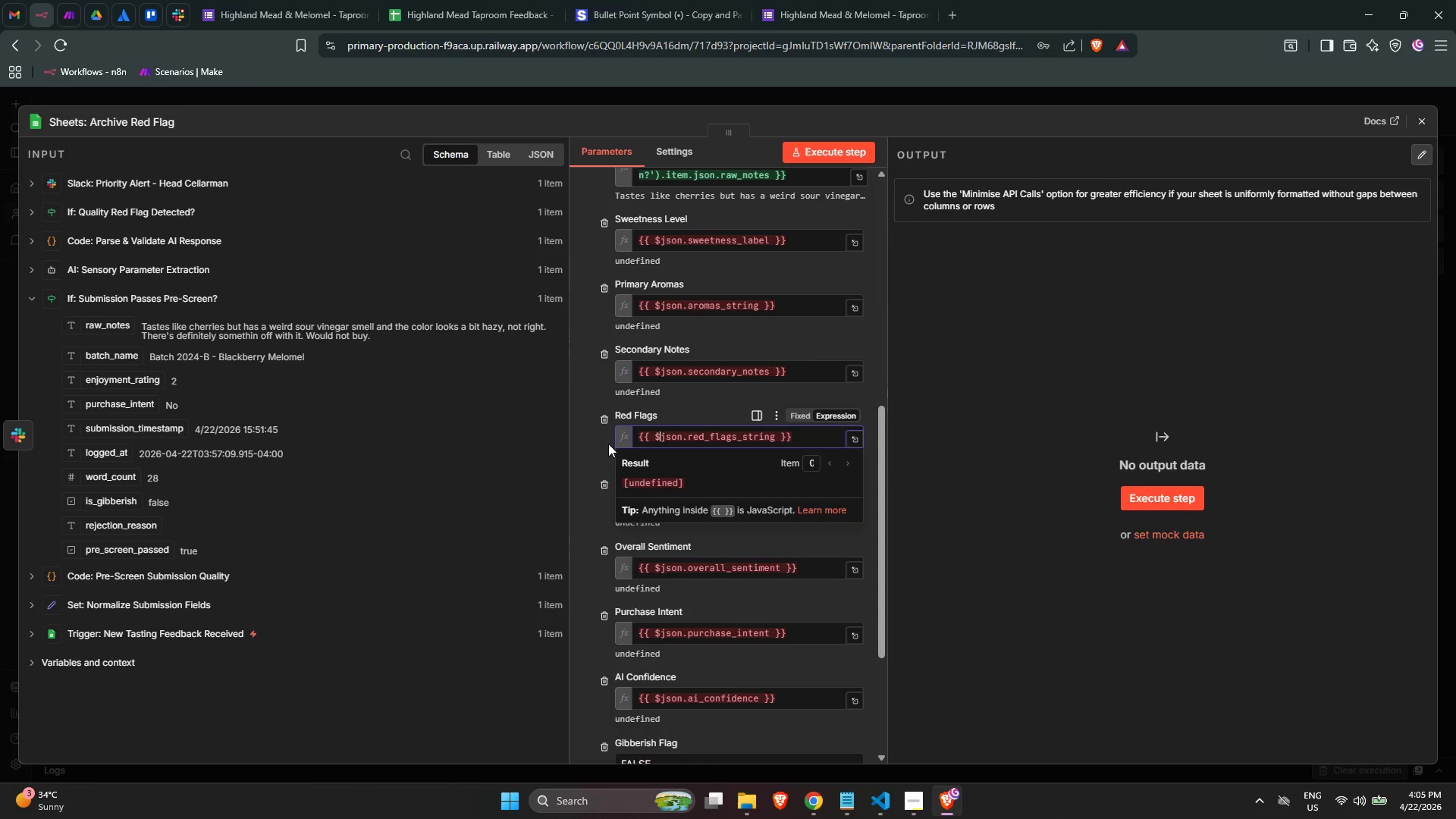 
left_click([592, 440])
 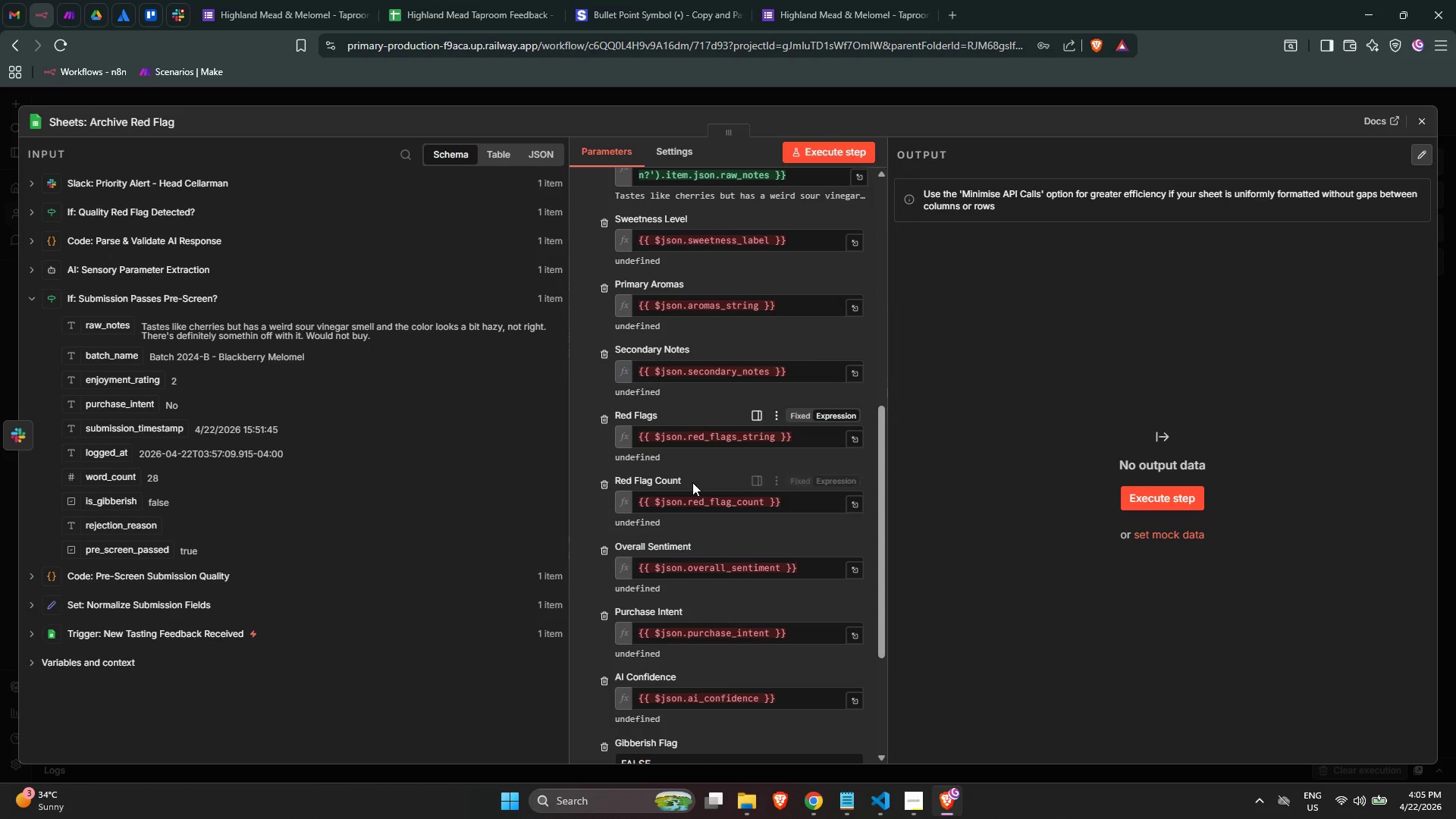 
scroll: coordinate [690, 482], scroll_direction: down, amount: 1.0
 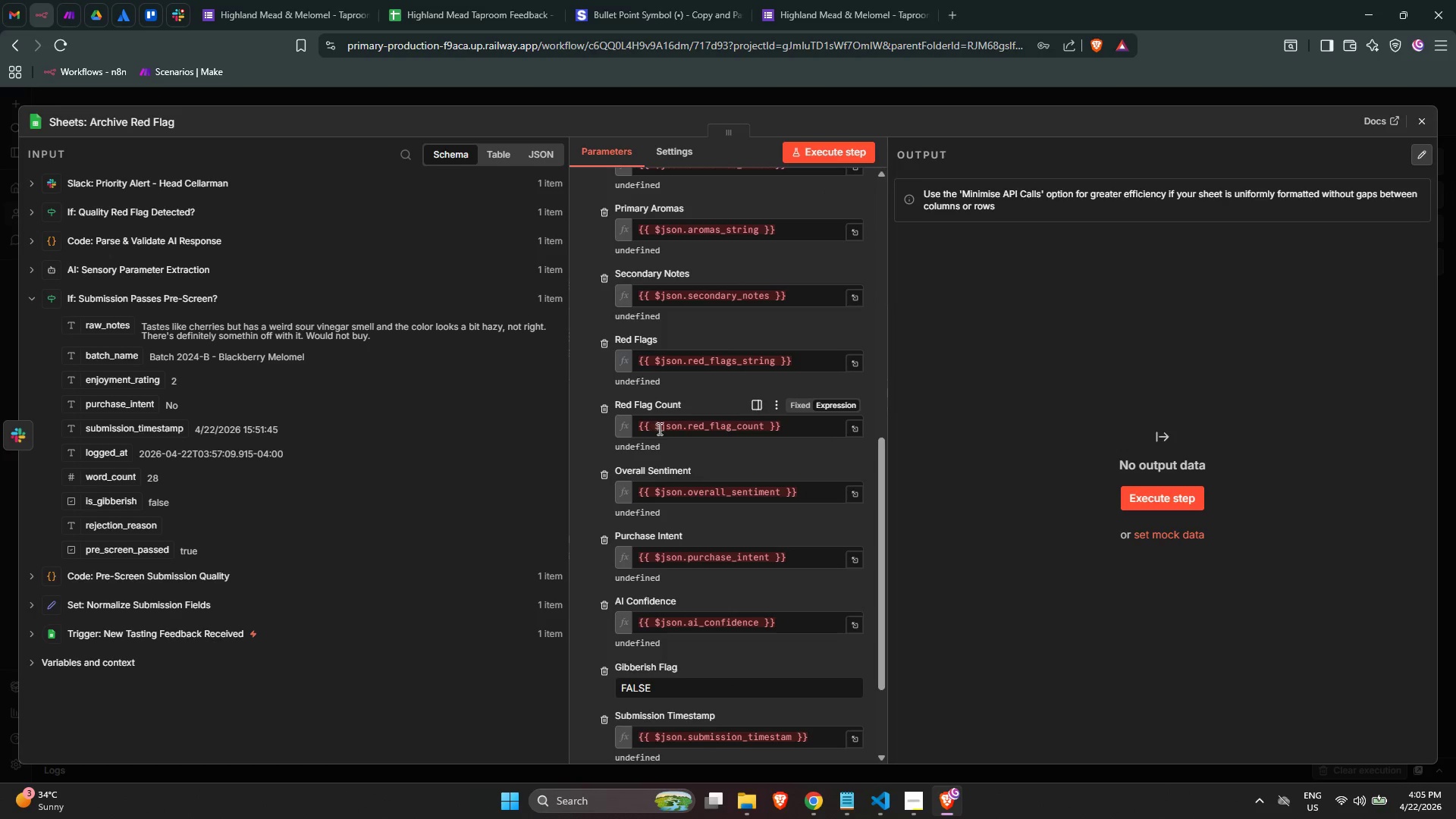 
left_click([659, 428])
 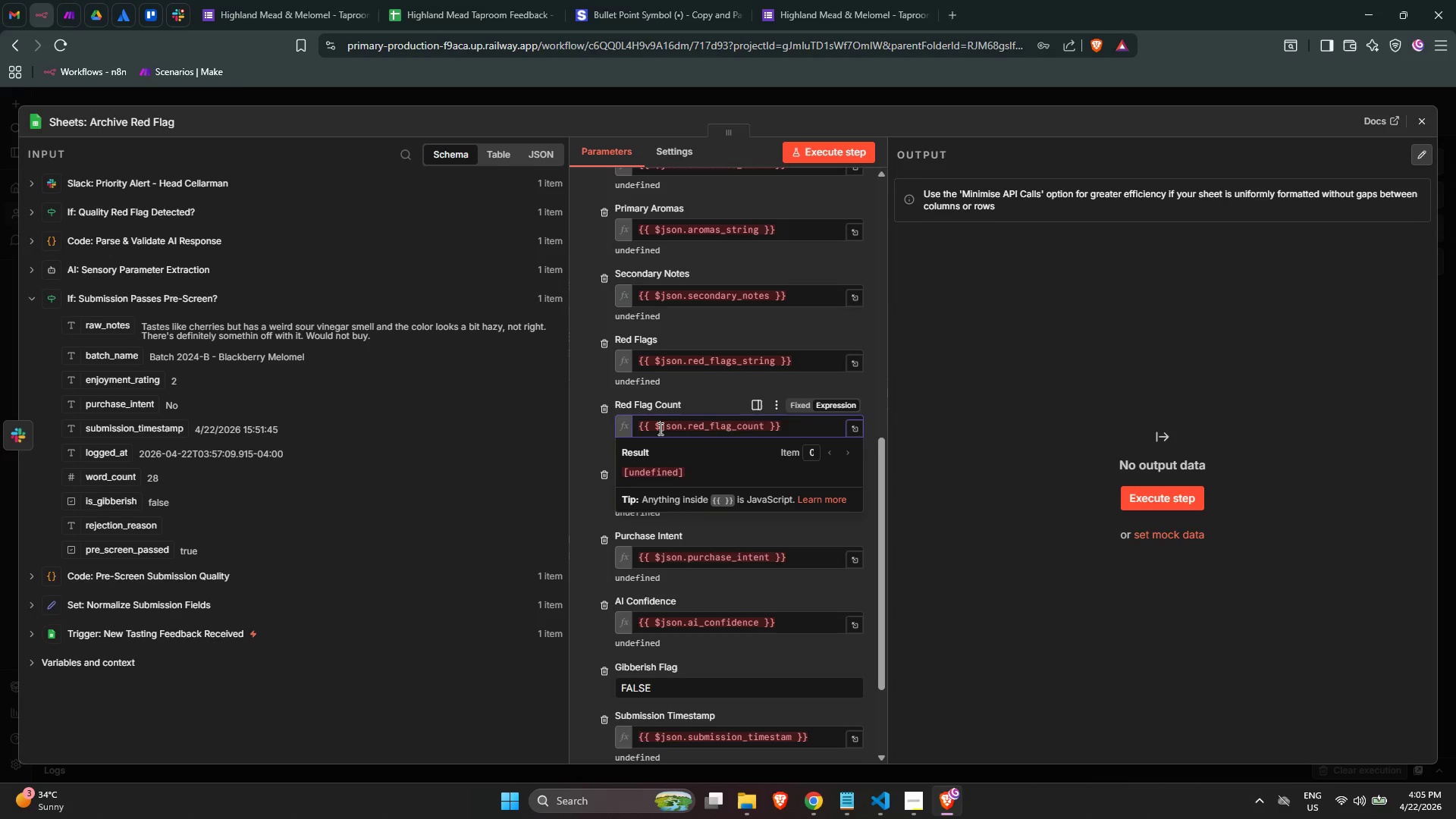 
key(Control+ControlLeft)
 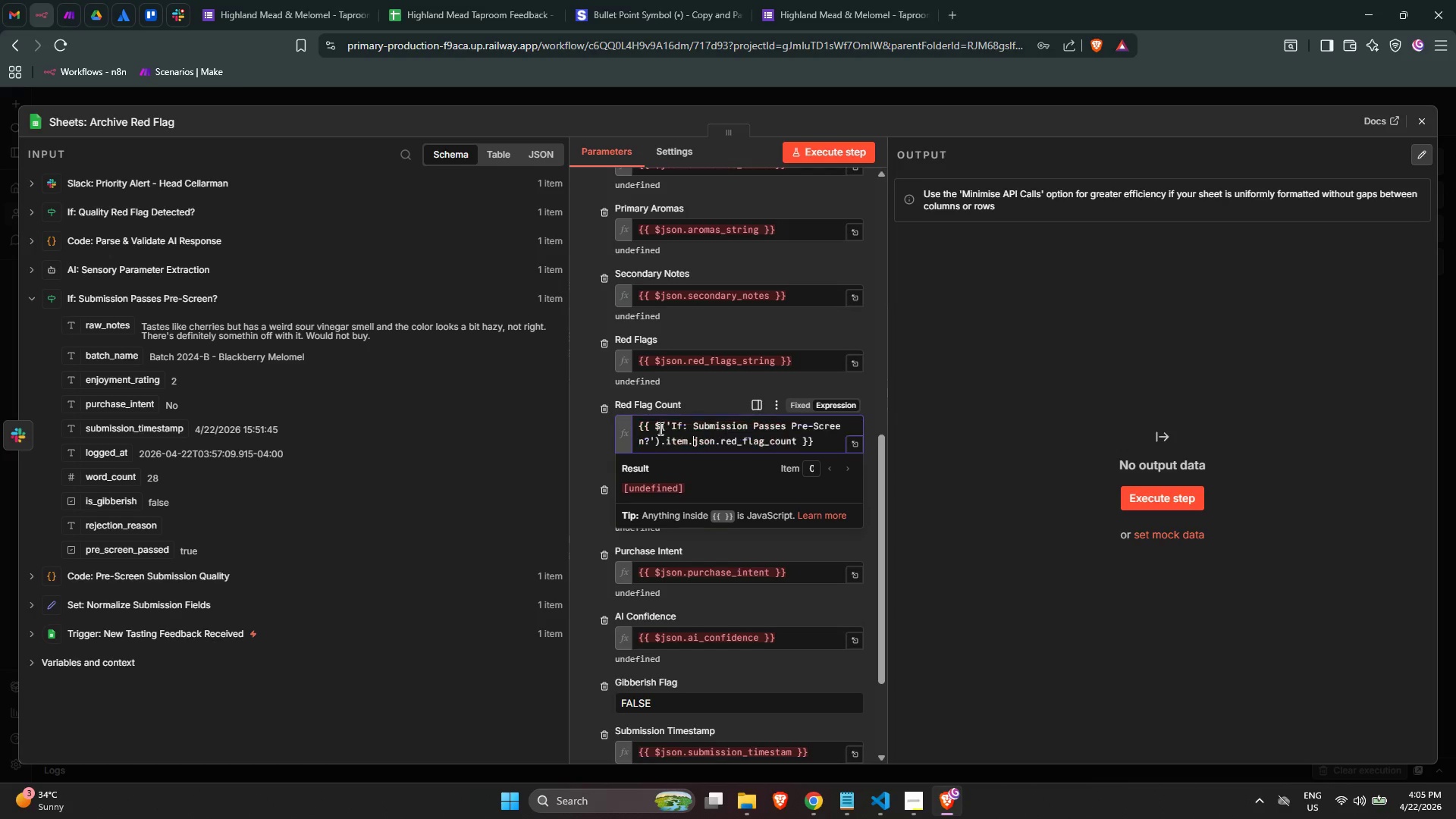 
key(Control+V)
 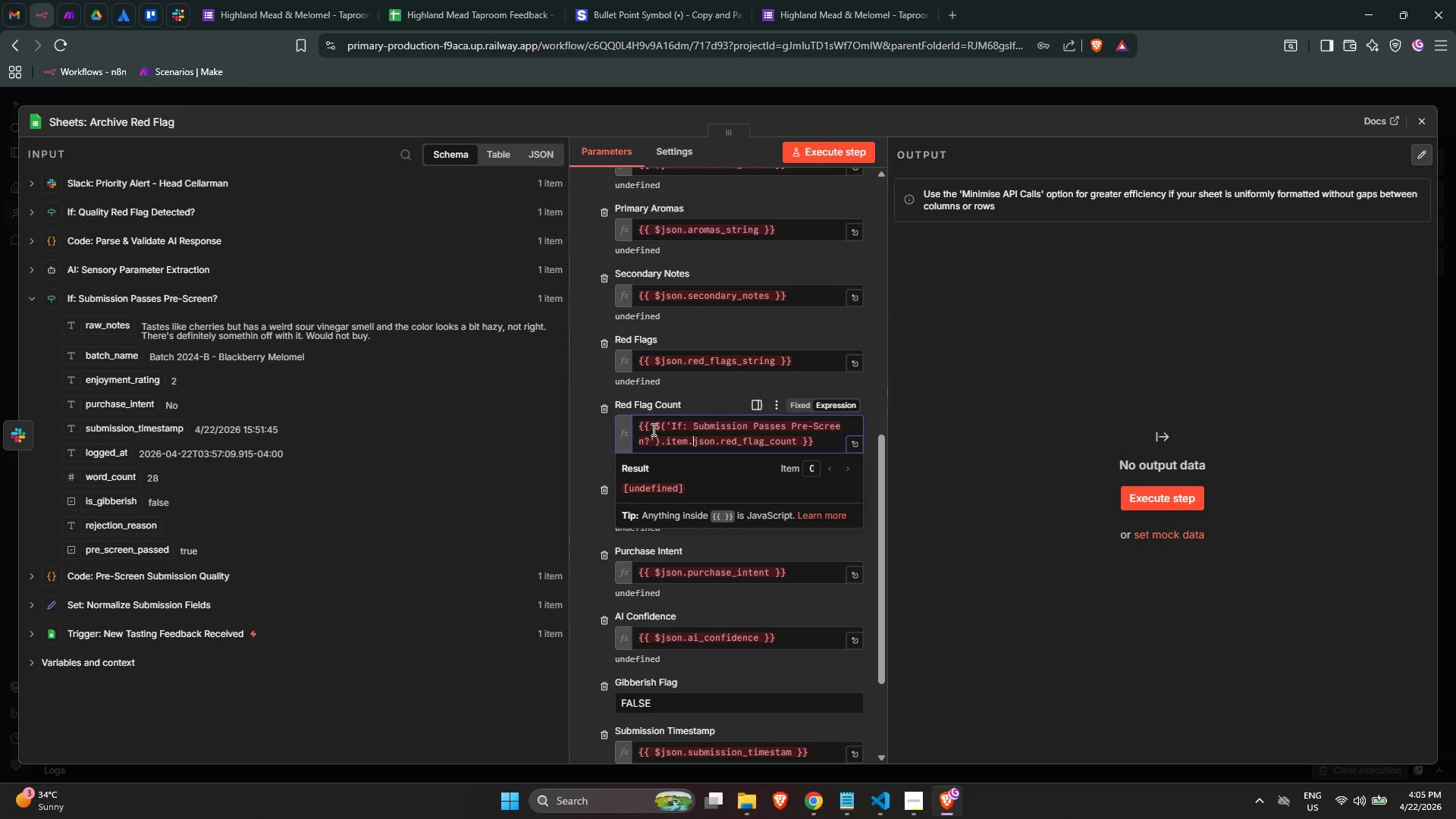 
key(Control+ControlLeft)
 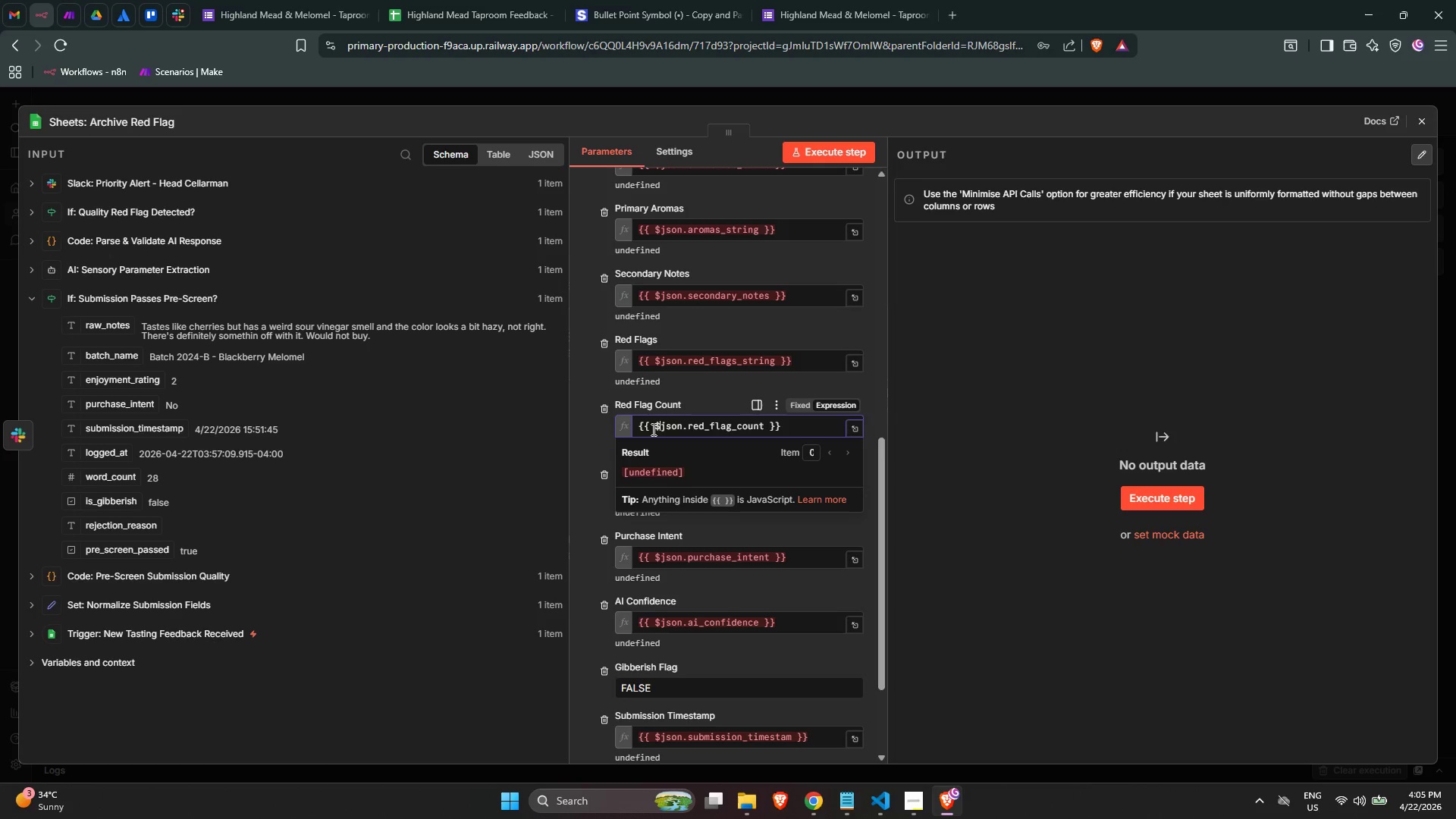 
key(Control+Z)
 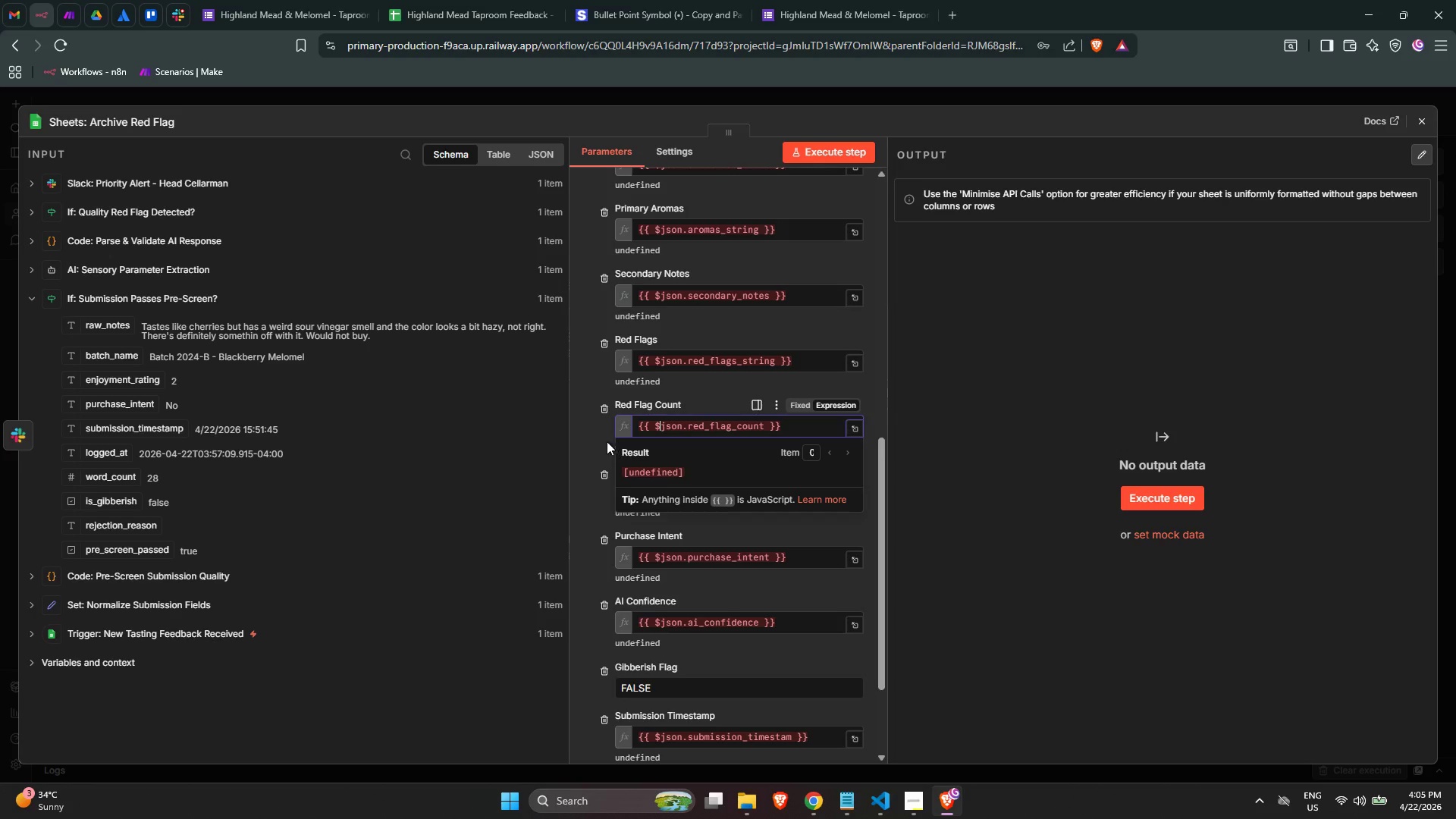 
left_click([588, 431])
 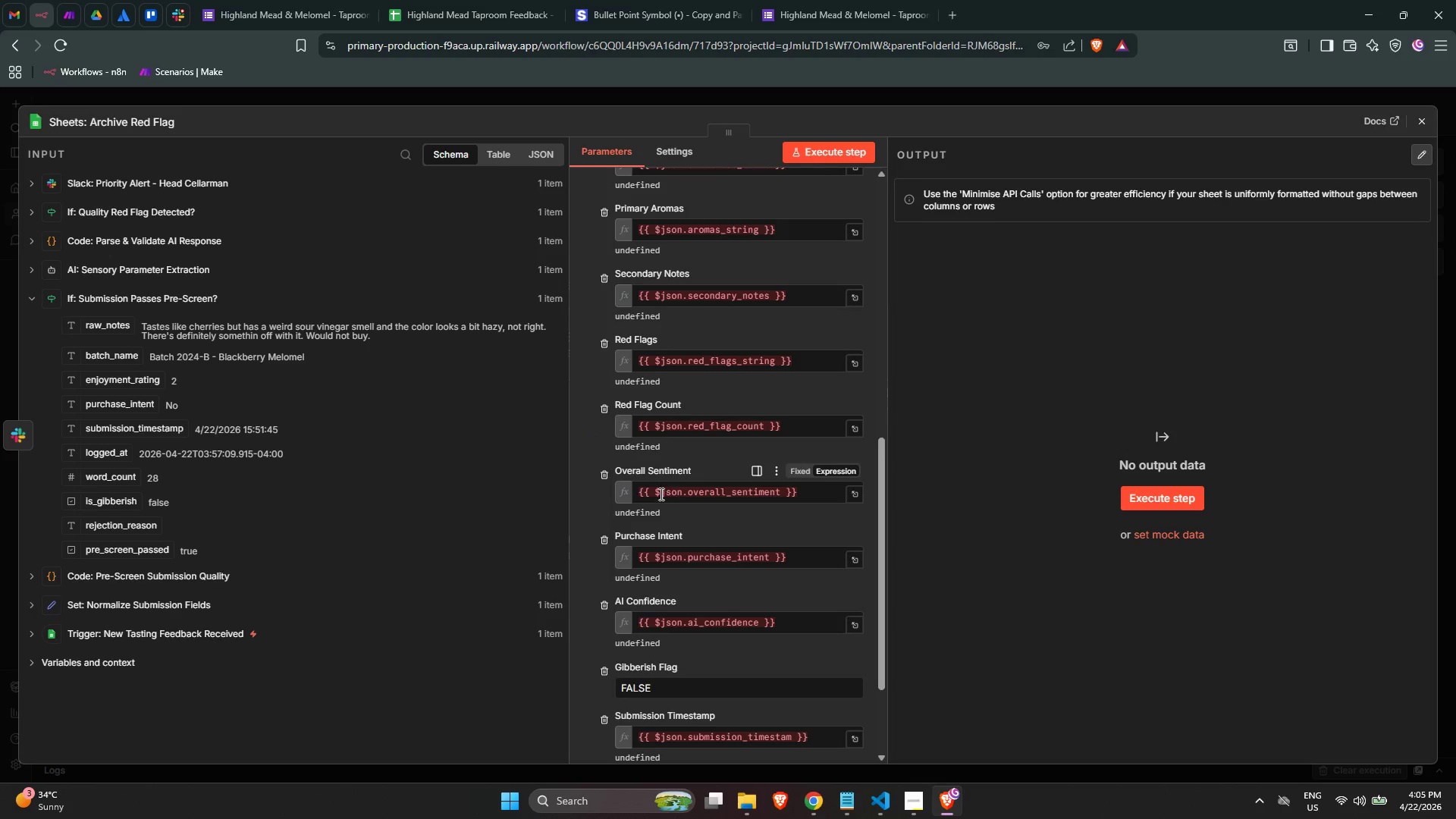 
left_click([658, 493])
 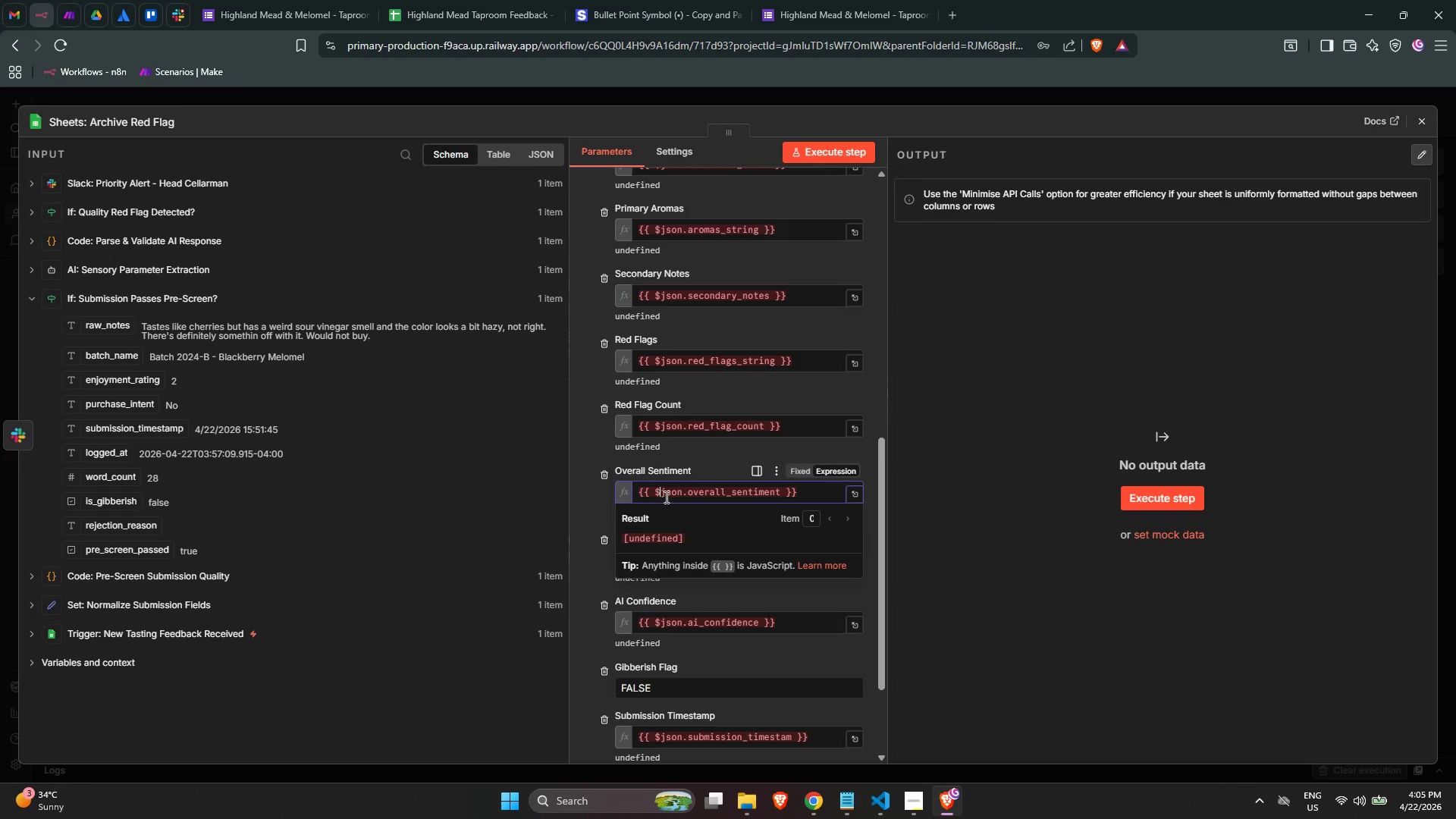 
key(Control+ControlLeft)
 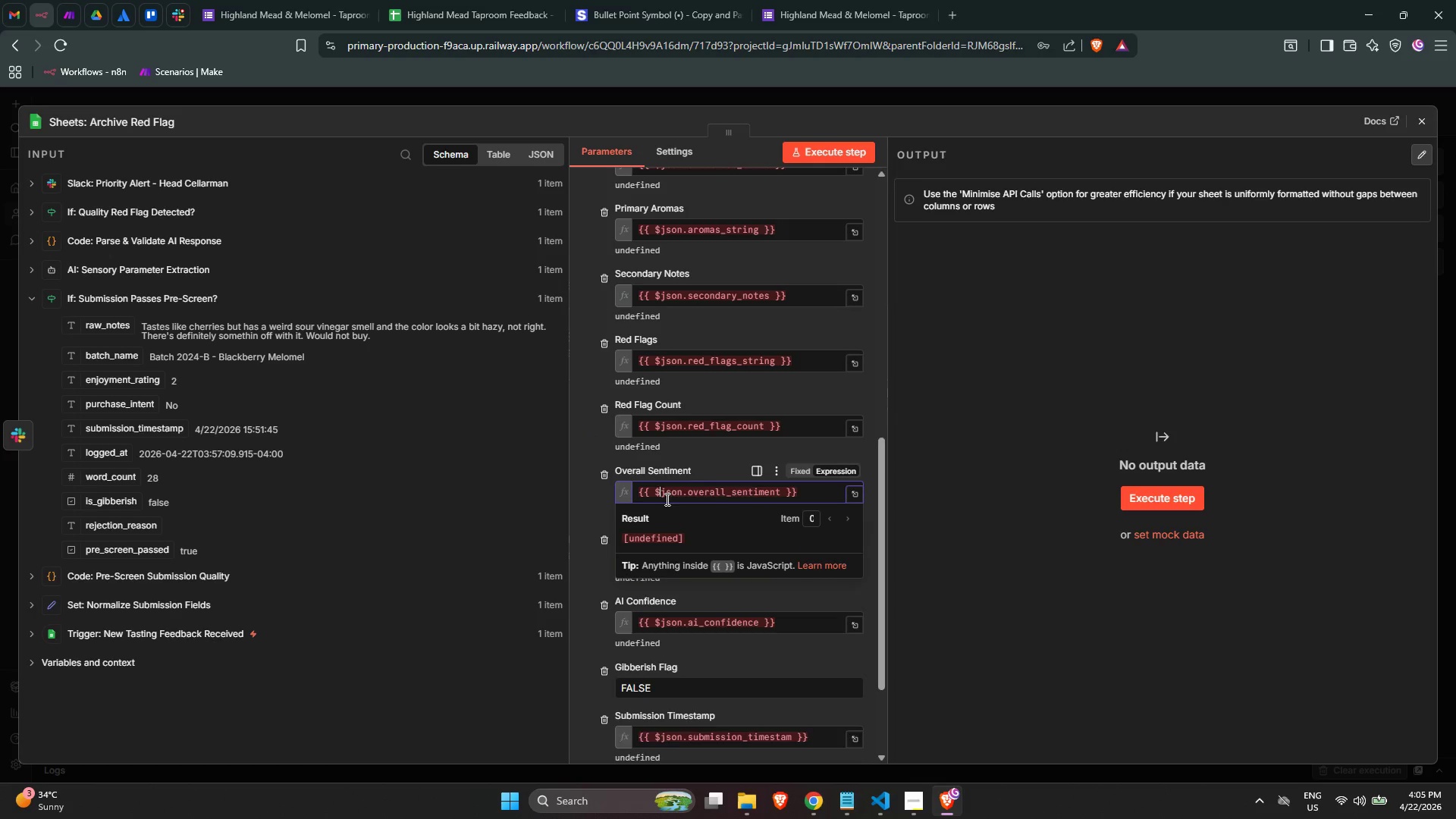 
key(Control+V)
 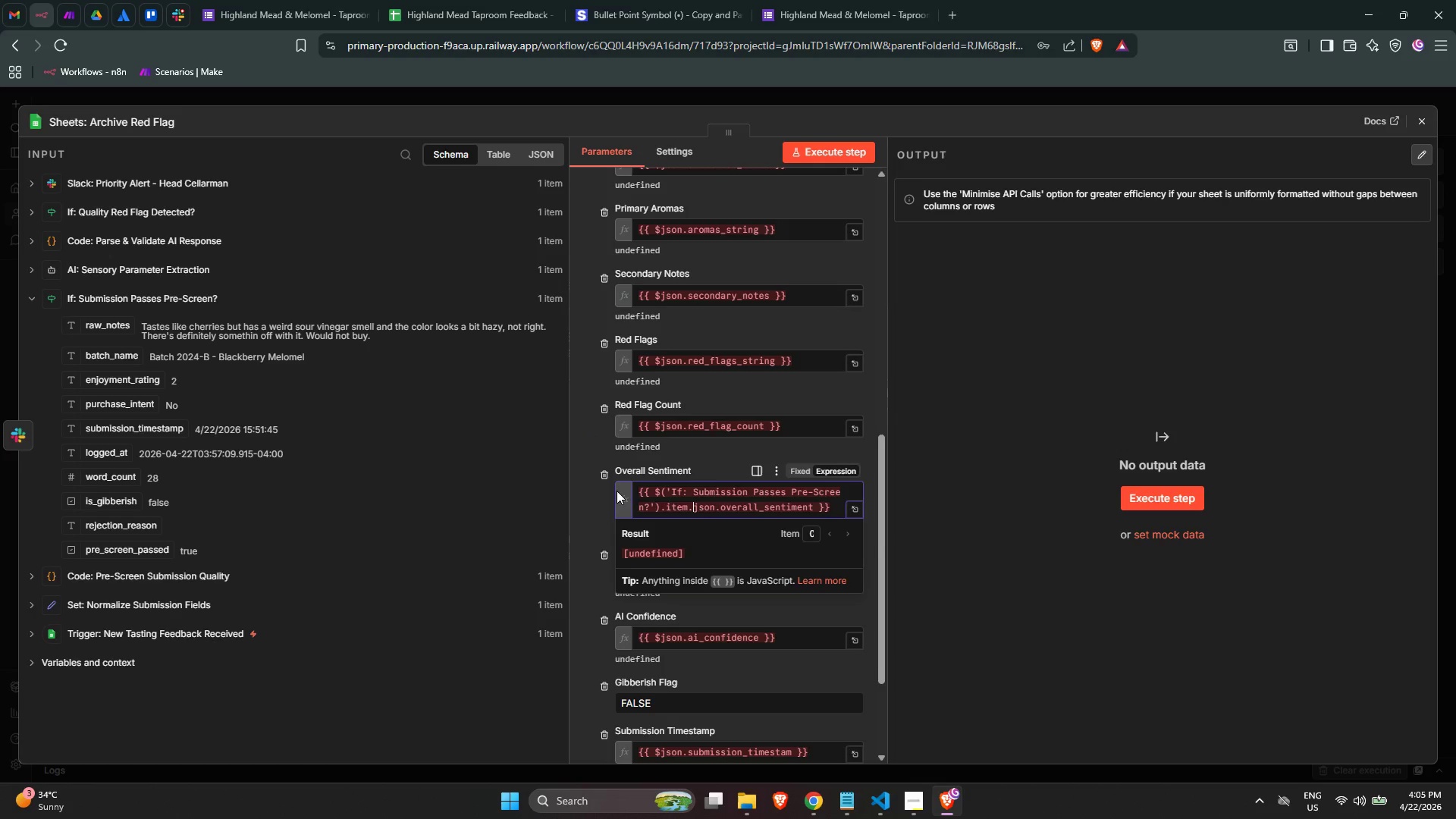 
key(Control+ControlLeft)
 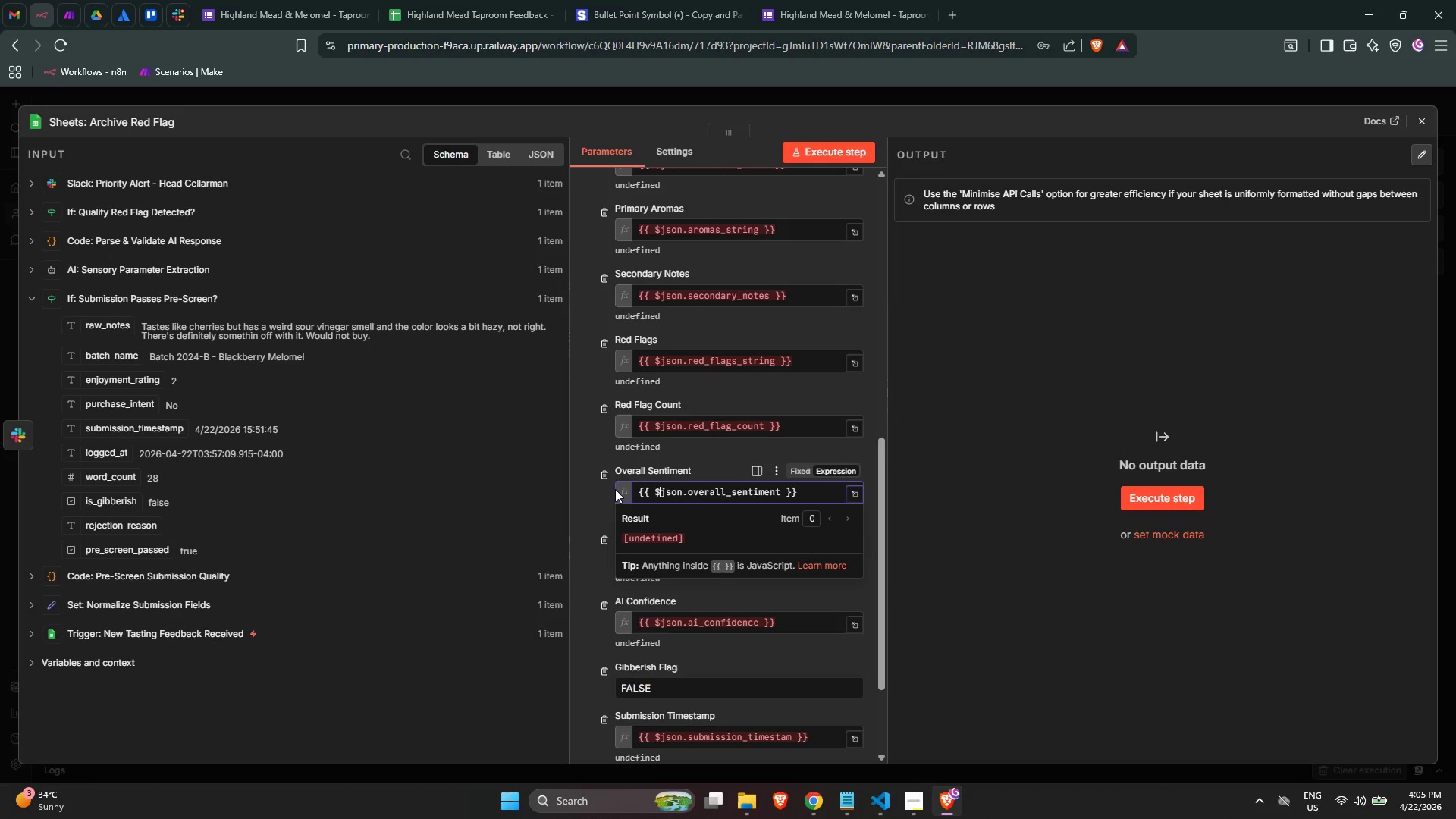 
key(Control+Z)
 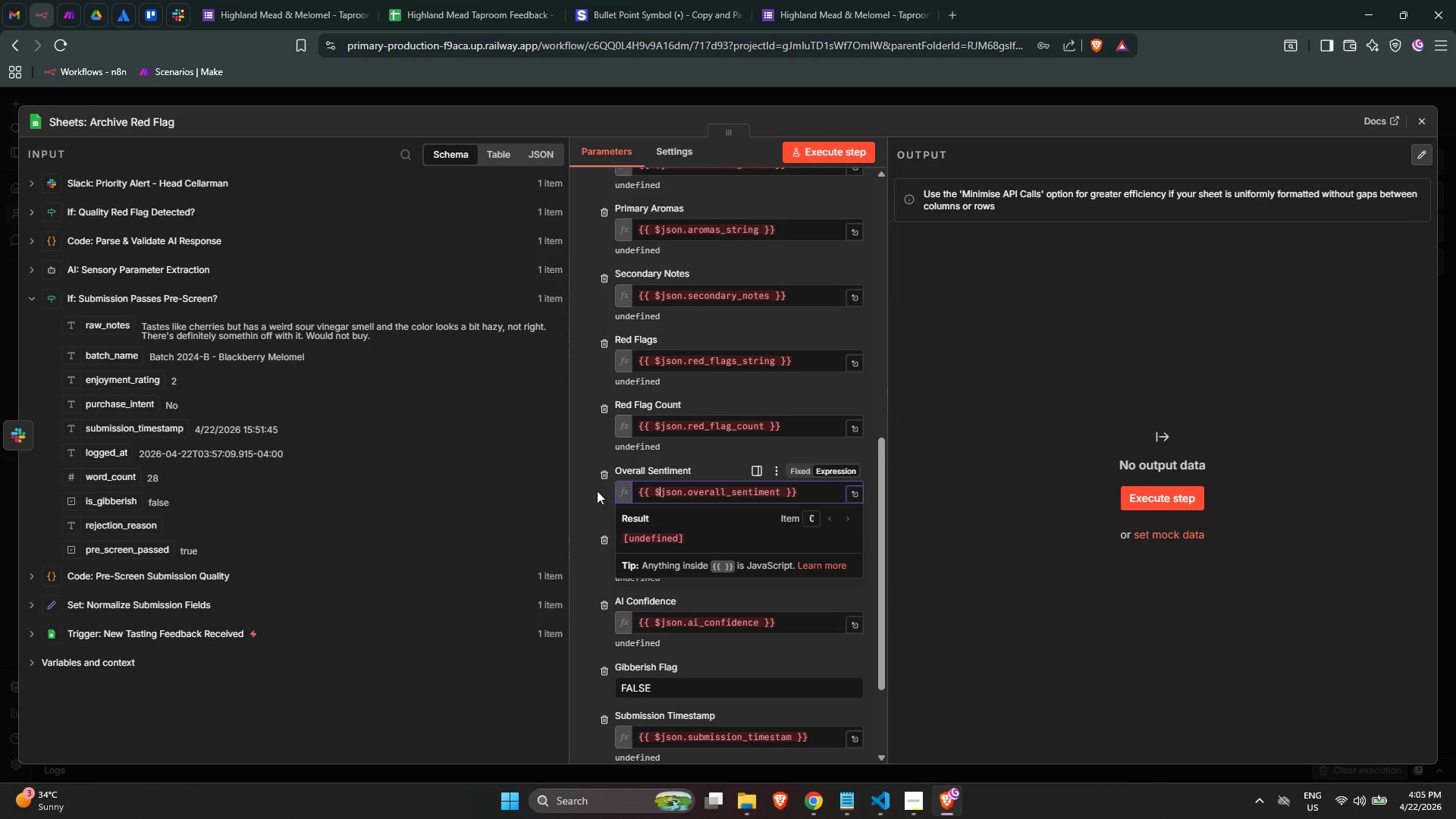 
left_click([589, 512])
 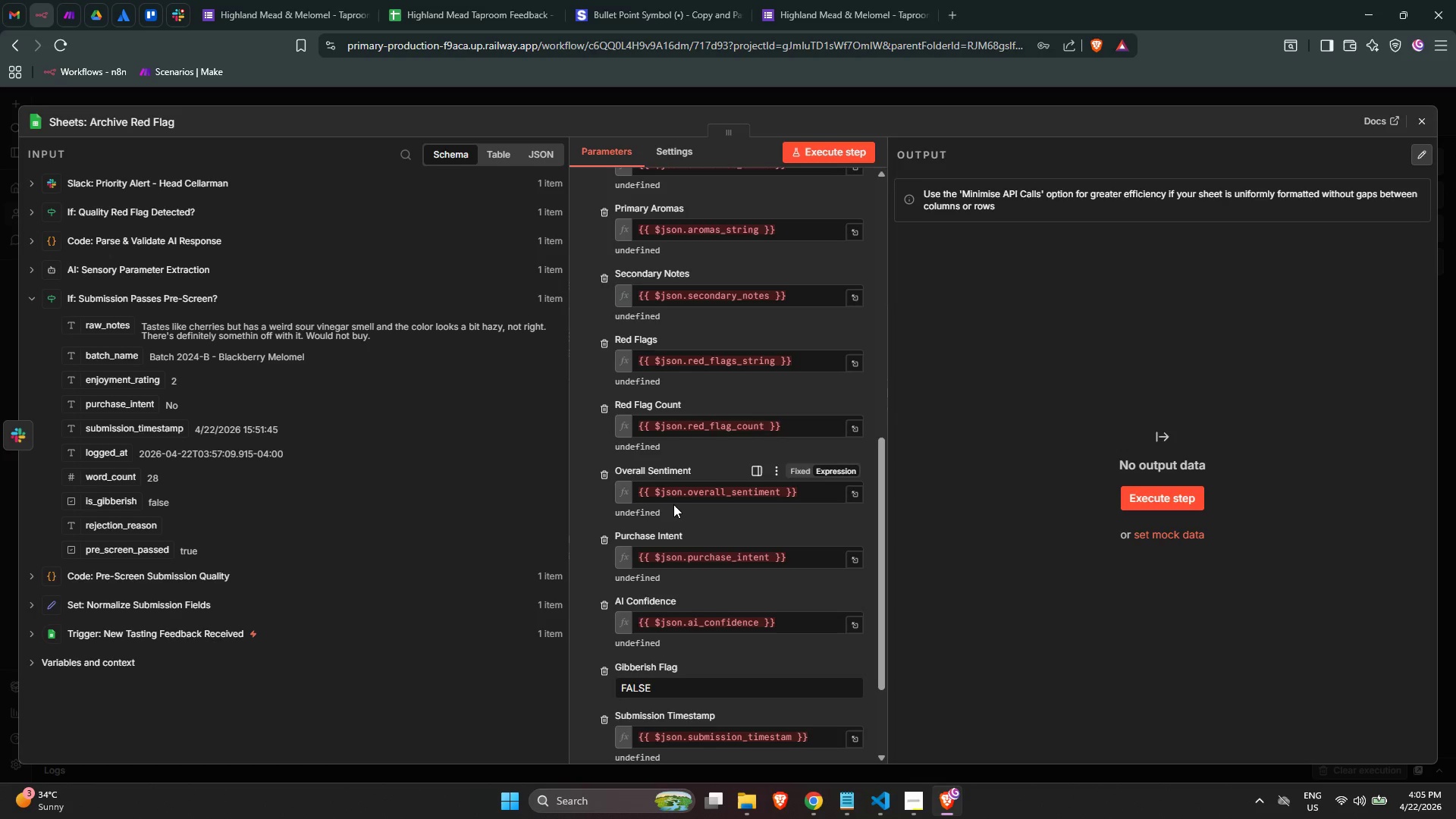 
scroll: coordinate [679, 504], scroll_direction: down, amount: 2.0
 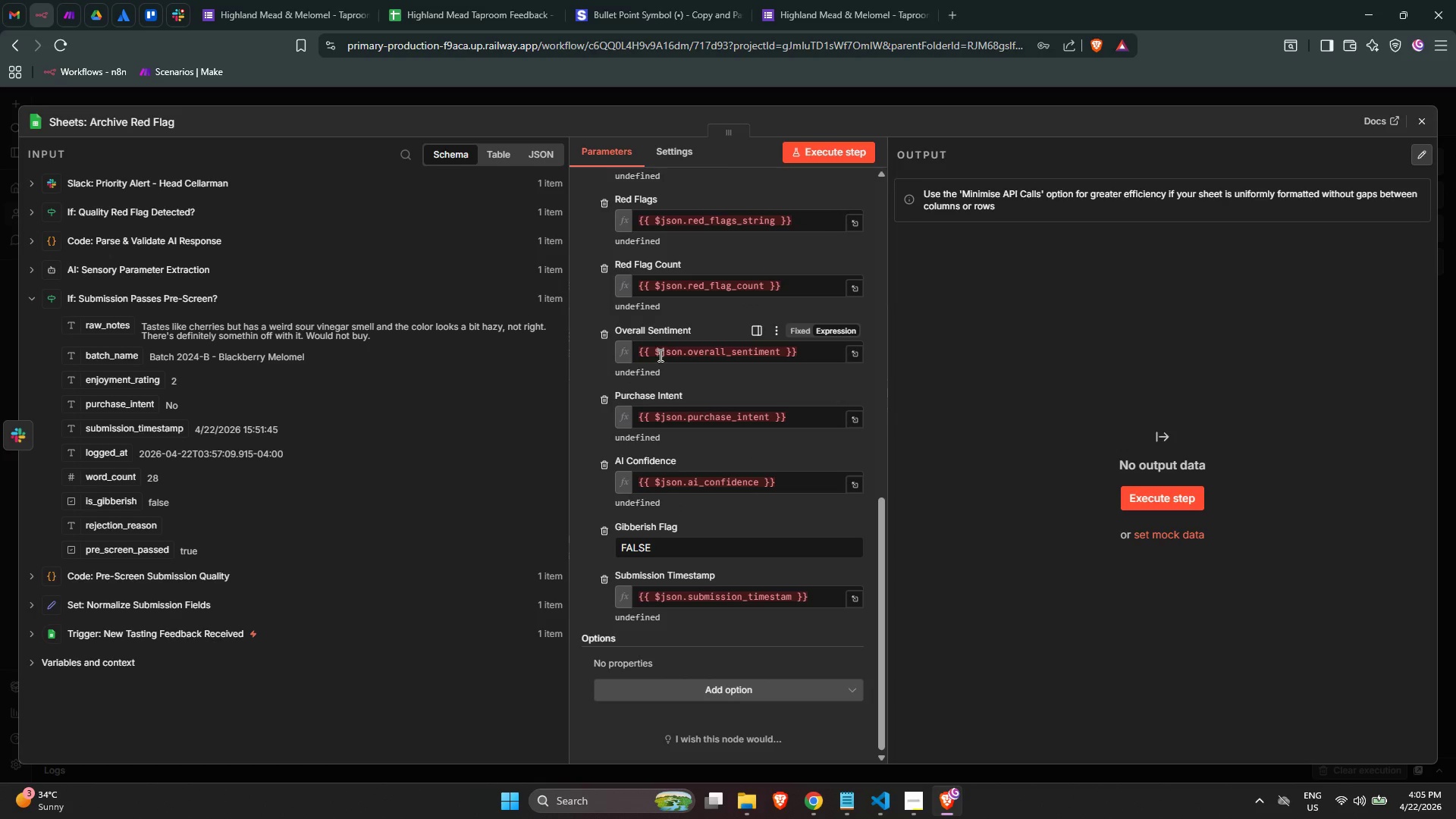 
left_click([658, 355])
 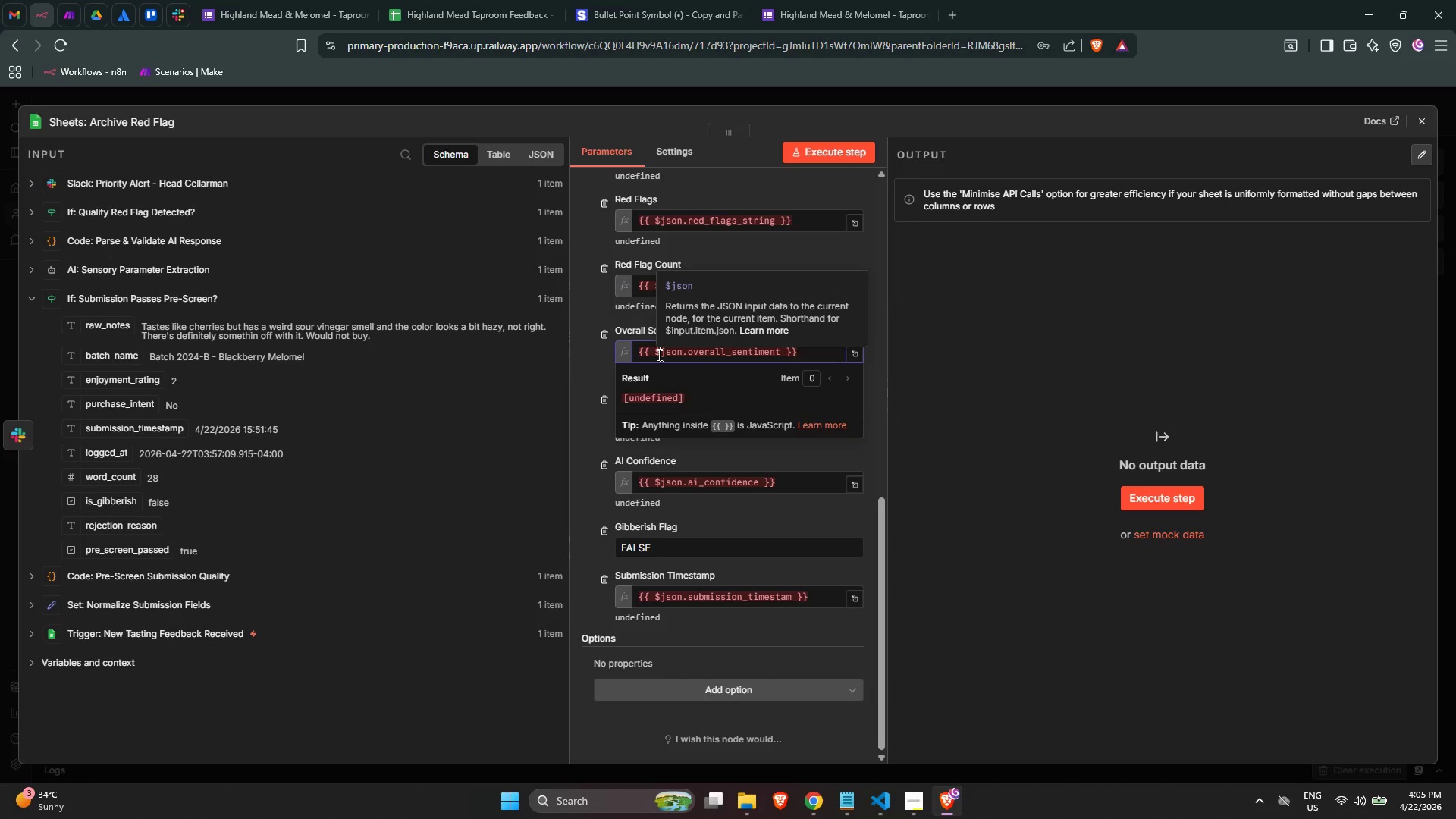 
key(Control+ControlLeft)
 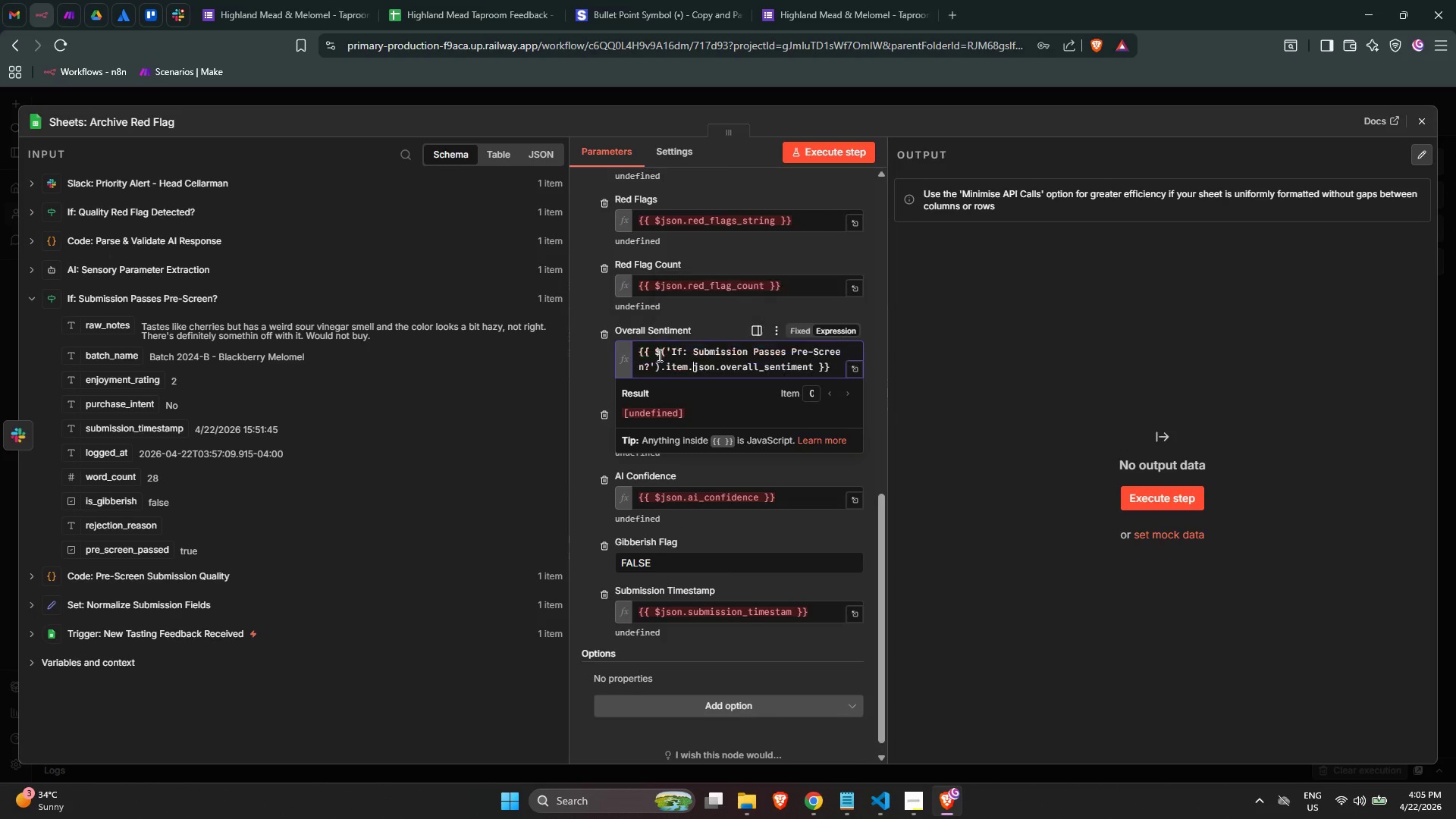 
key(Control+V)
 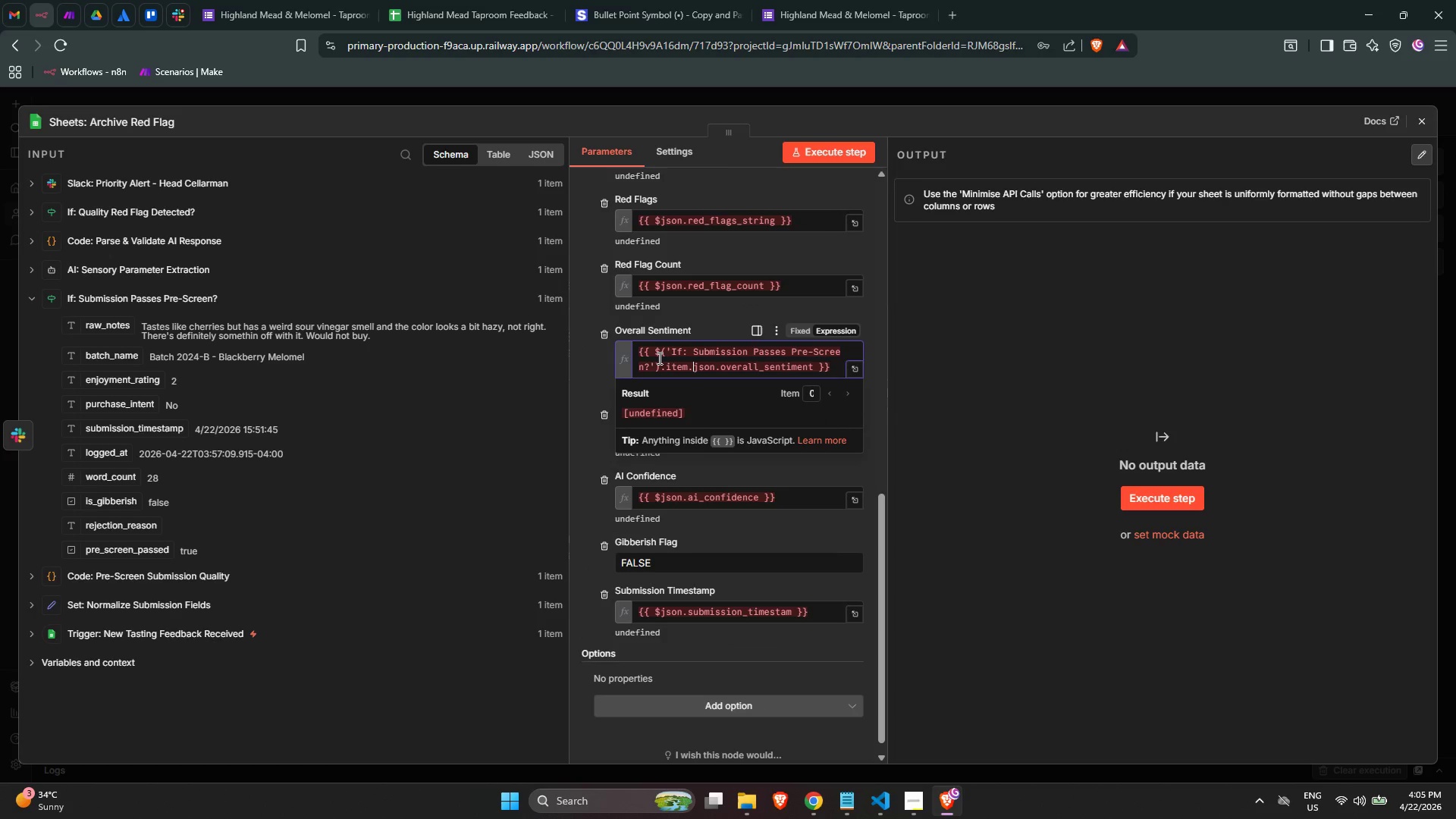 
key(Control+ControlLeft)
 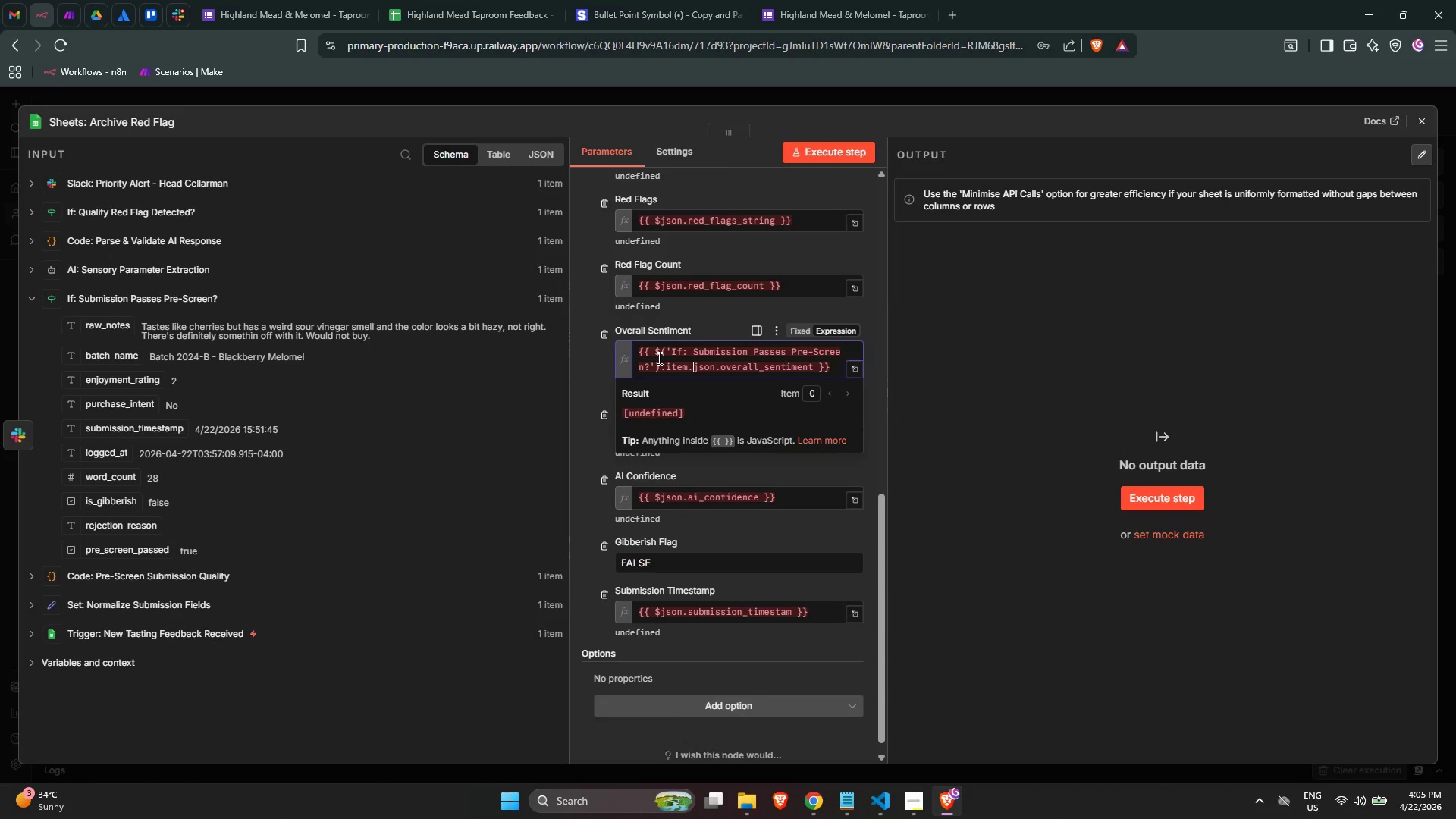 
key(Control+Z)
 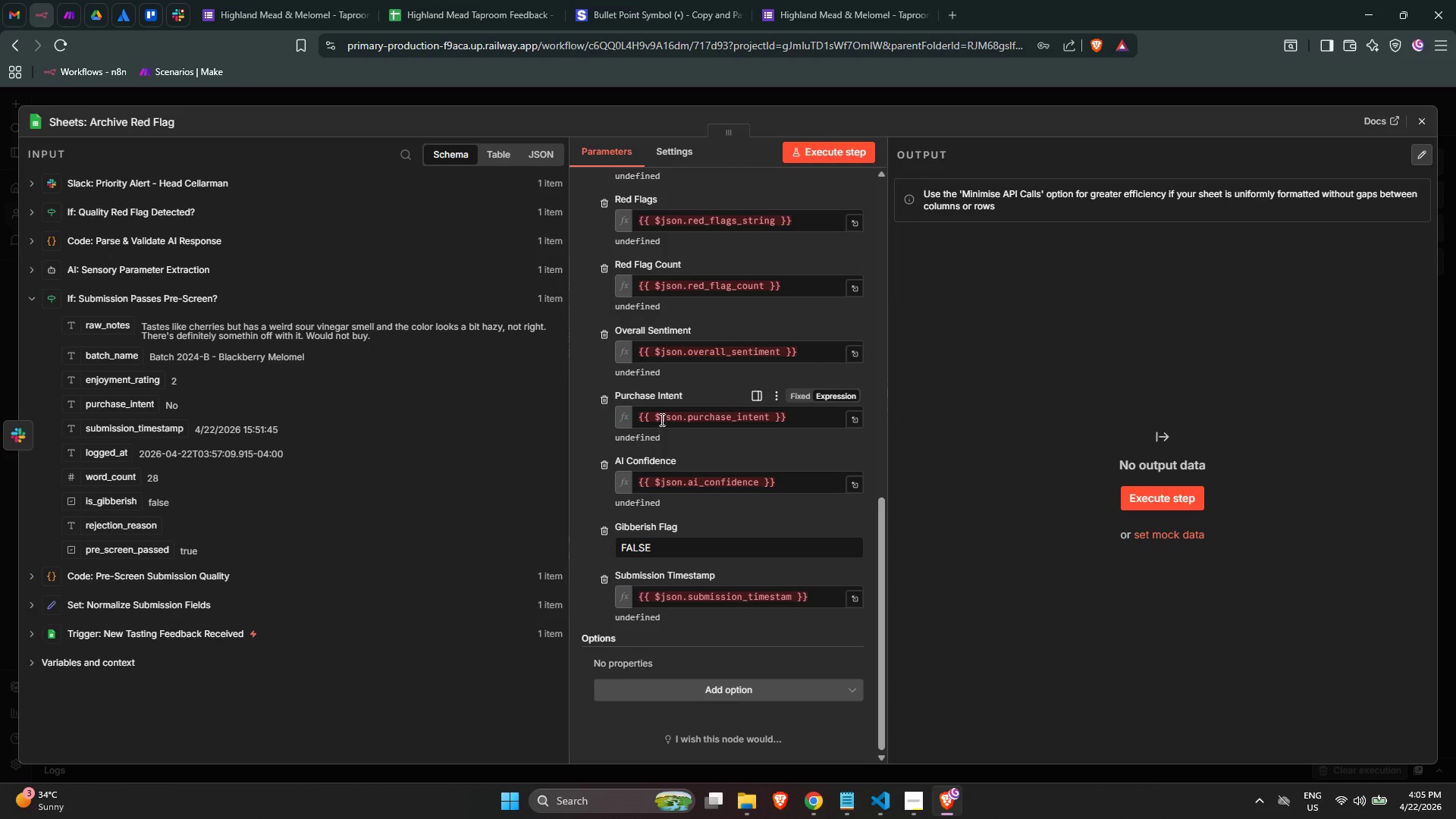 
left_click([659, 418])
 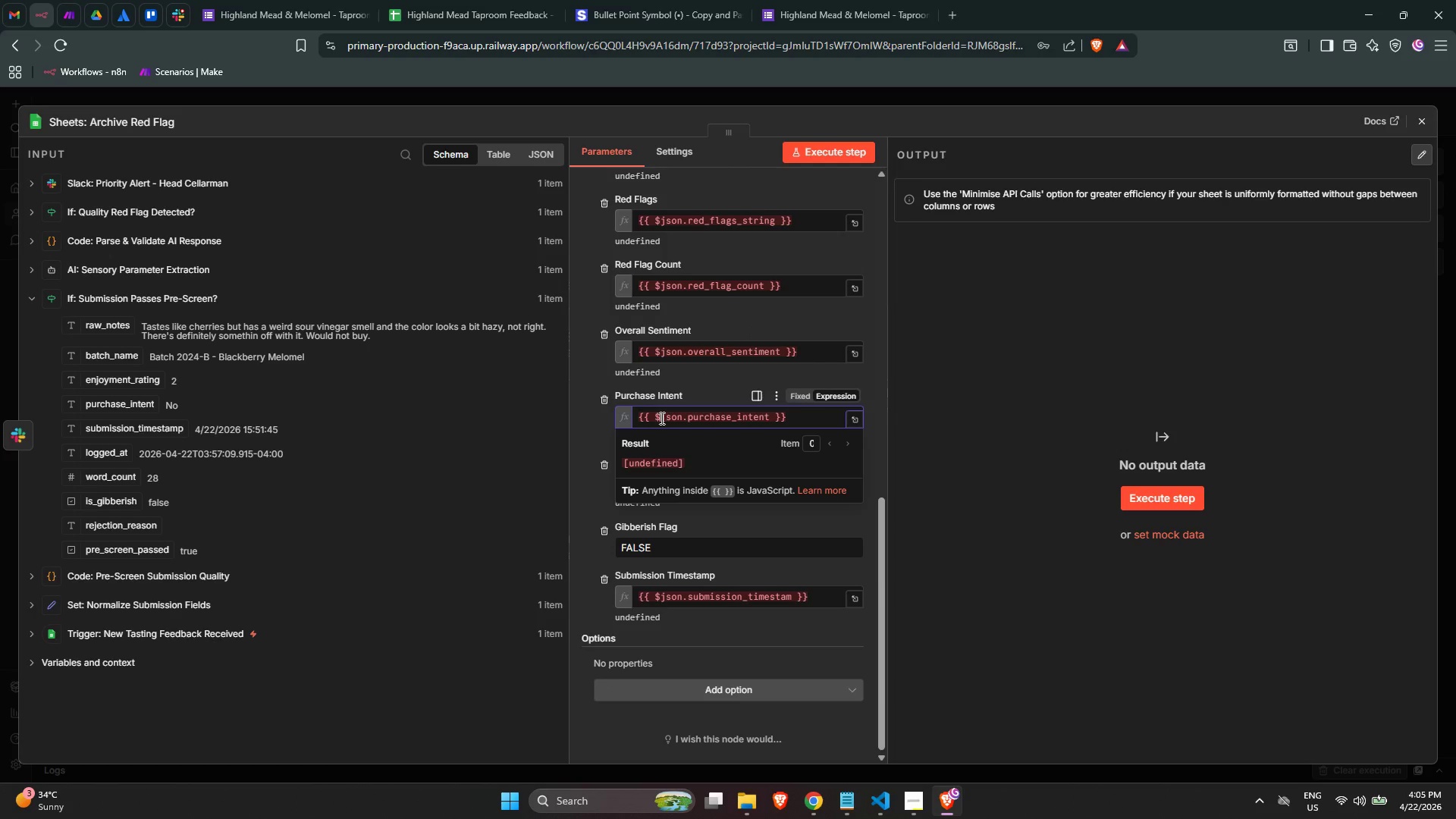 
key(Control+ControlLeft)
 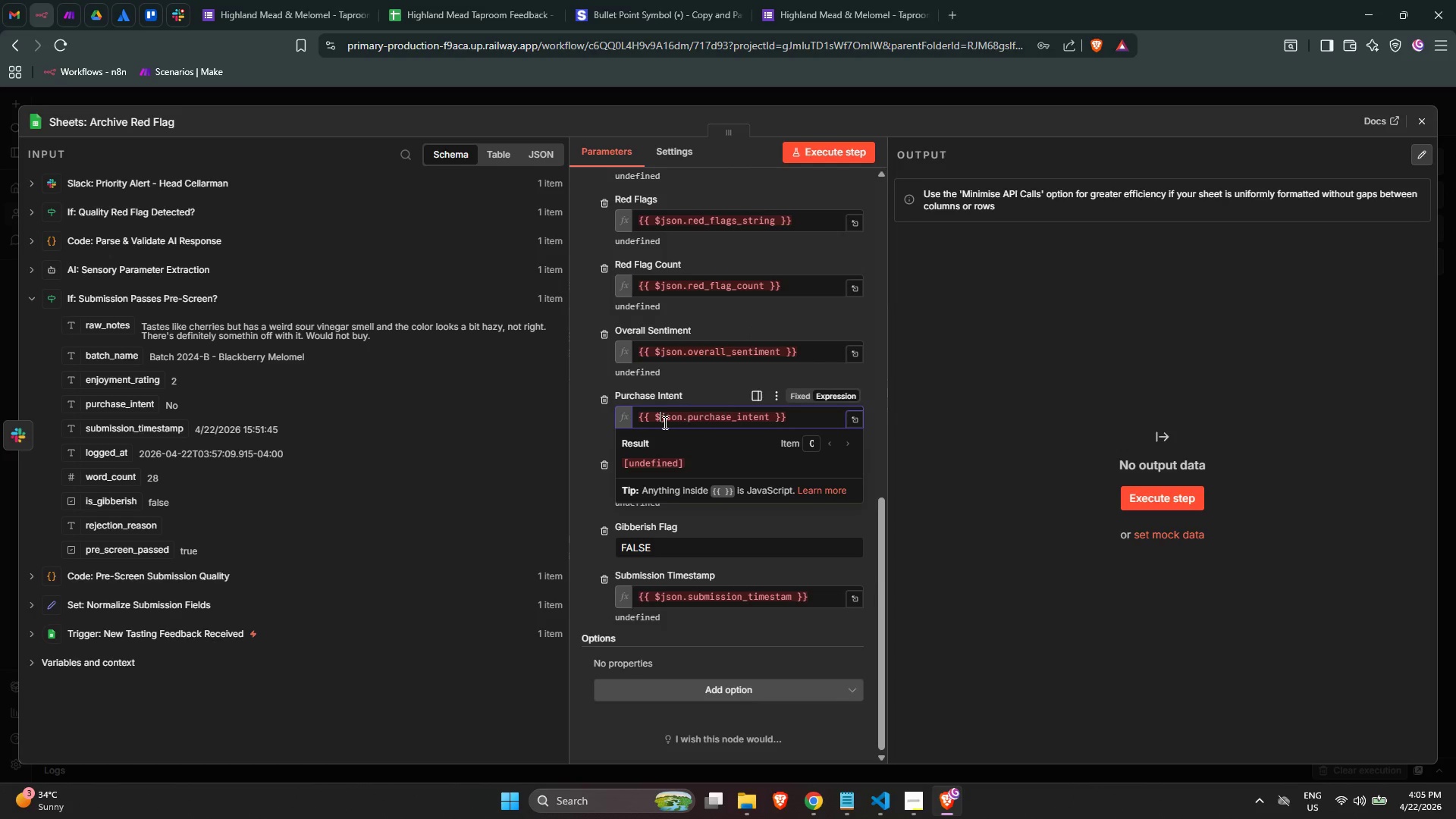 
key(Control+V)
 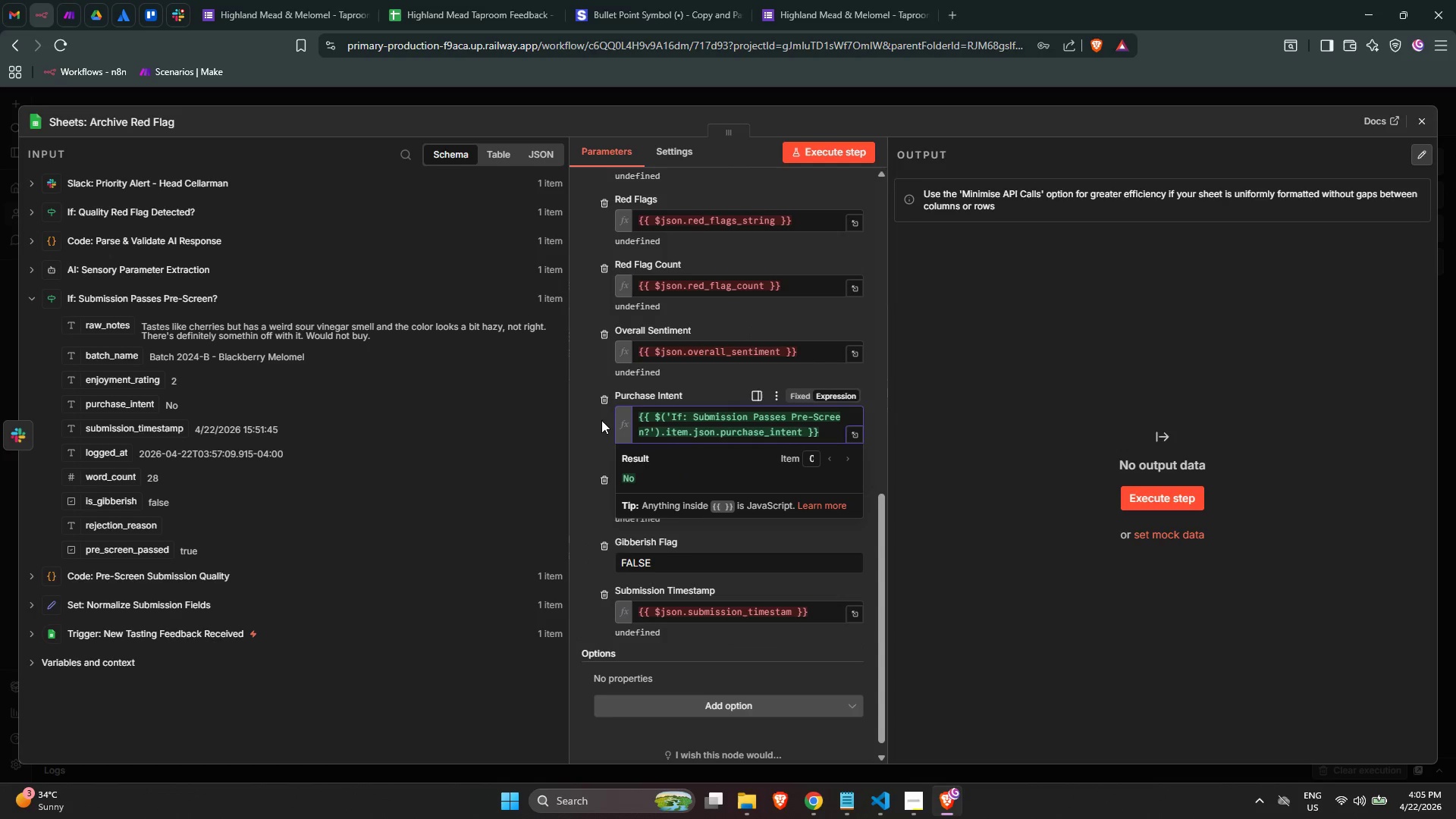 
left_click([590, 420])
 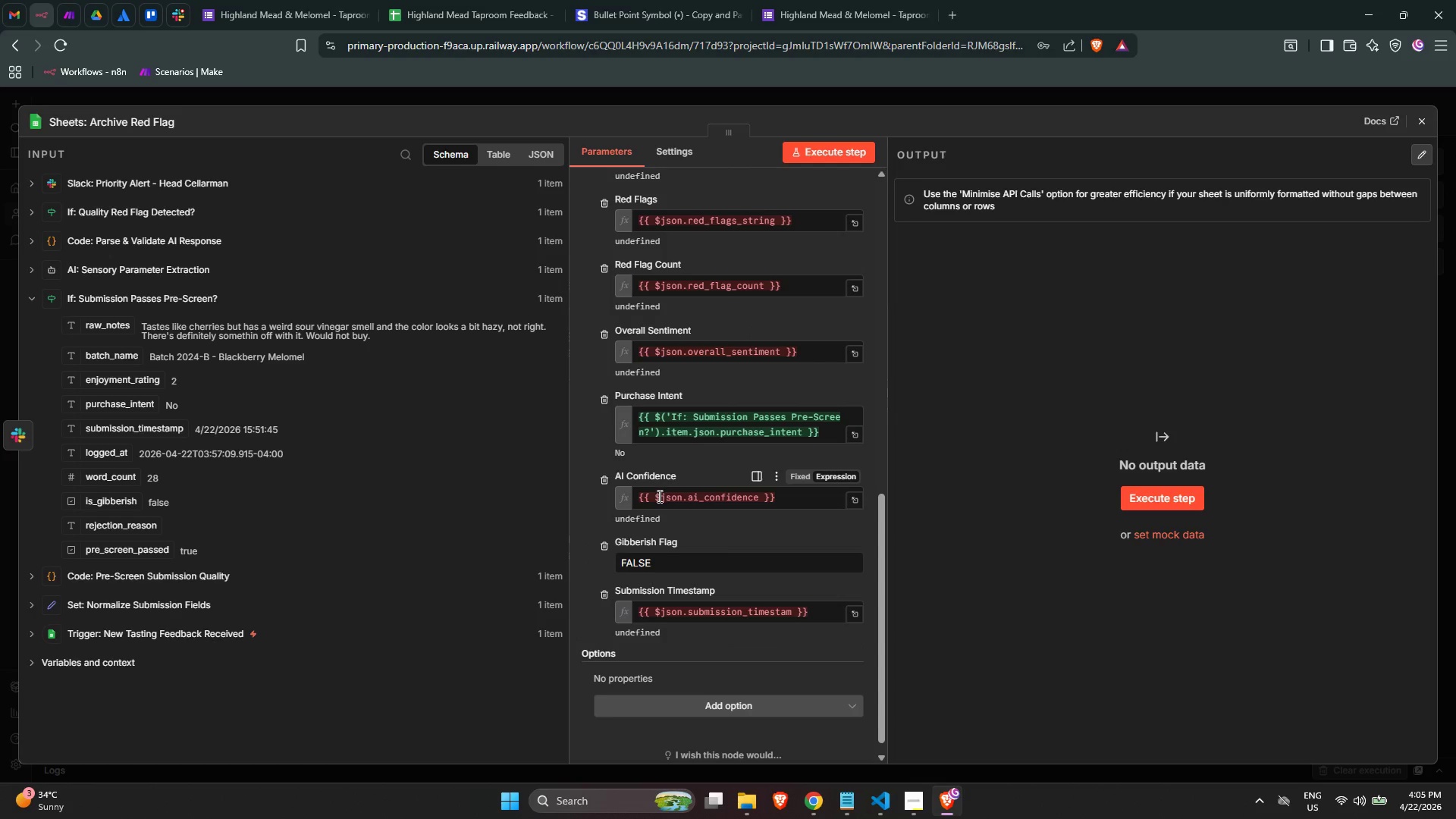 
left_click([660, 496])
 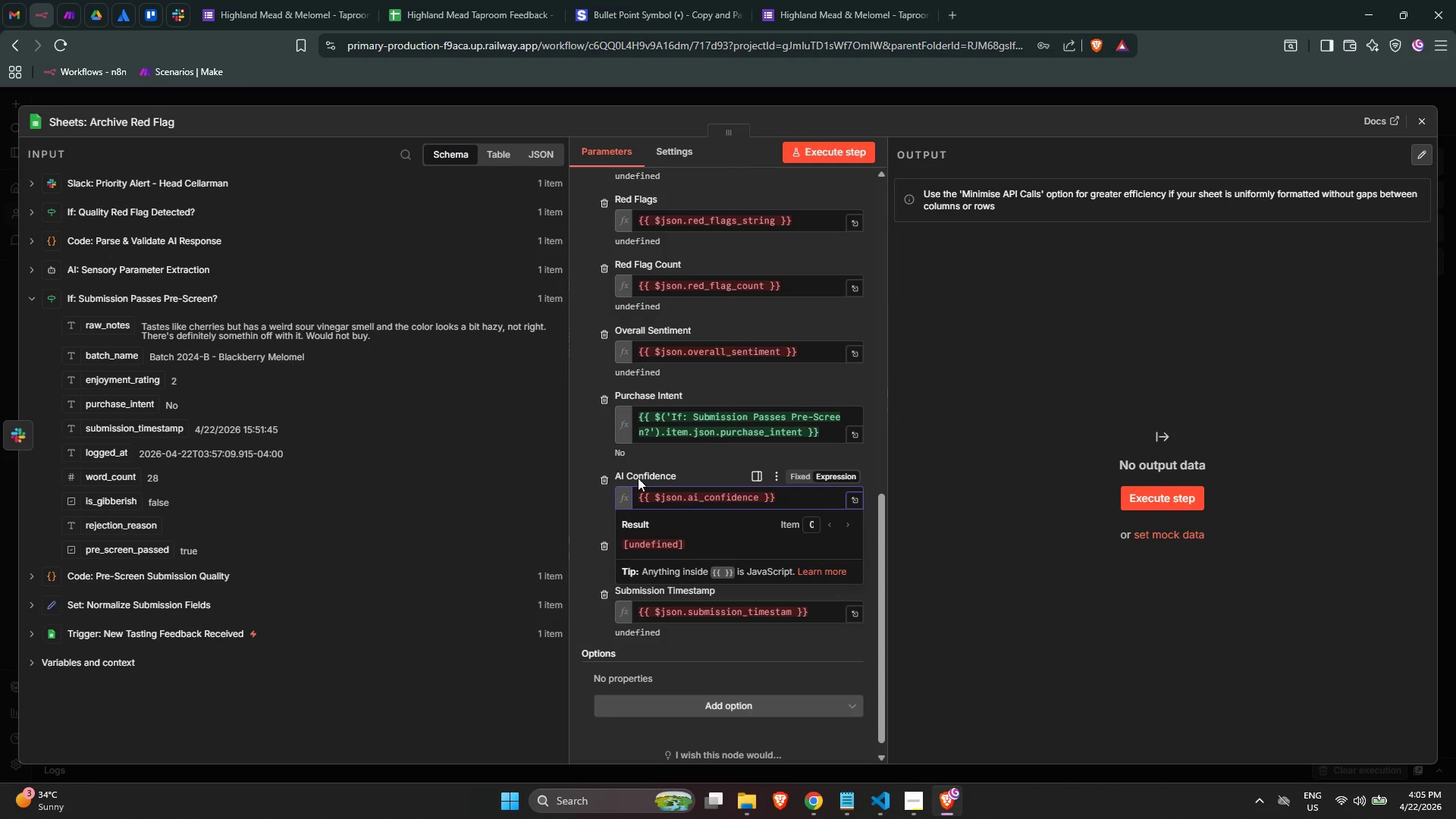 
left_click([584, 455])
 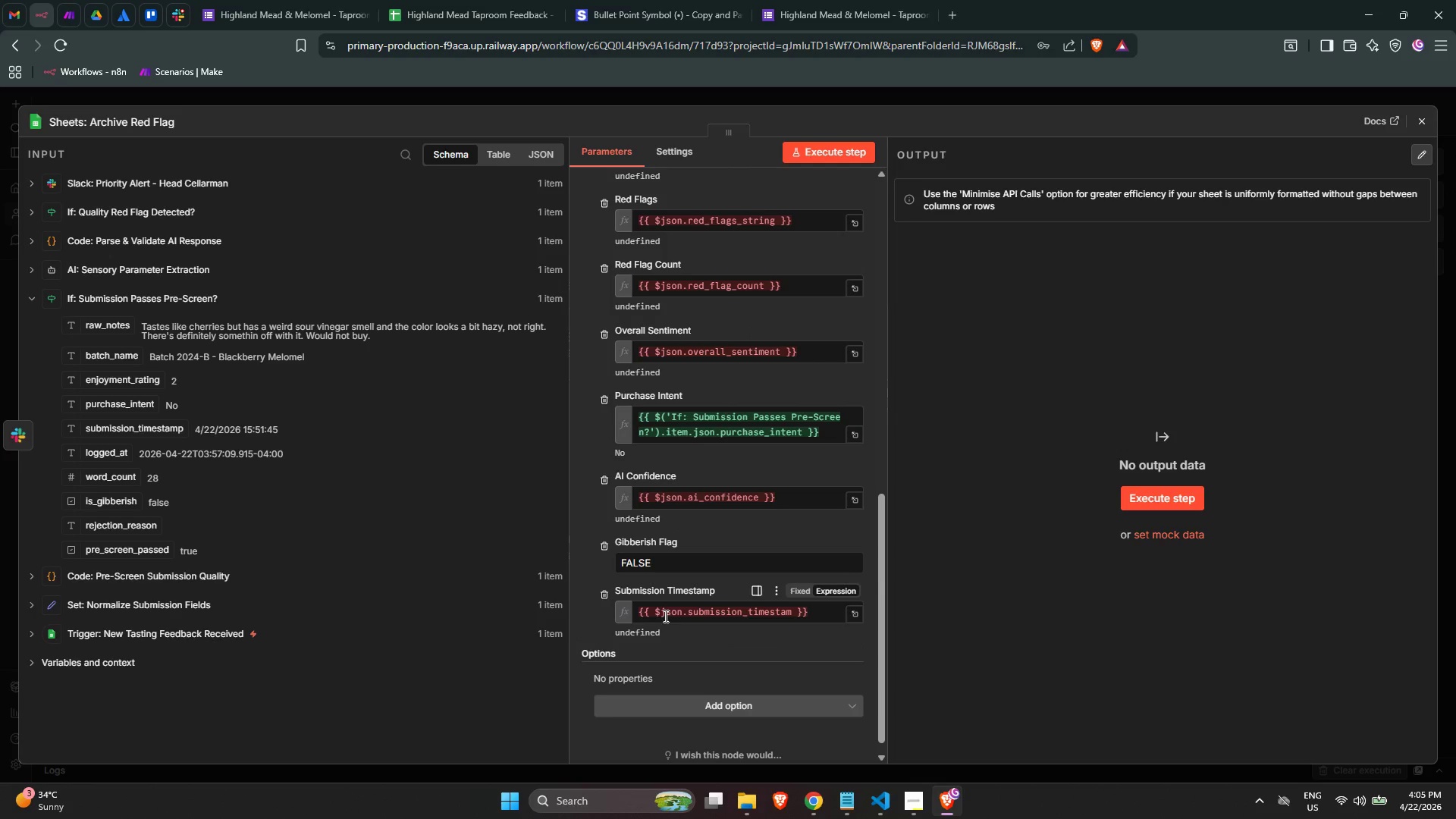 
left_click([790, 612])
 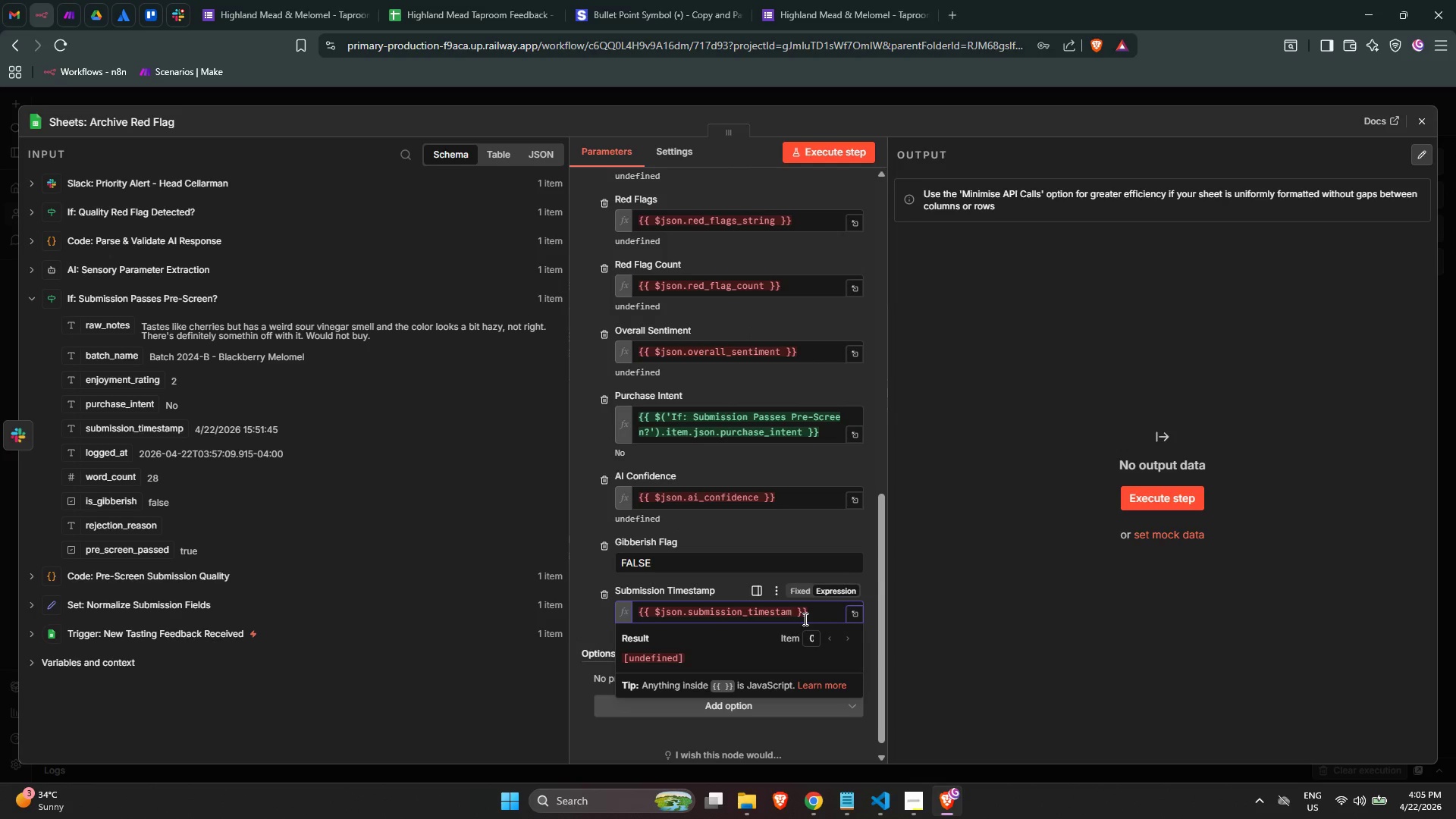 
key(P)
 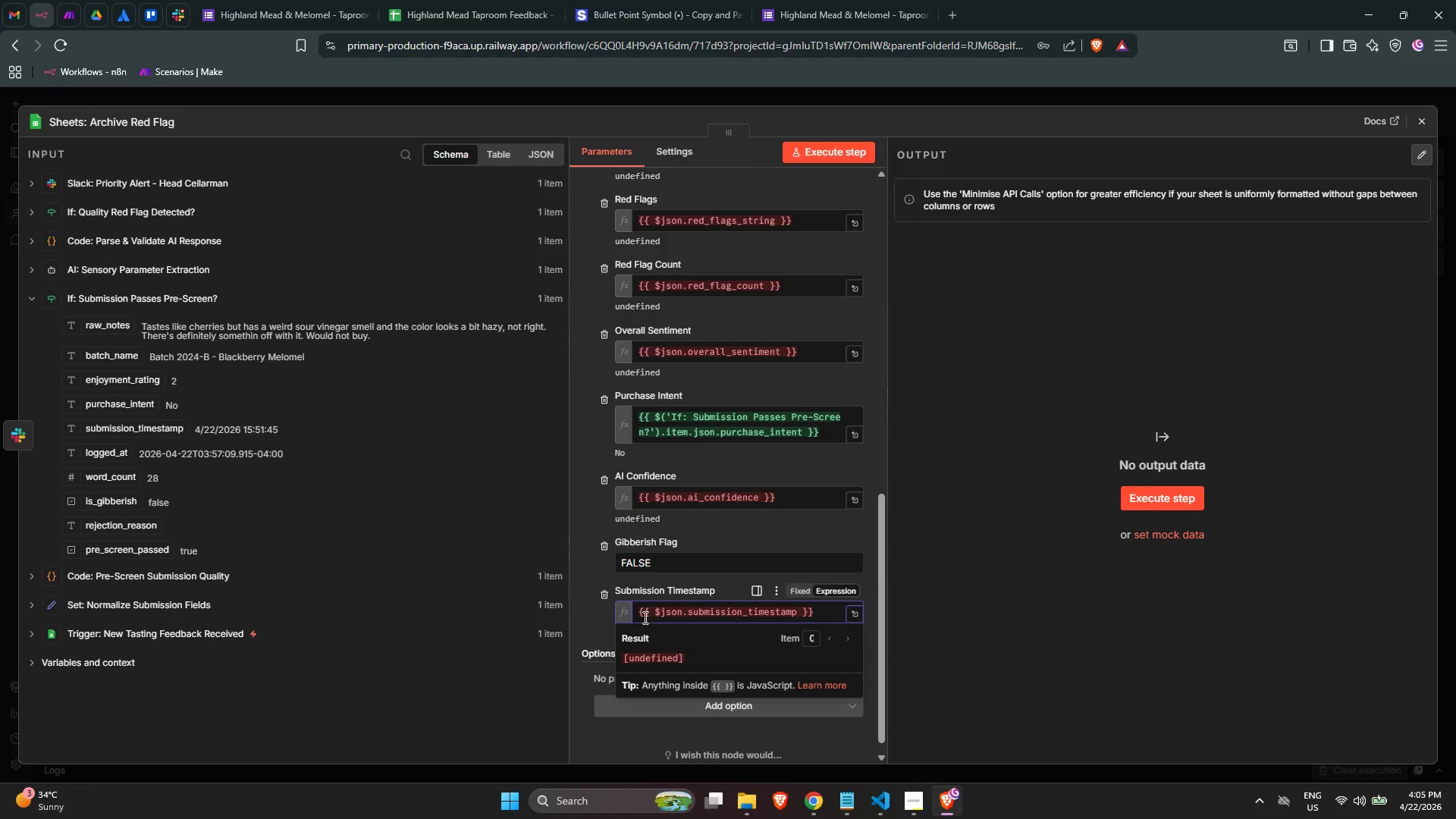 
left_click([662, 610])
 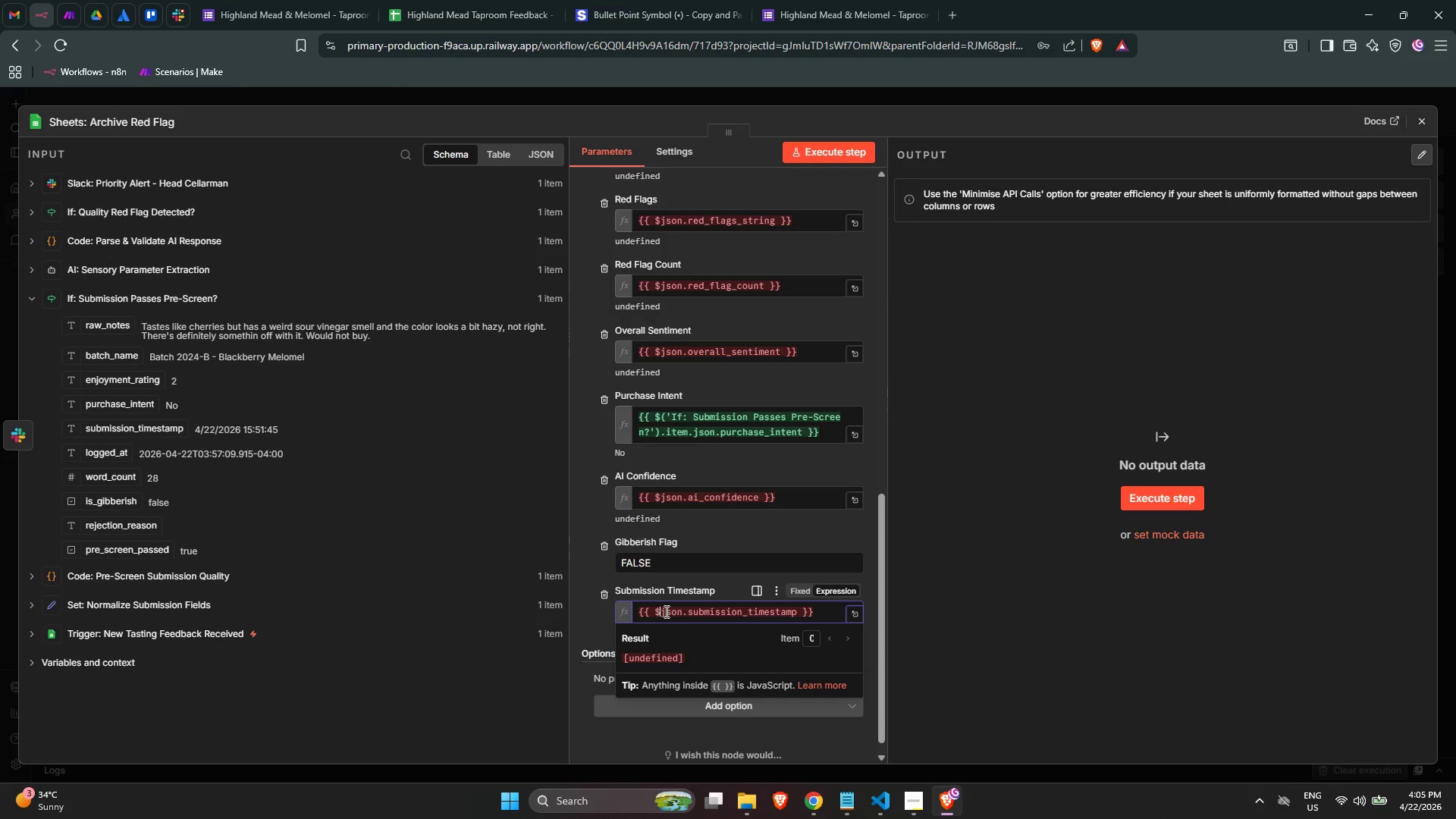 
key(Control+ControlLeft)
 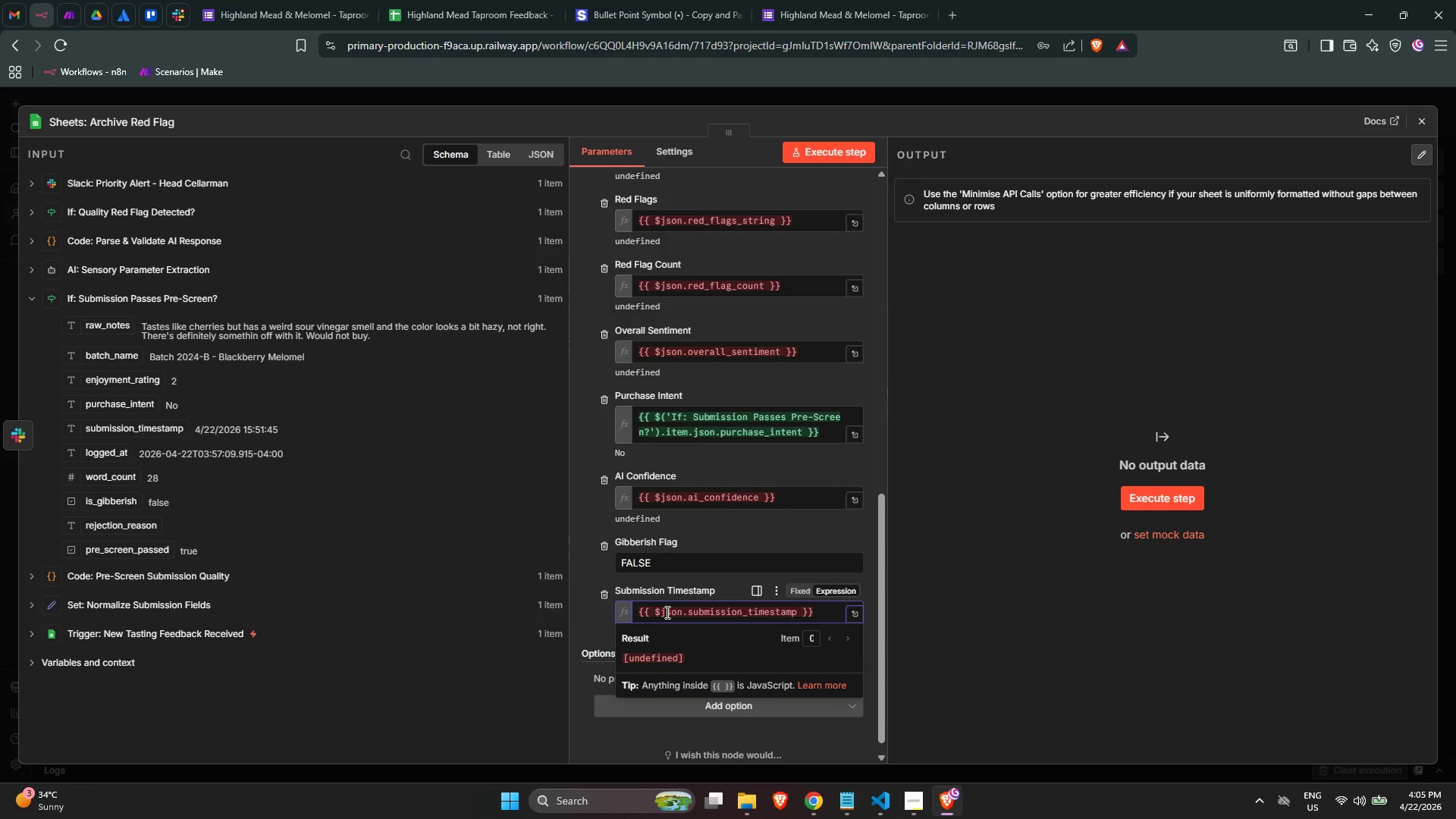 
key(Control+V)
 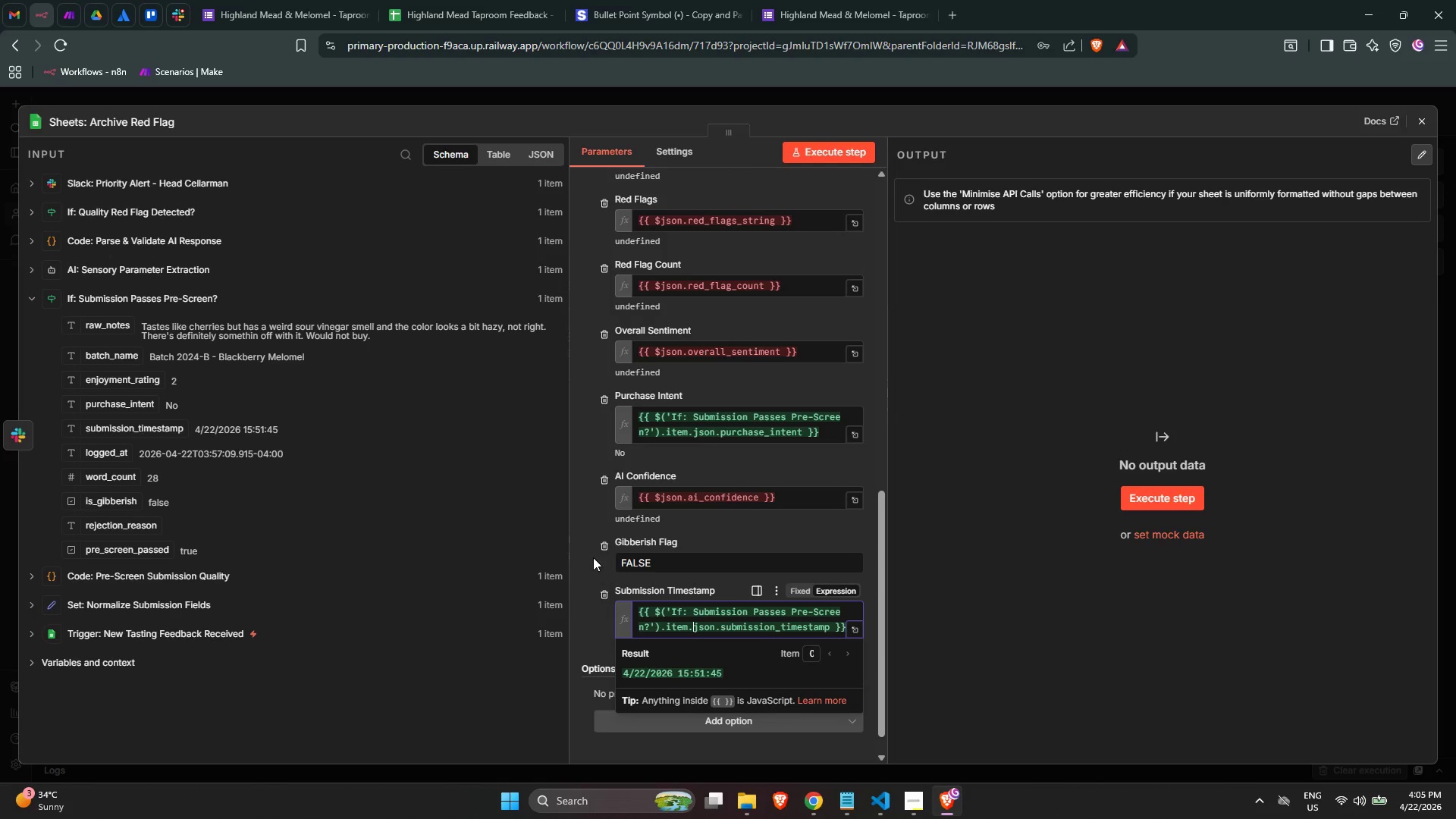 
left_click([579, 566])
 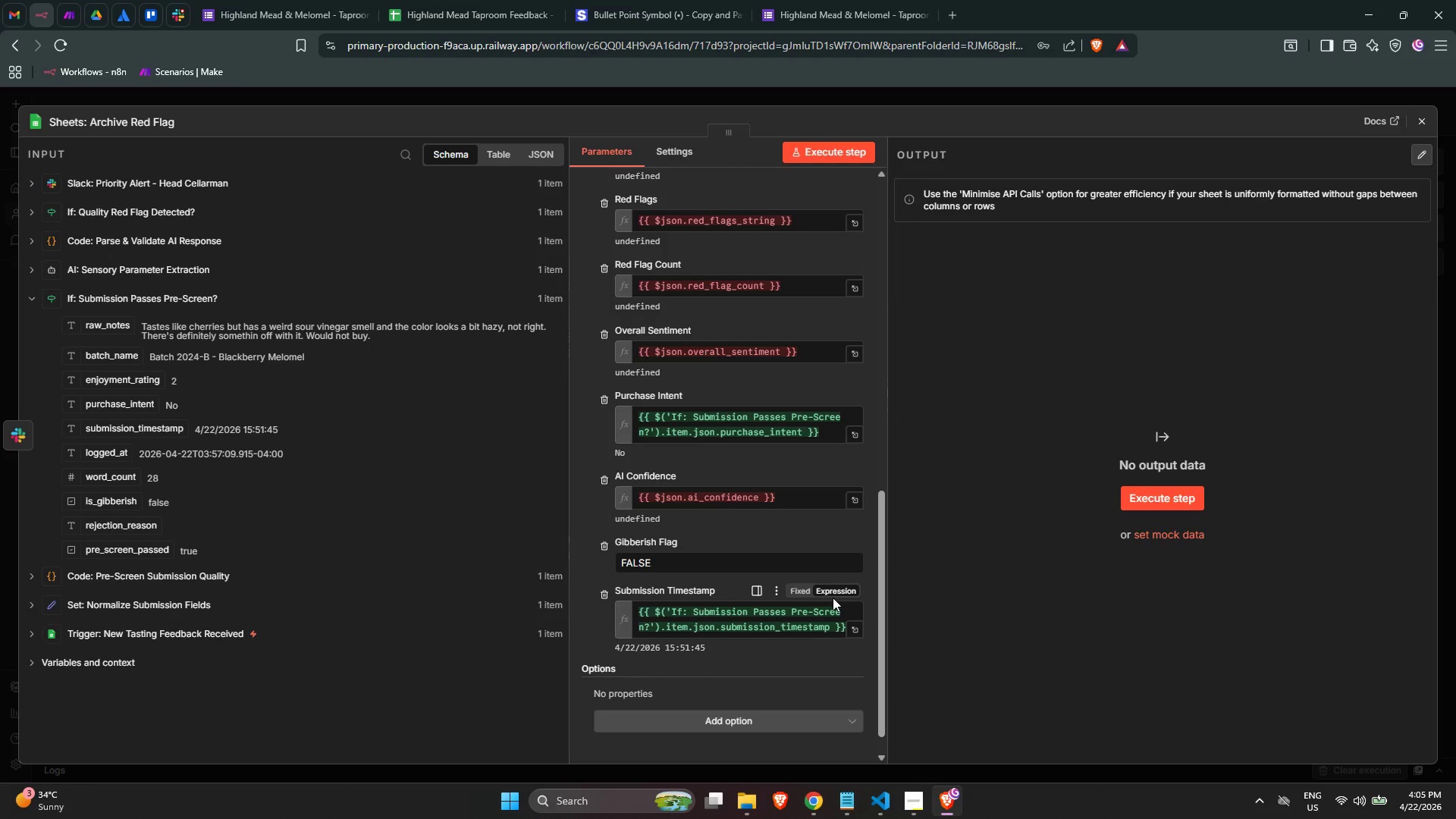 
scroll: coordinate [338, 527], scroll_direction: up, amount: 3.0
 